 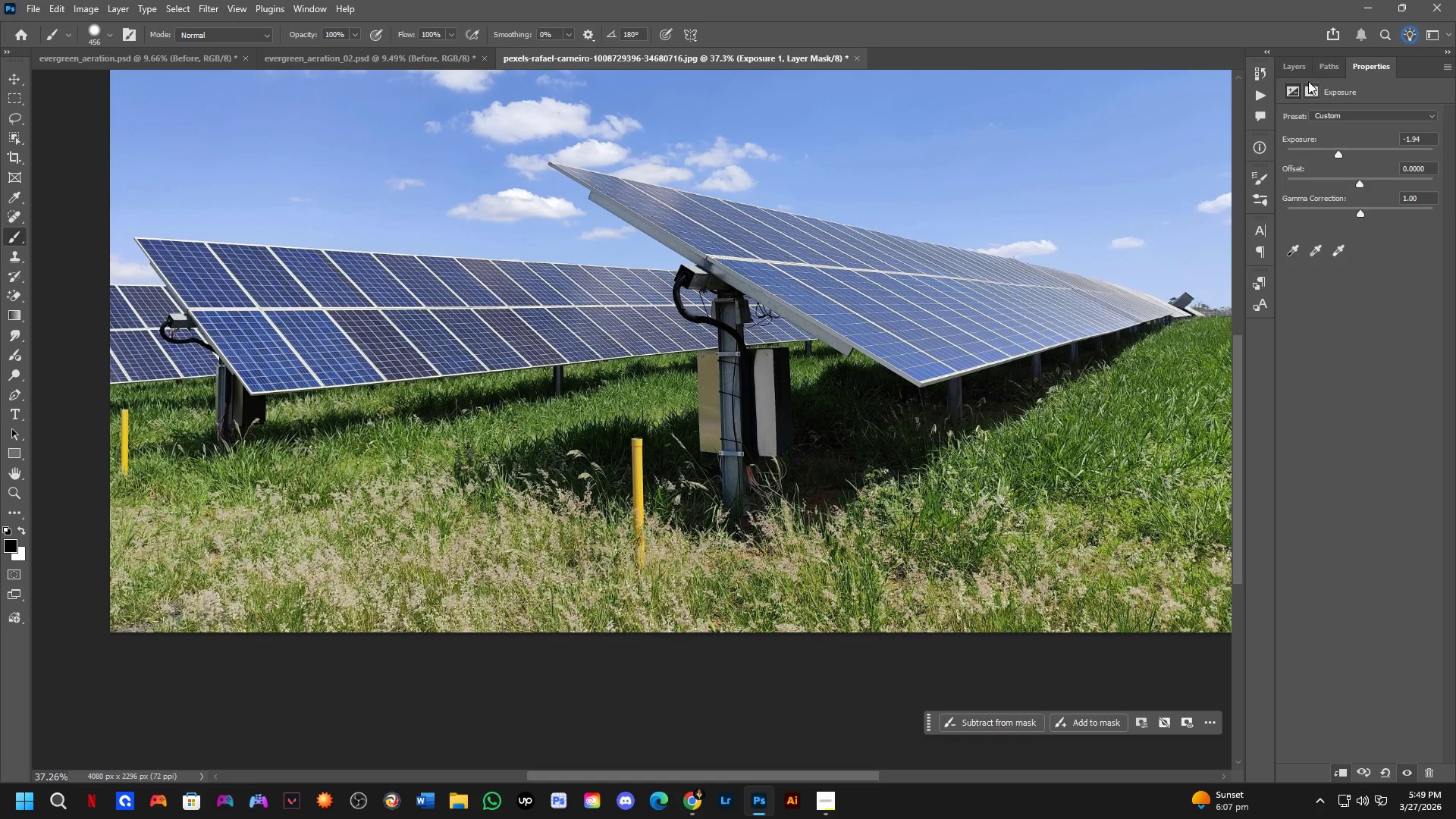 
left_click([1290, 56])
 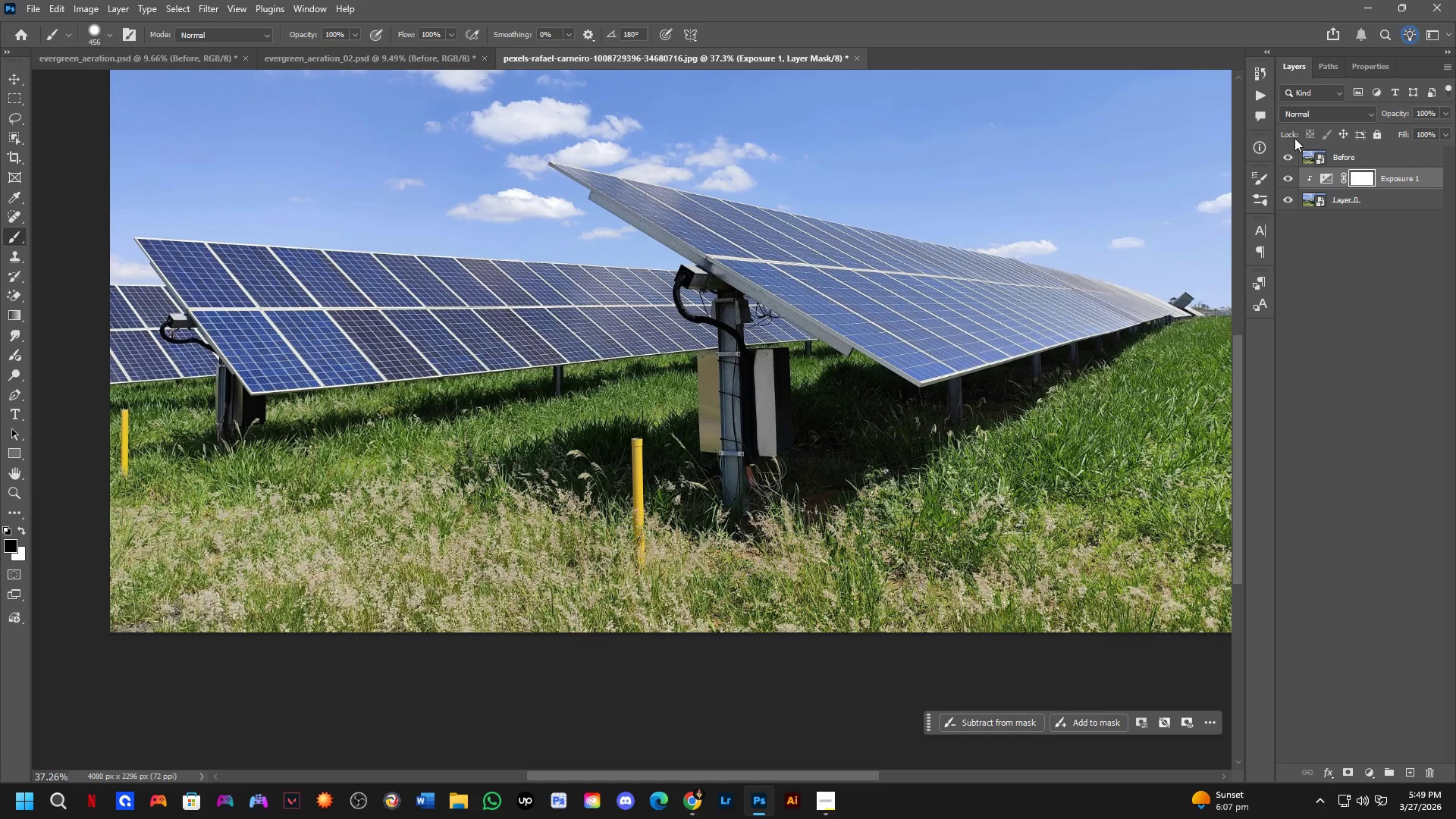 
left_click([1285, 161])
 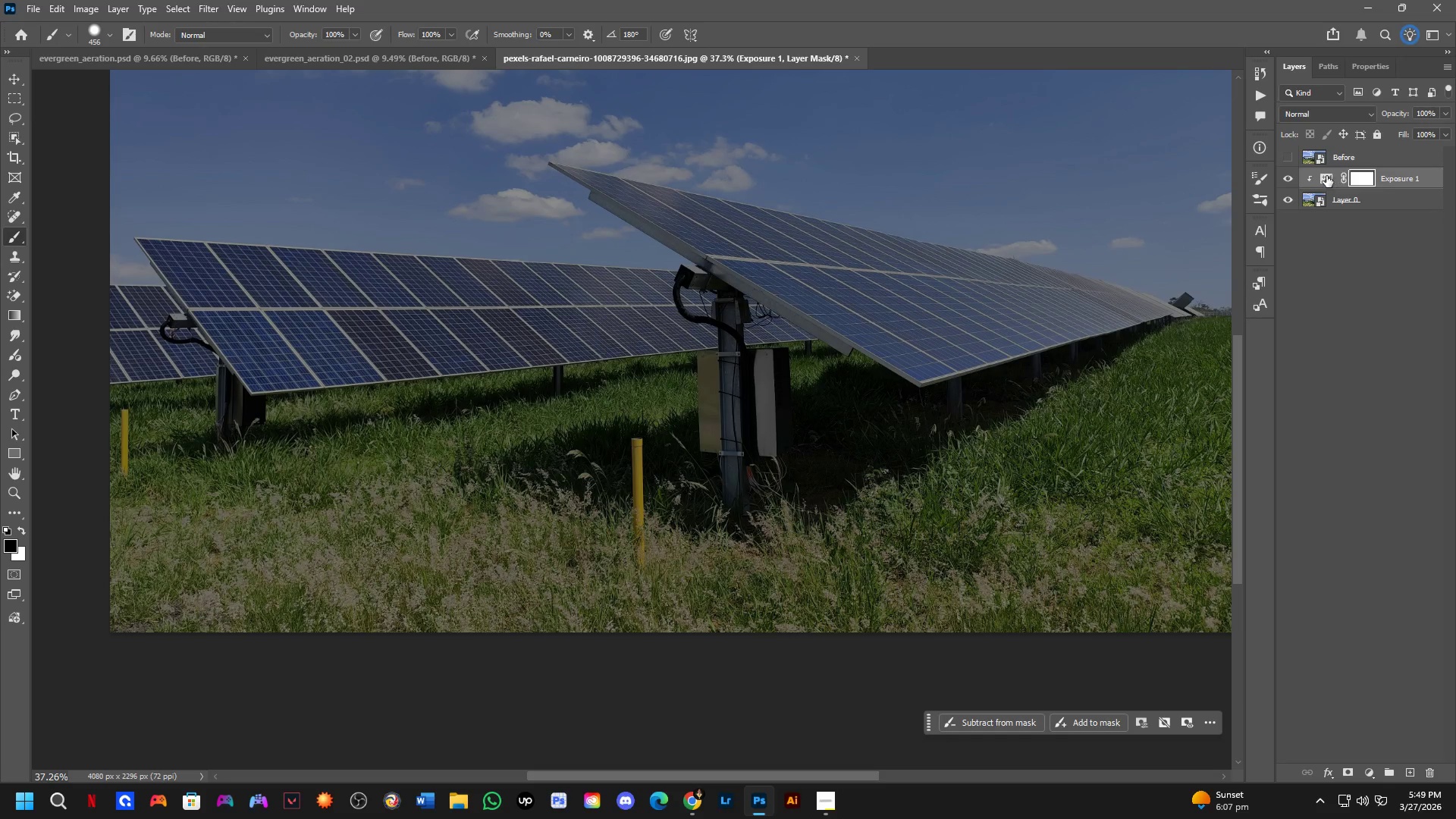 
double_click([1325, 175])
 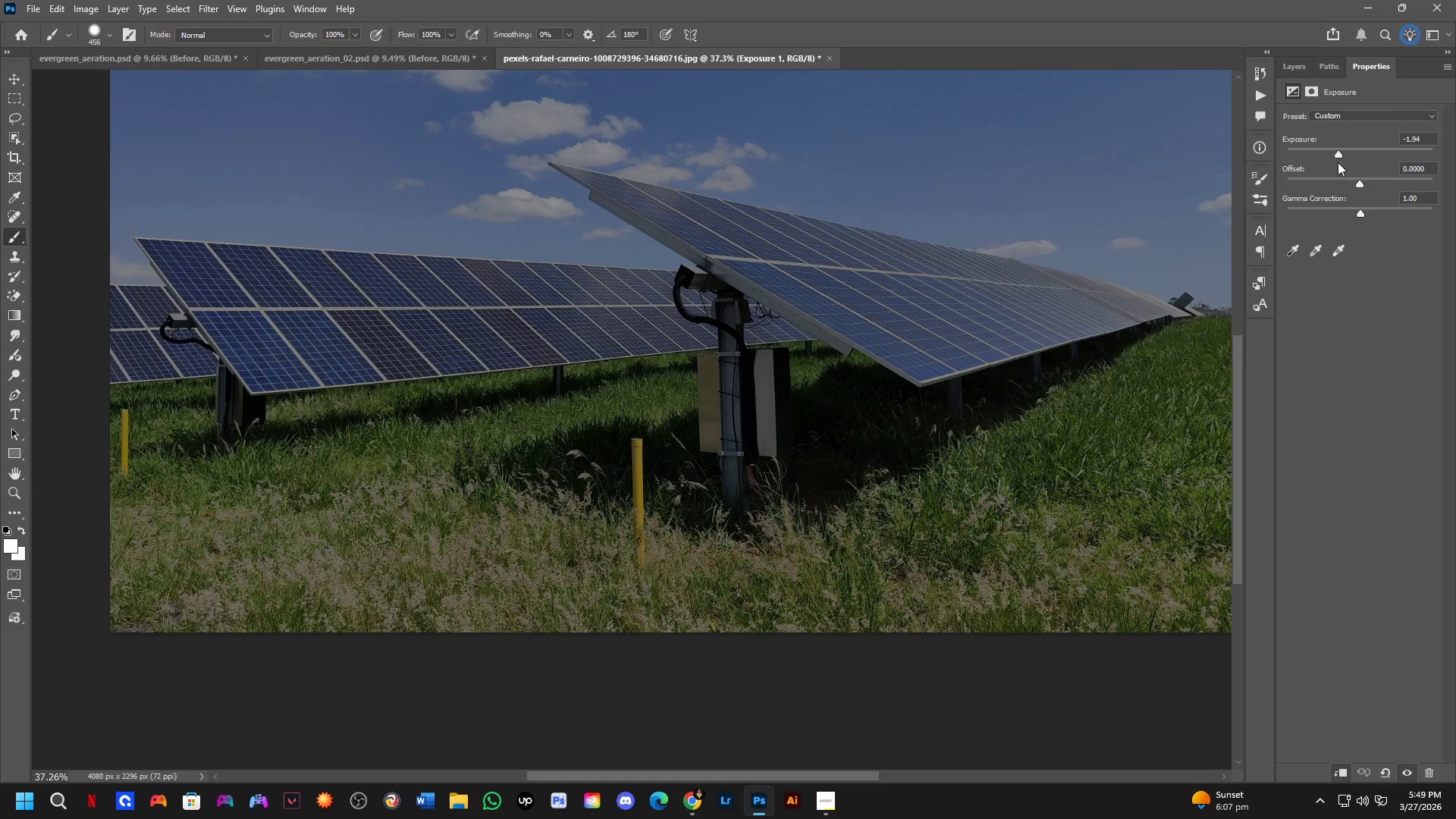 
left_click_drag(start_coordinate=[1338, 157], to_coordinate=[1378, 154])
 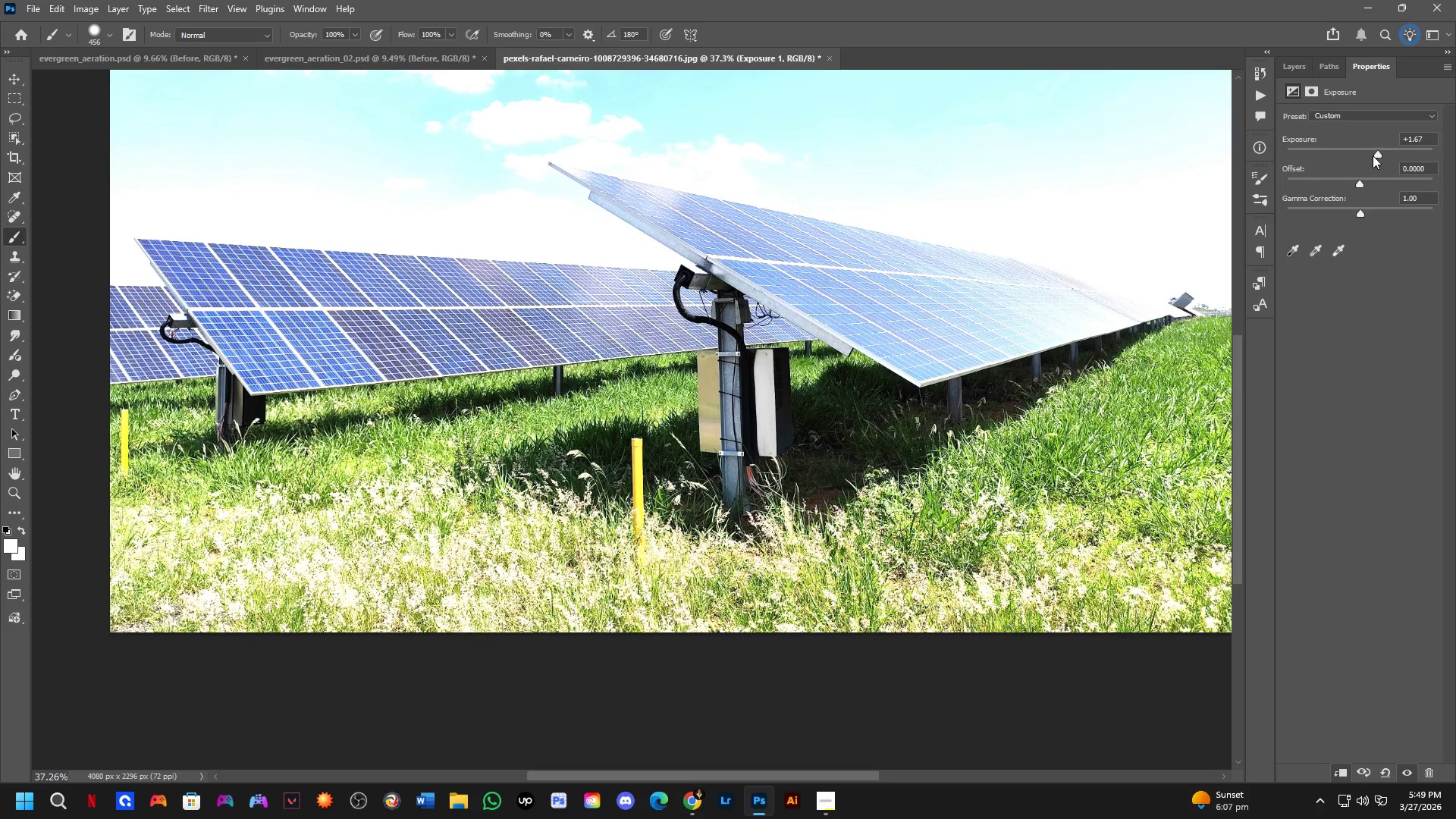 
key(Control+Z)
 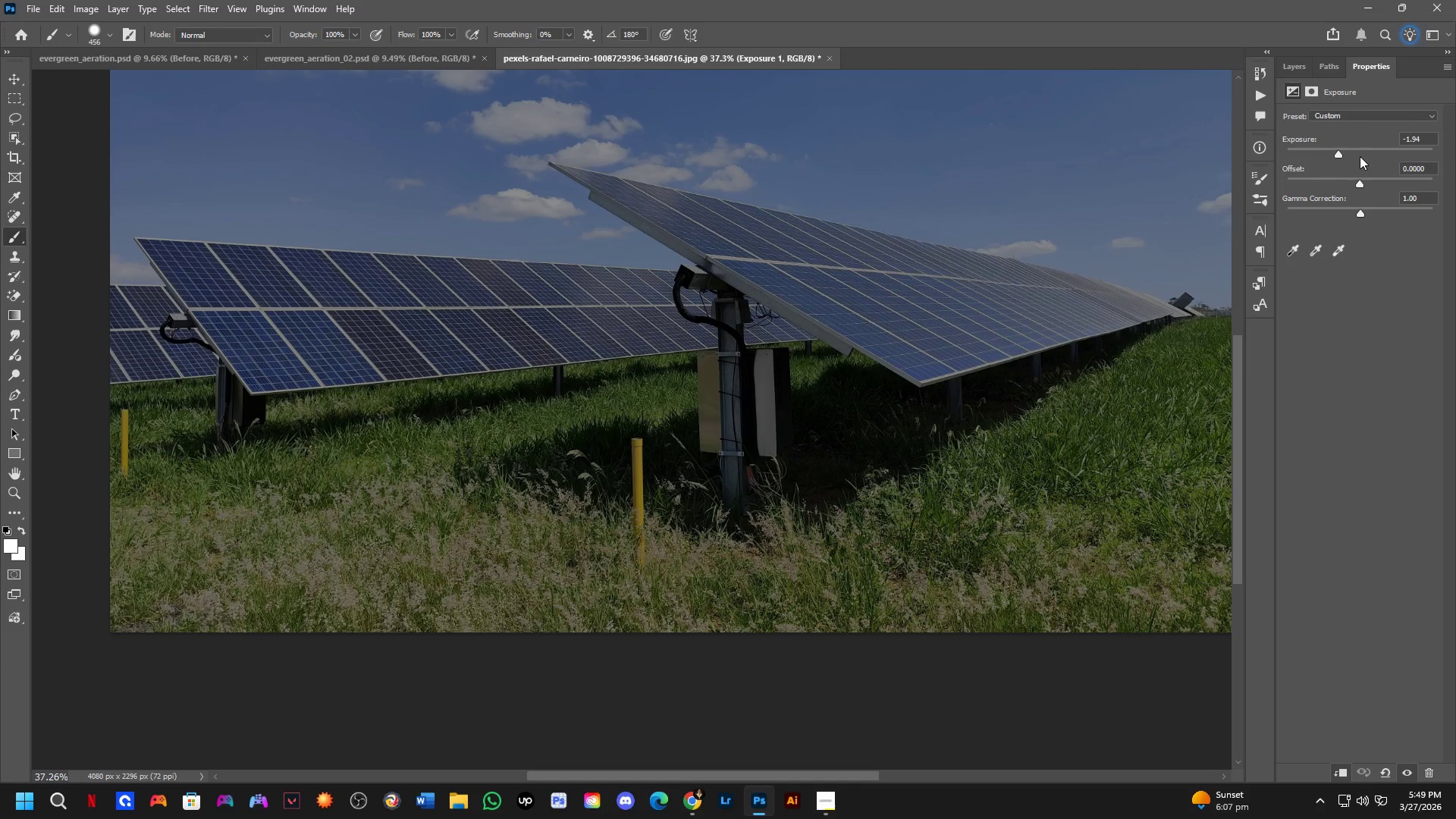 
left_click_drag(start_coordinate=[1342, 152], to_coordinate=[1346, 151])
 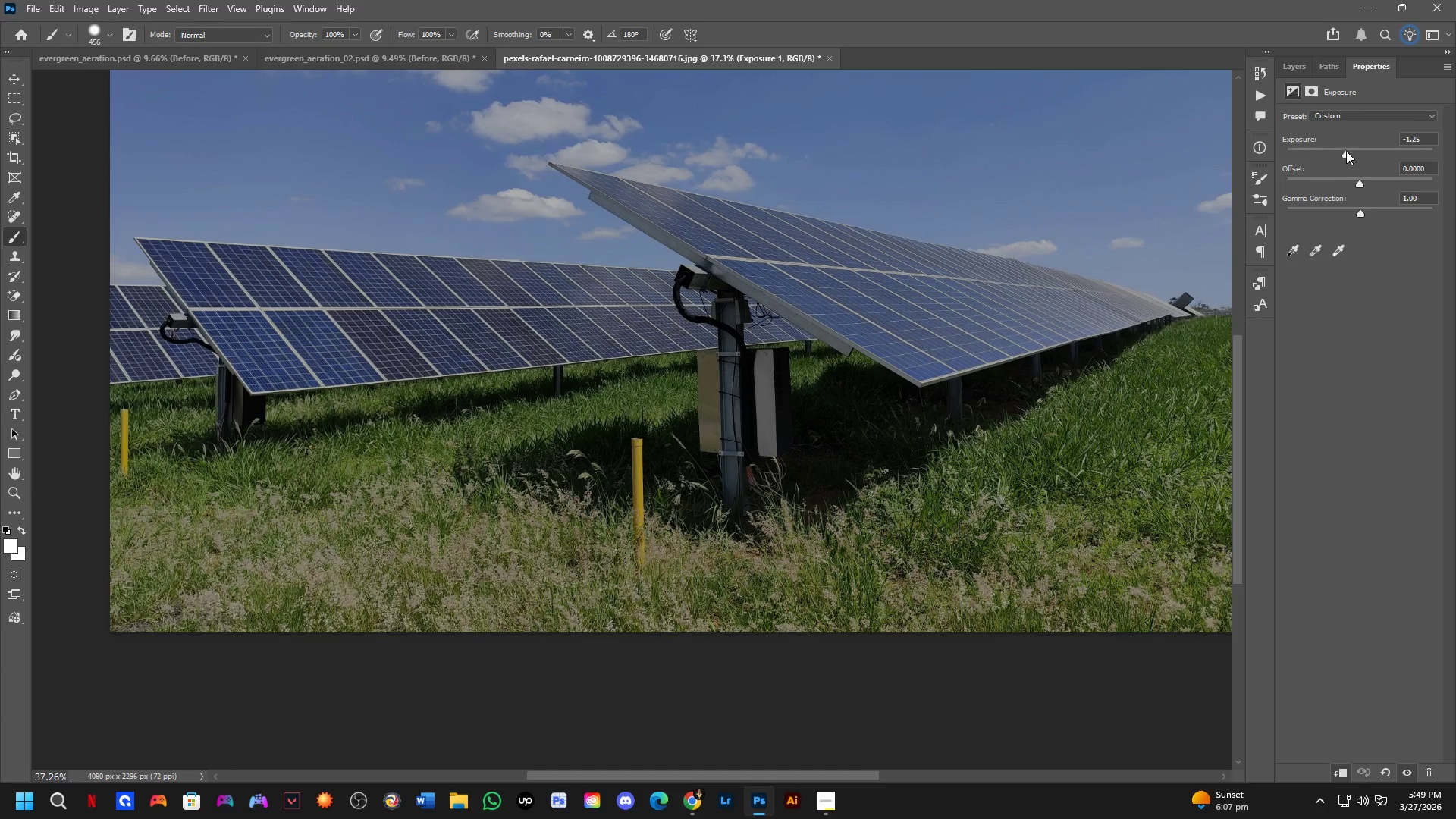 
double_click([1346, 151])
 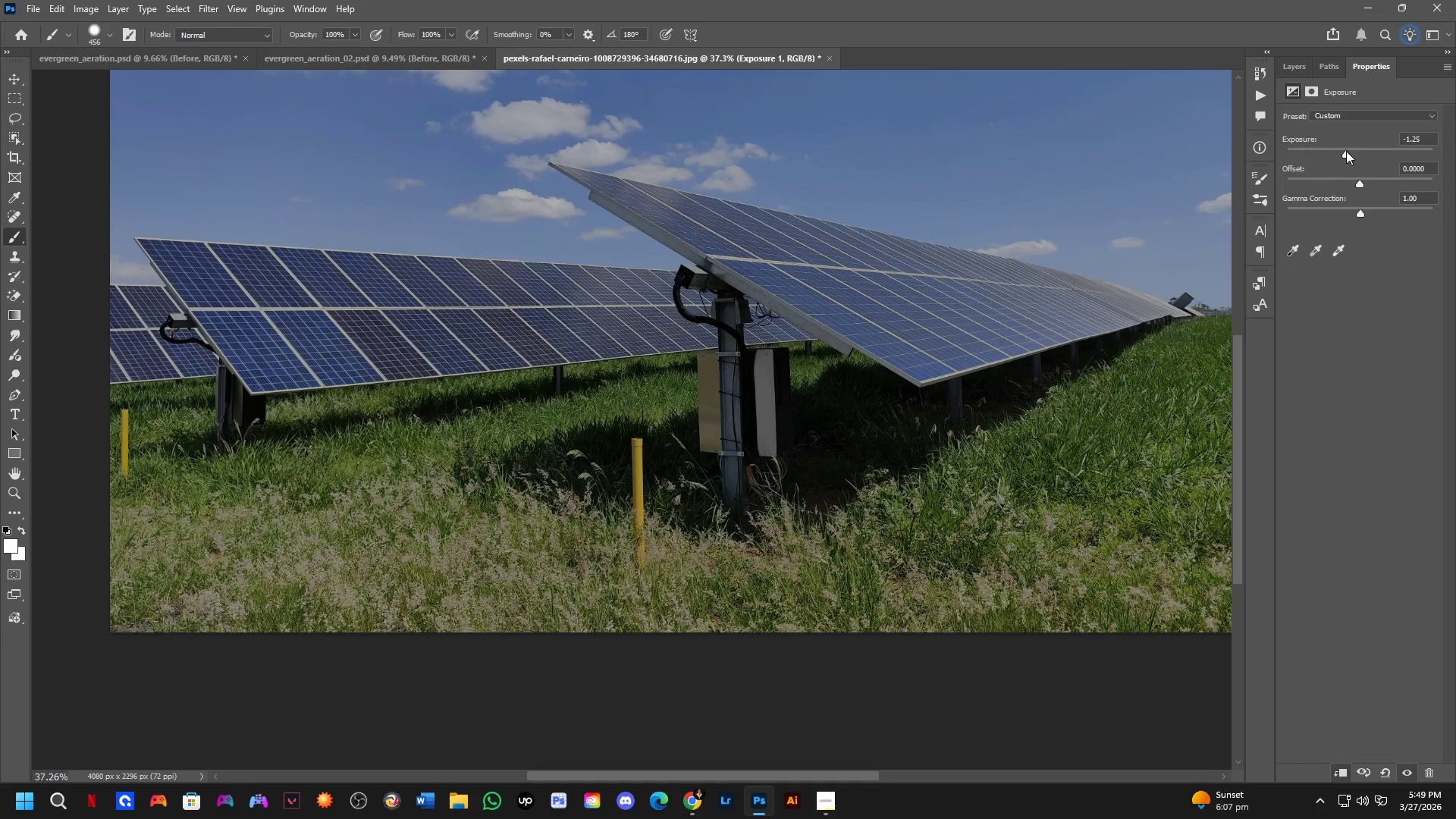 
triple_click([1346, 151])
 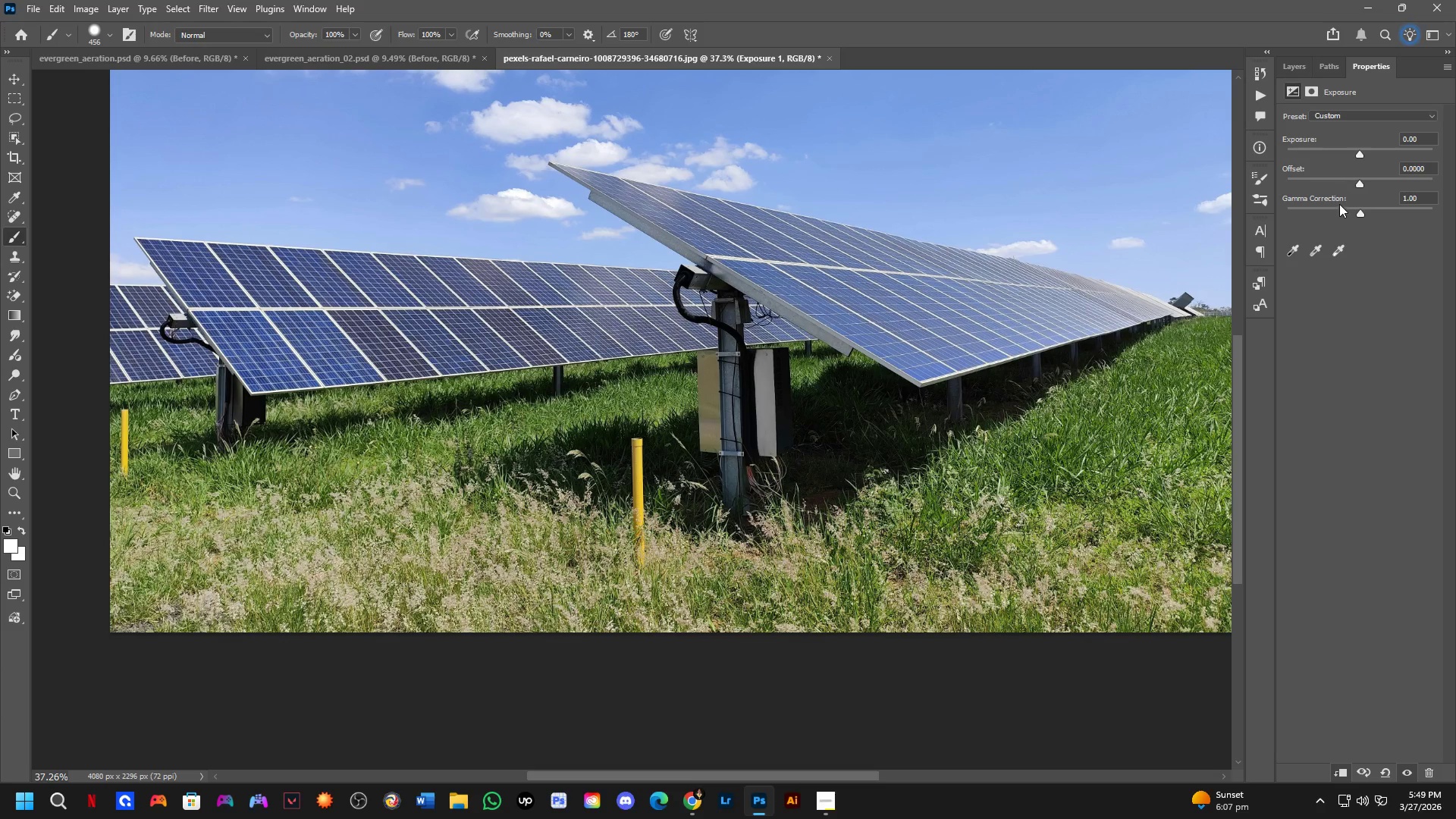 
wait(9.59)
 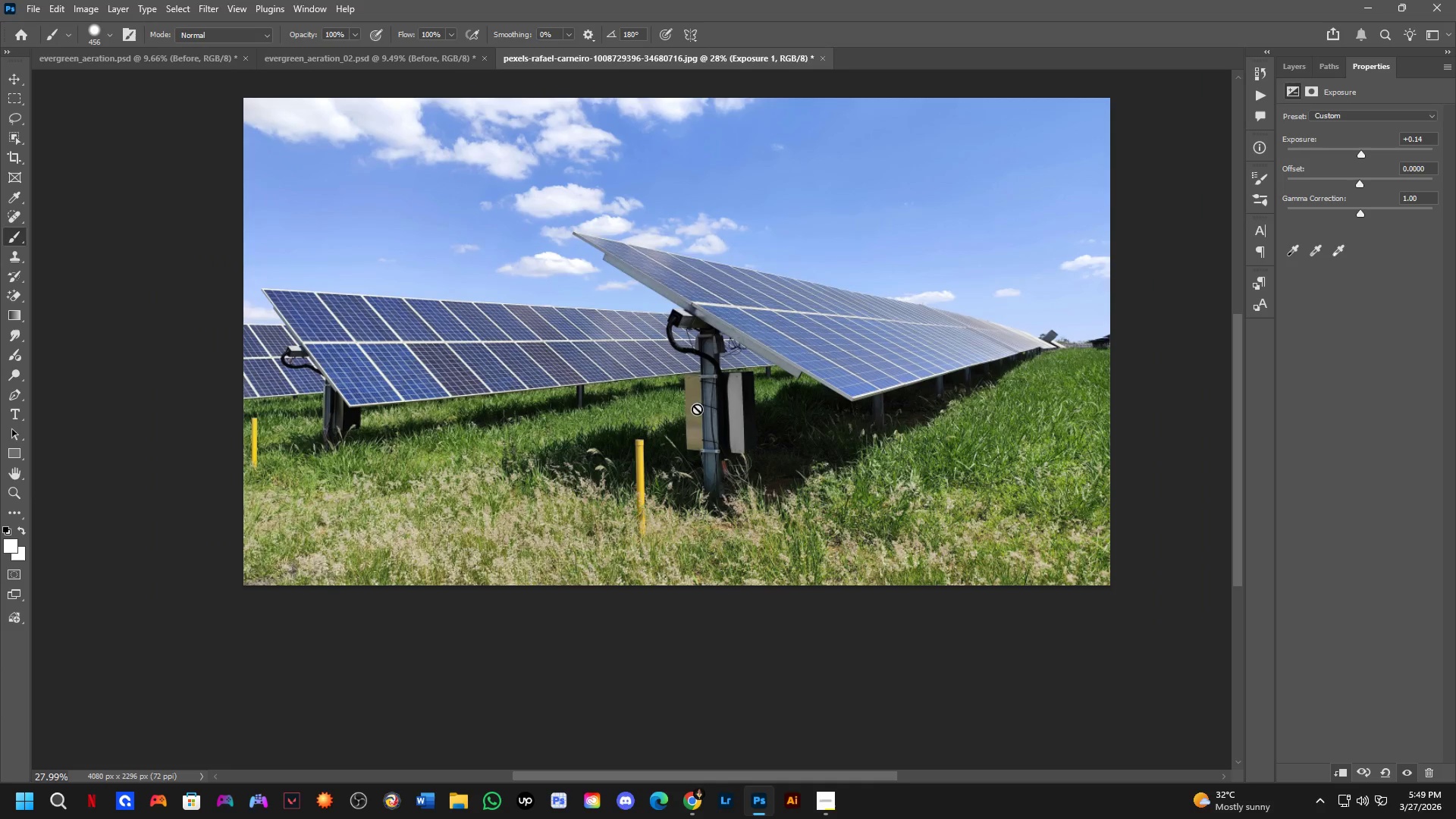 
left_click_drag(start_coordinate=[700, 407], to_coordinate=[696, 407])
 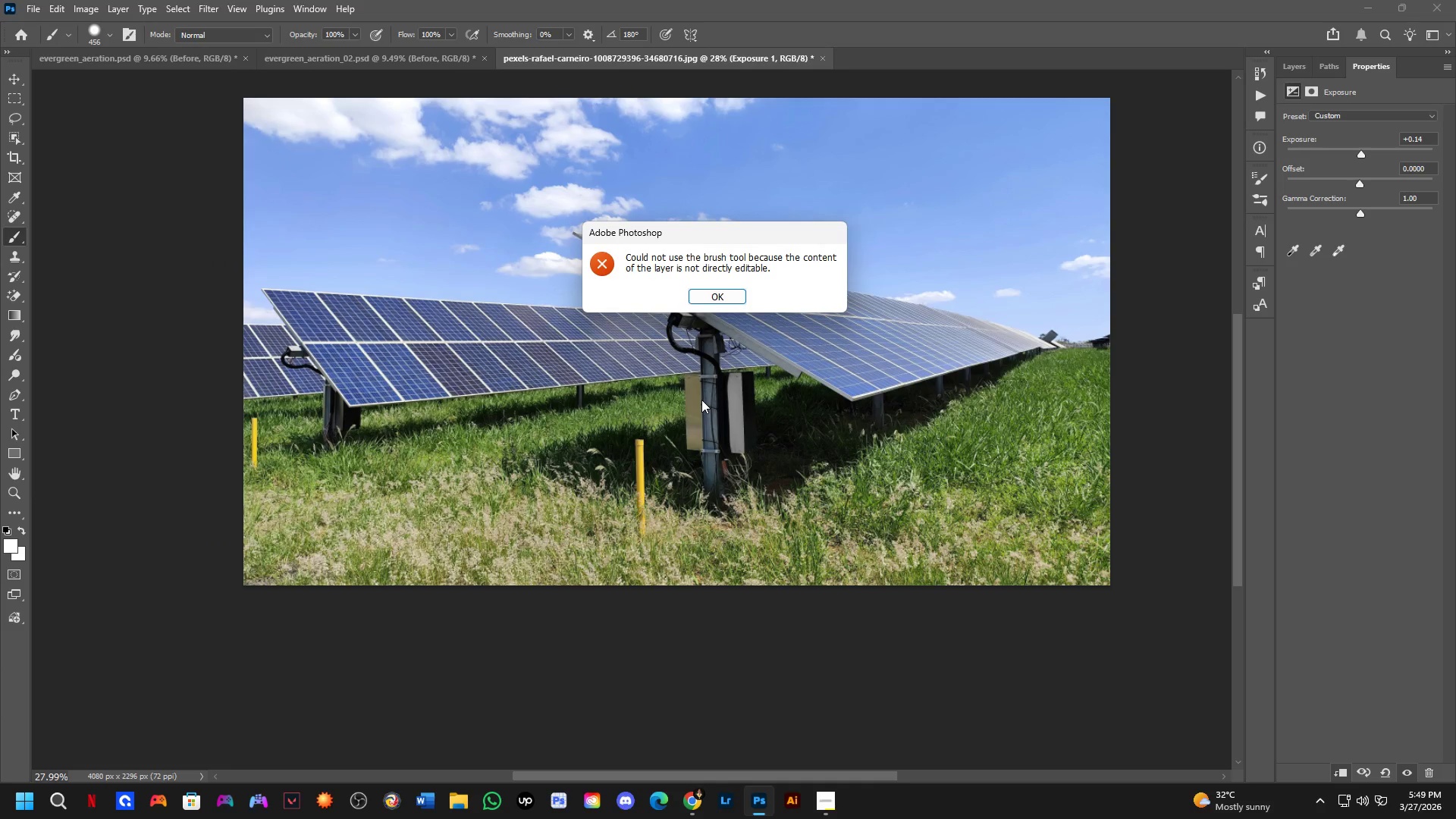 
scroll: coordinate [645, 444], scroll_direction: down, amount: 3.0
 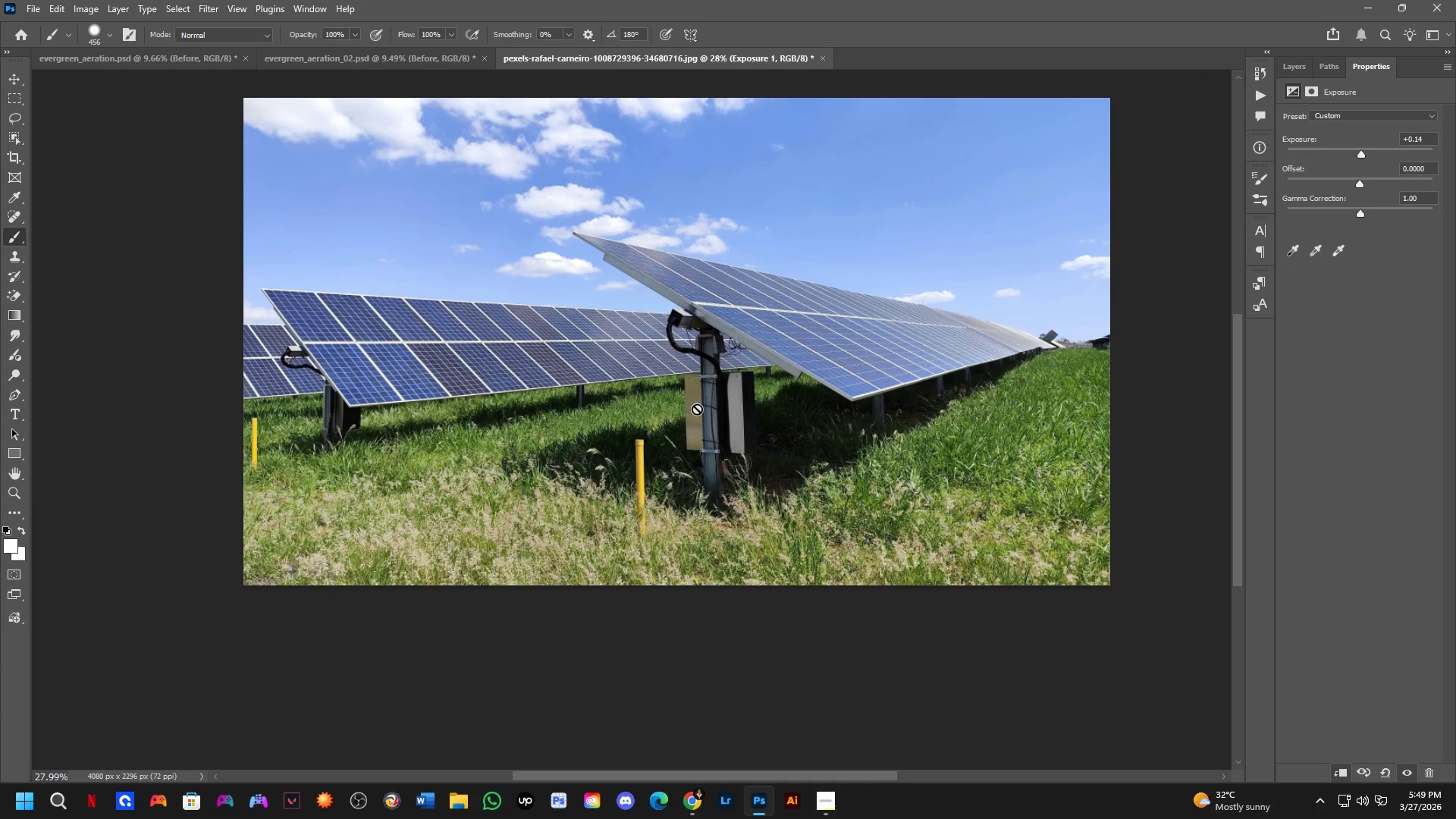 
key(Space)
 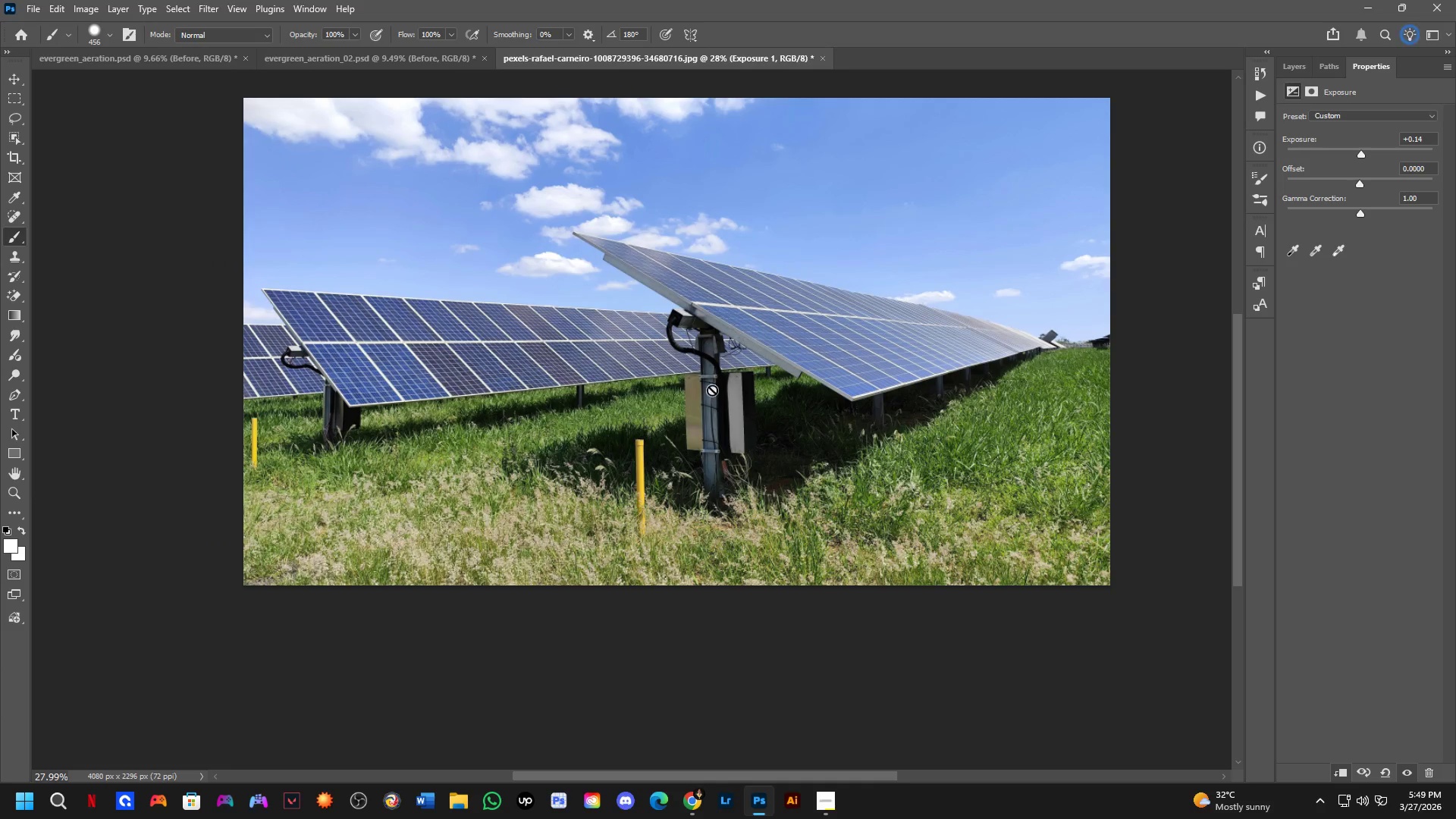 
key(Shift+ShiftLeft)
 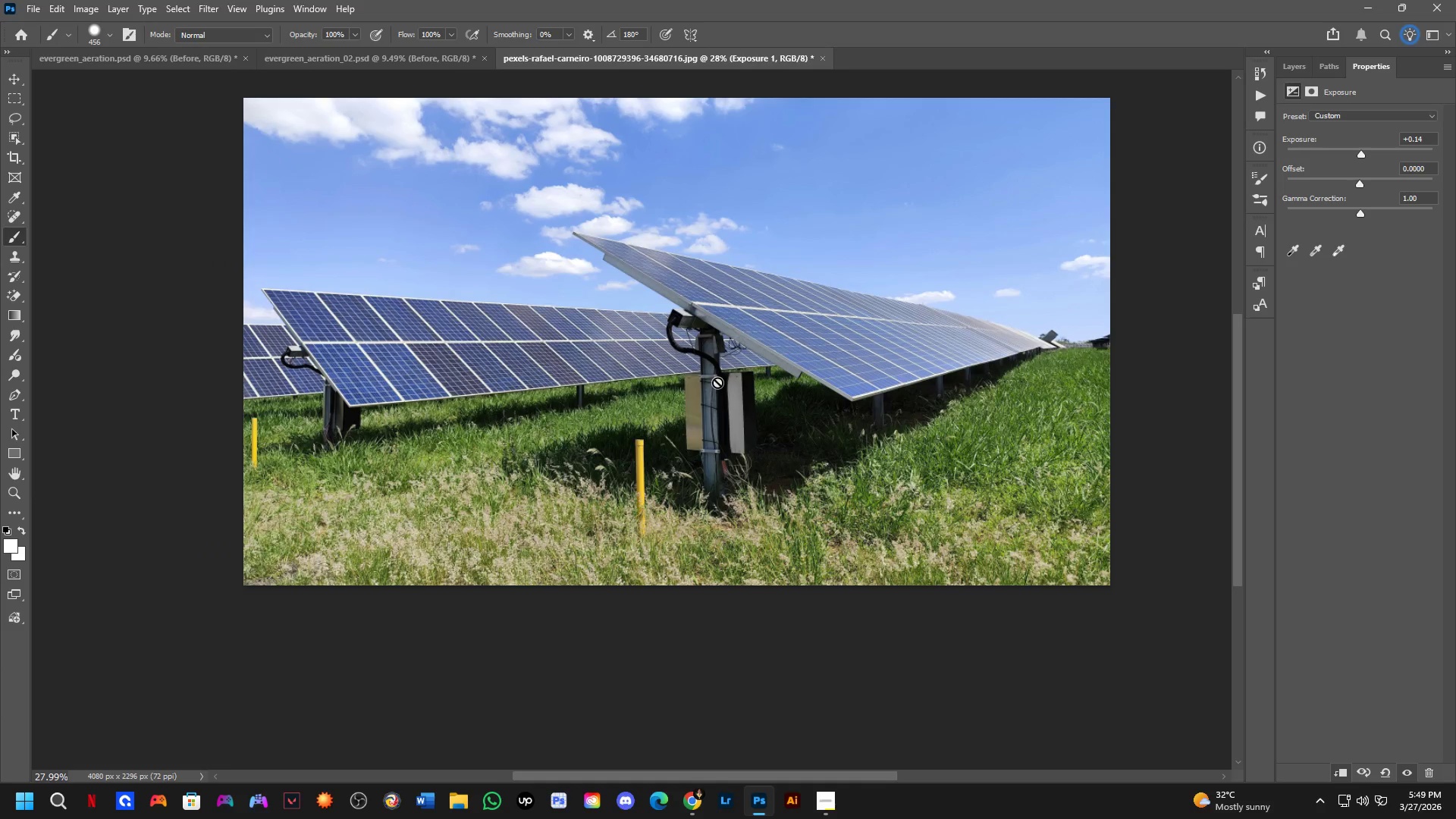 
scroll: coordinate [732, 372], scroll_direction: none, amount: 0.0
 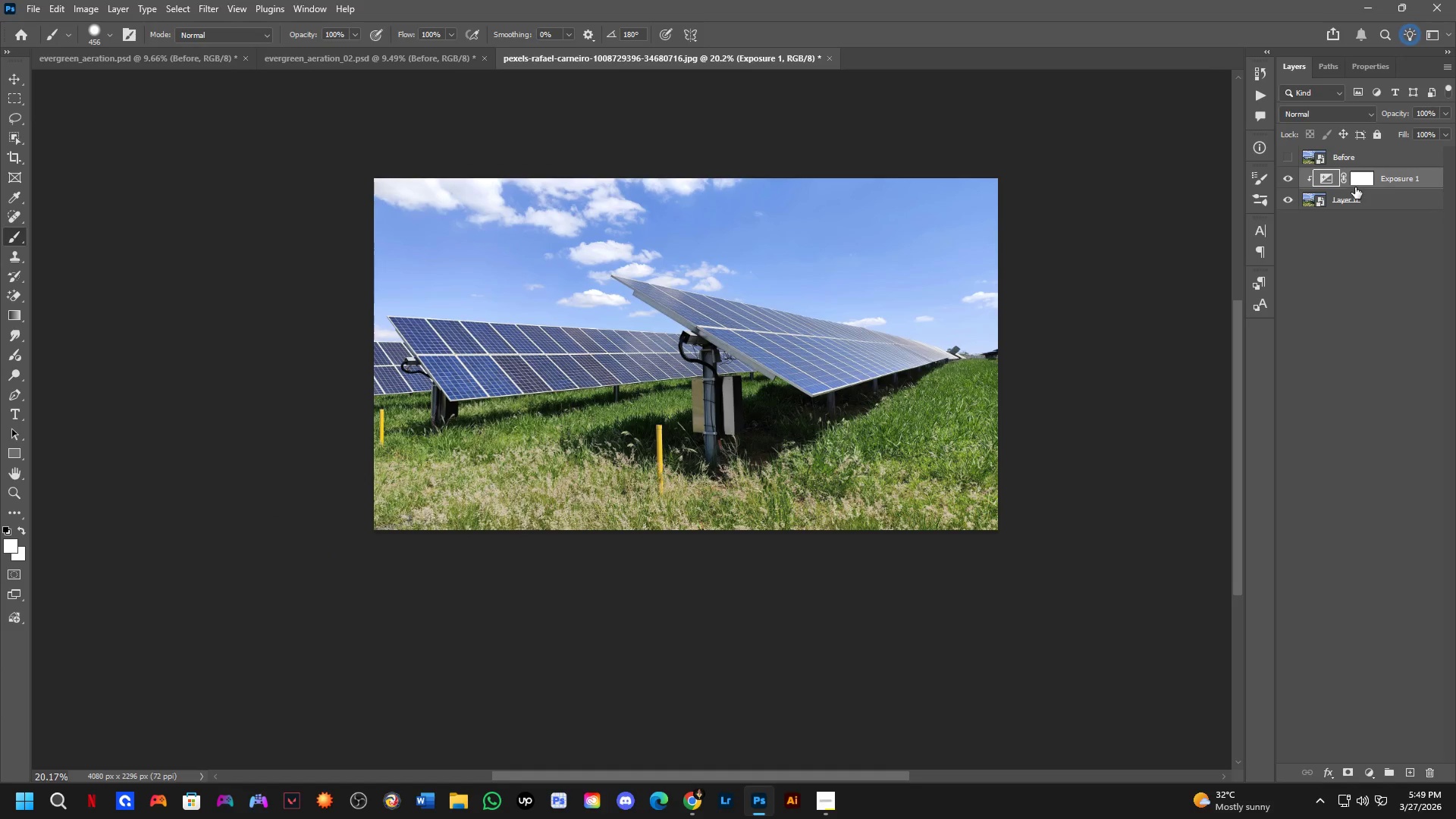 
double_click([1358, 193])
 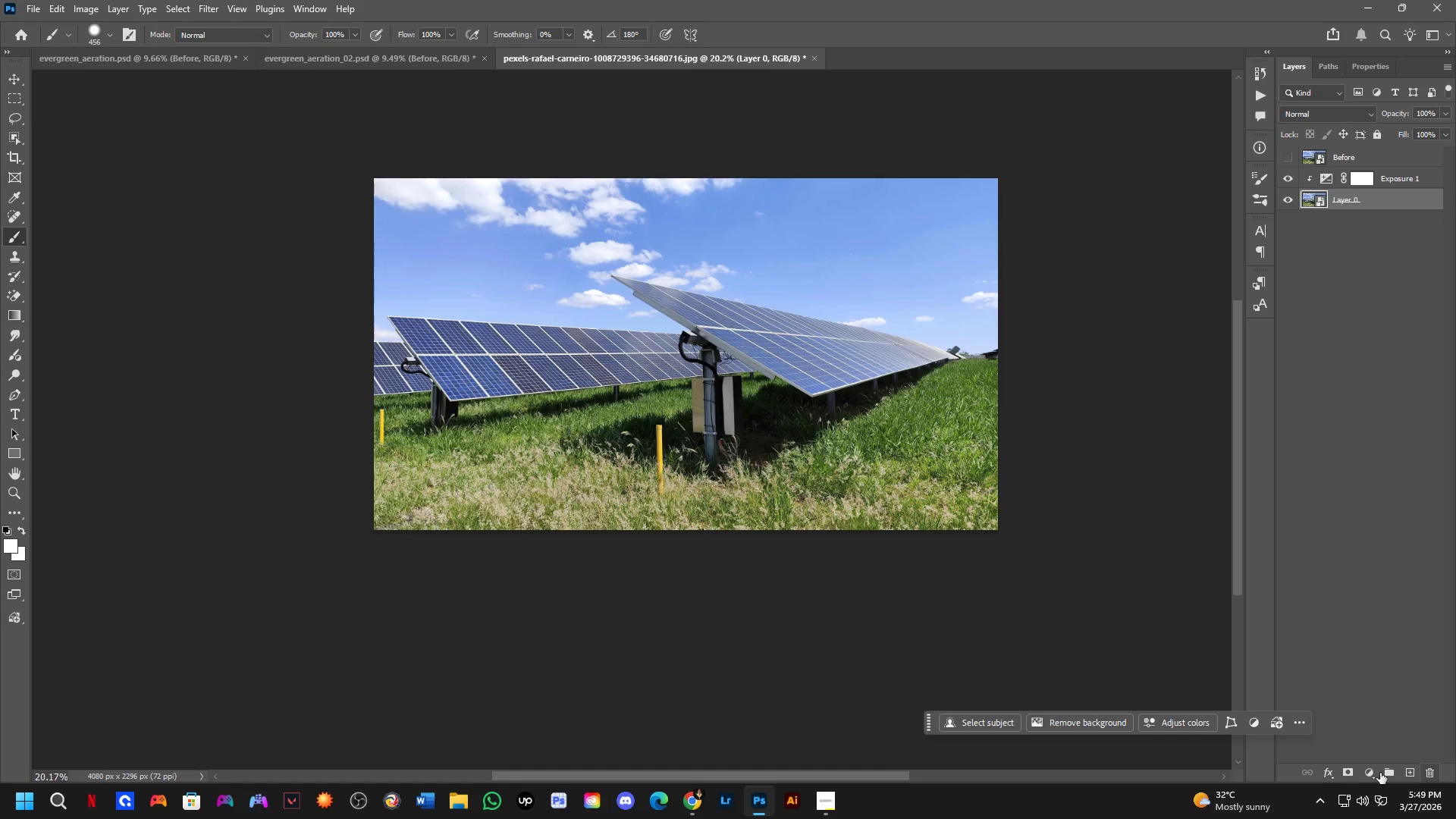 
left_click([1368, 772])
 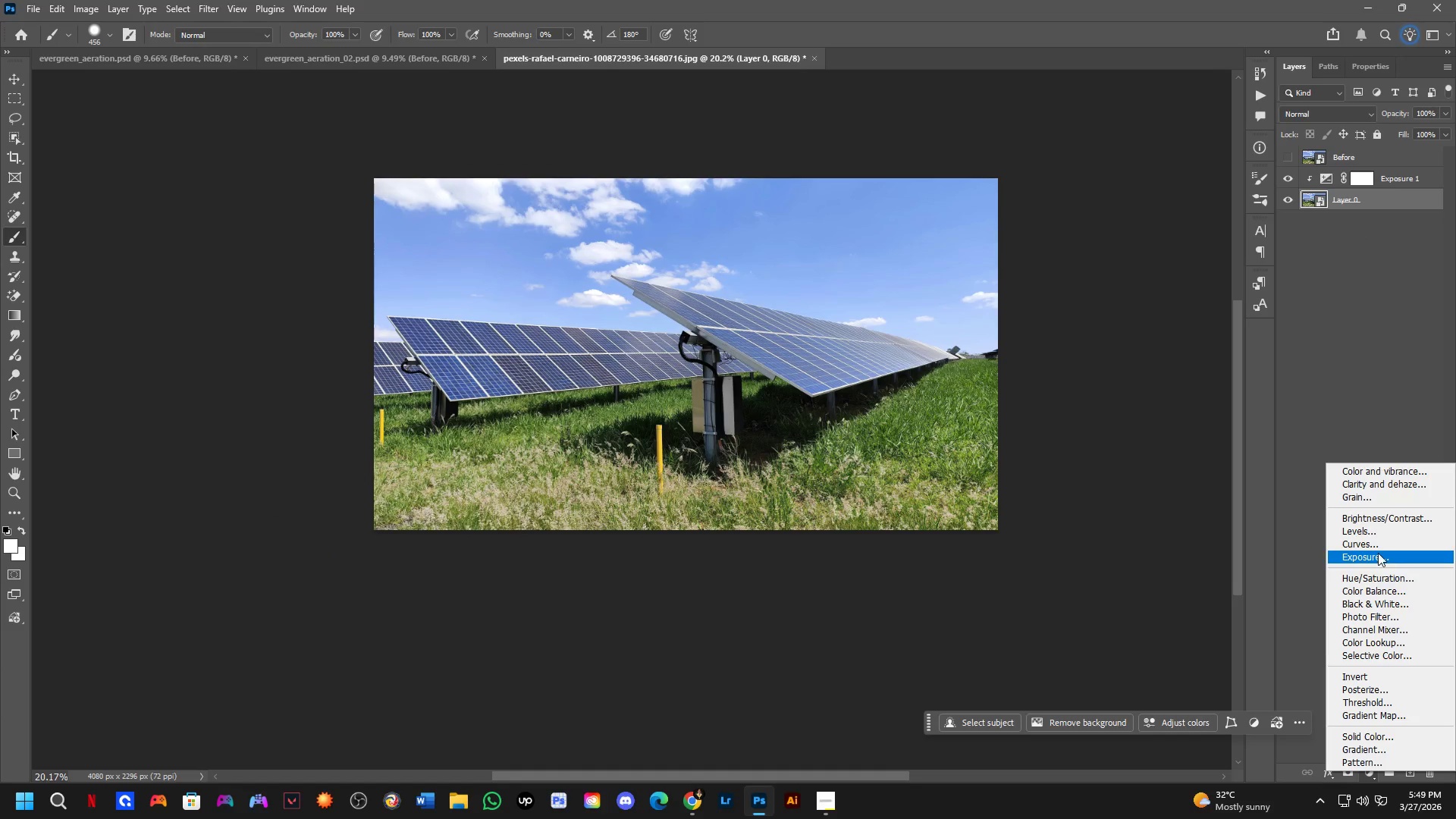 
left_click_drag(start_coordinate=[1377, 552], to_coordinate=[1377, 535])
 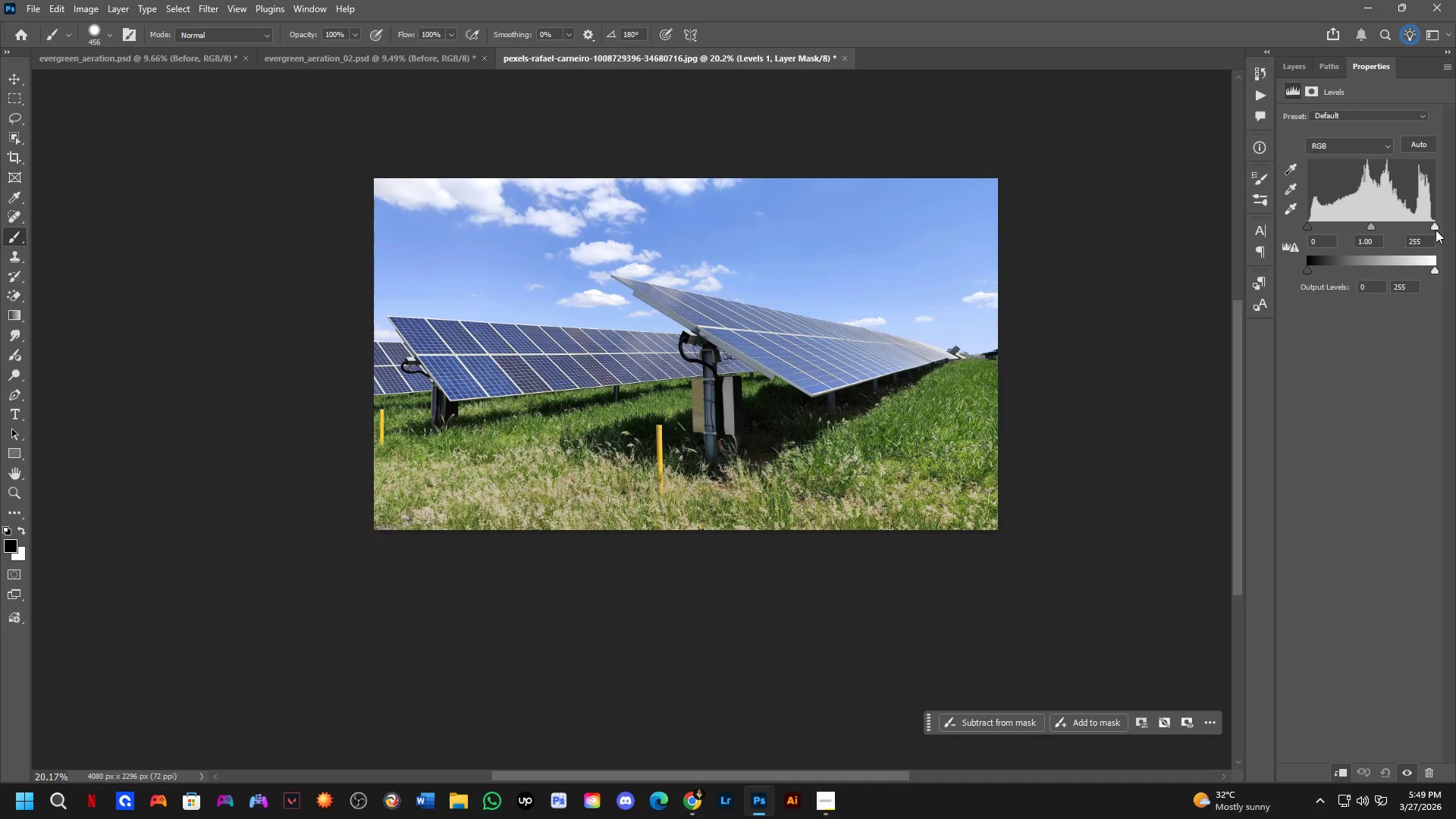 
left_click_drag(start_coordinate=[1432, 228], to_coordinate=[1410, 228])
 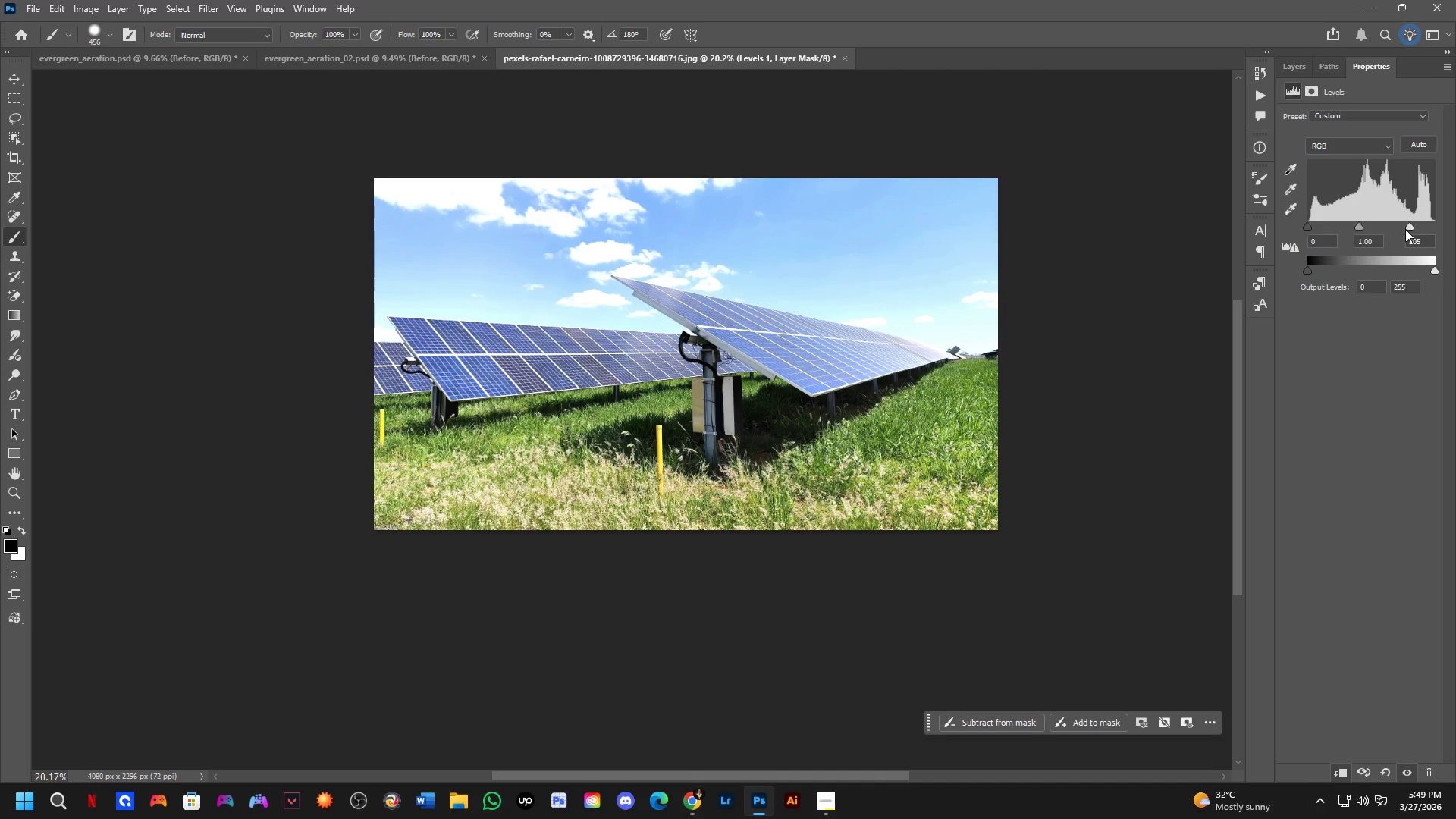 
key(Control+Z)
 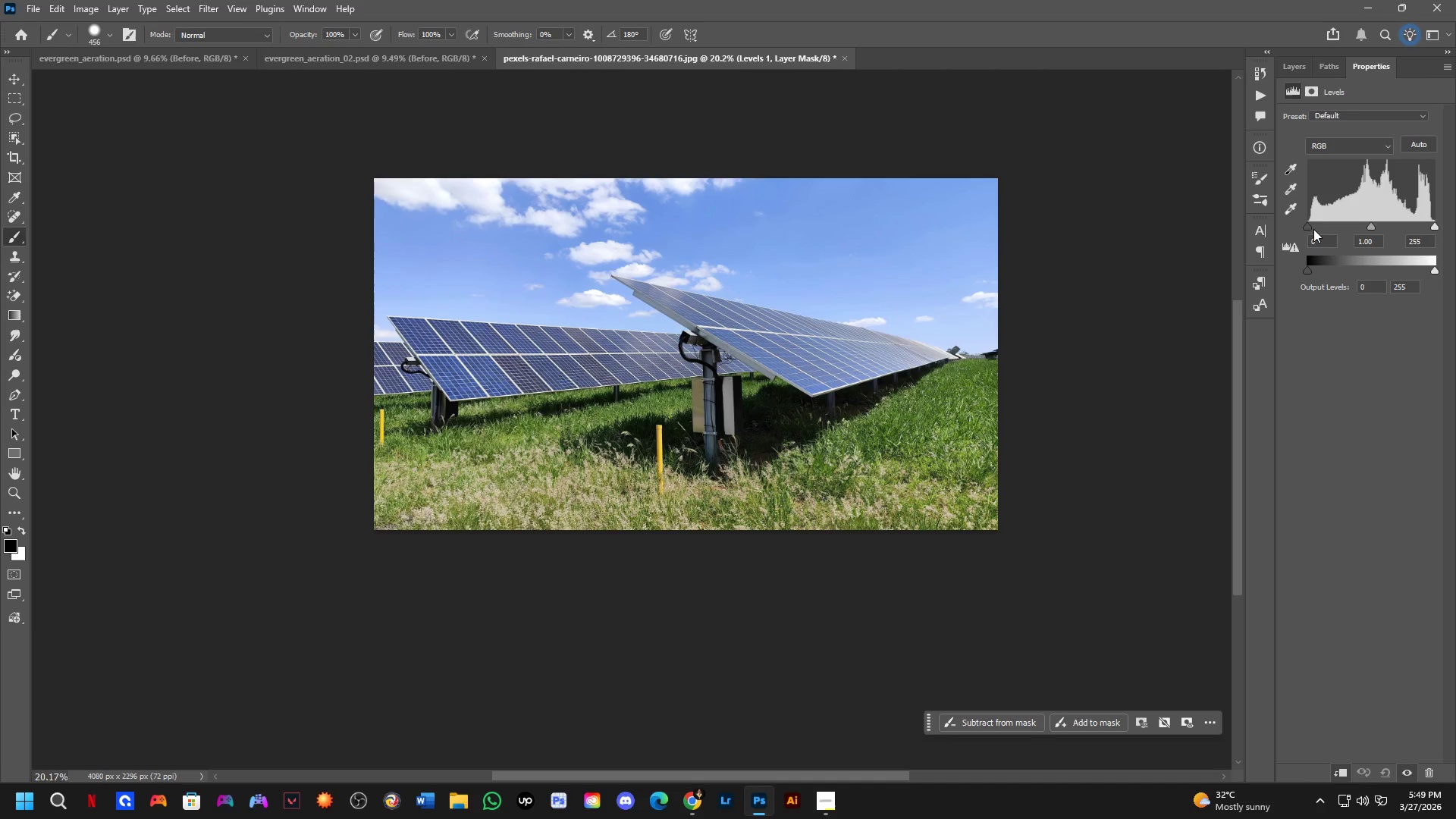 
left_click_drag(start_coordinate=[1310, 228], to_coordinate=[1325, 224])
 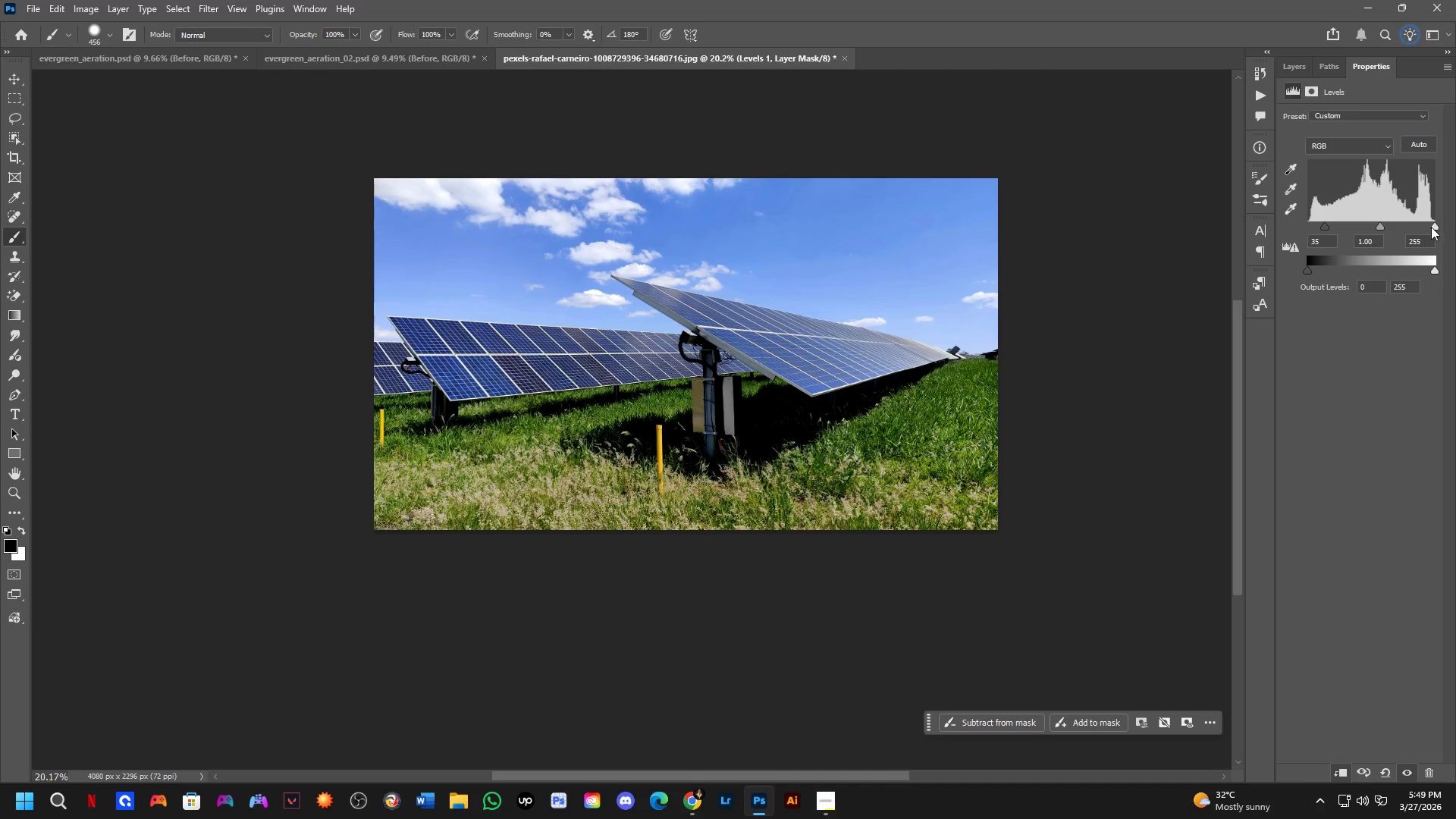 
left_click_drag(start_coordinate=[1432, 227], to_coordinate=[1404, 227])
 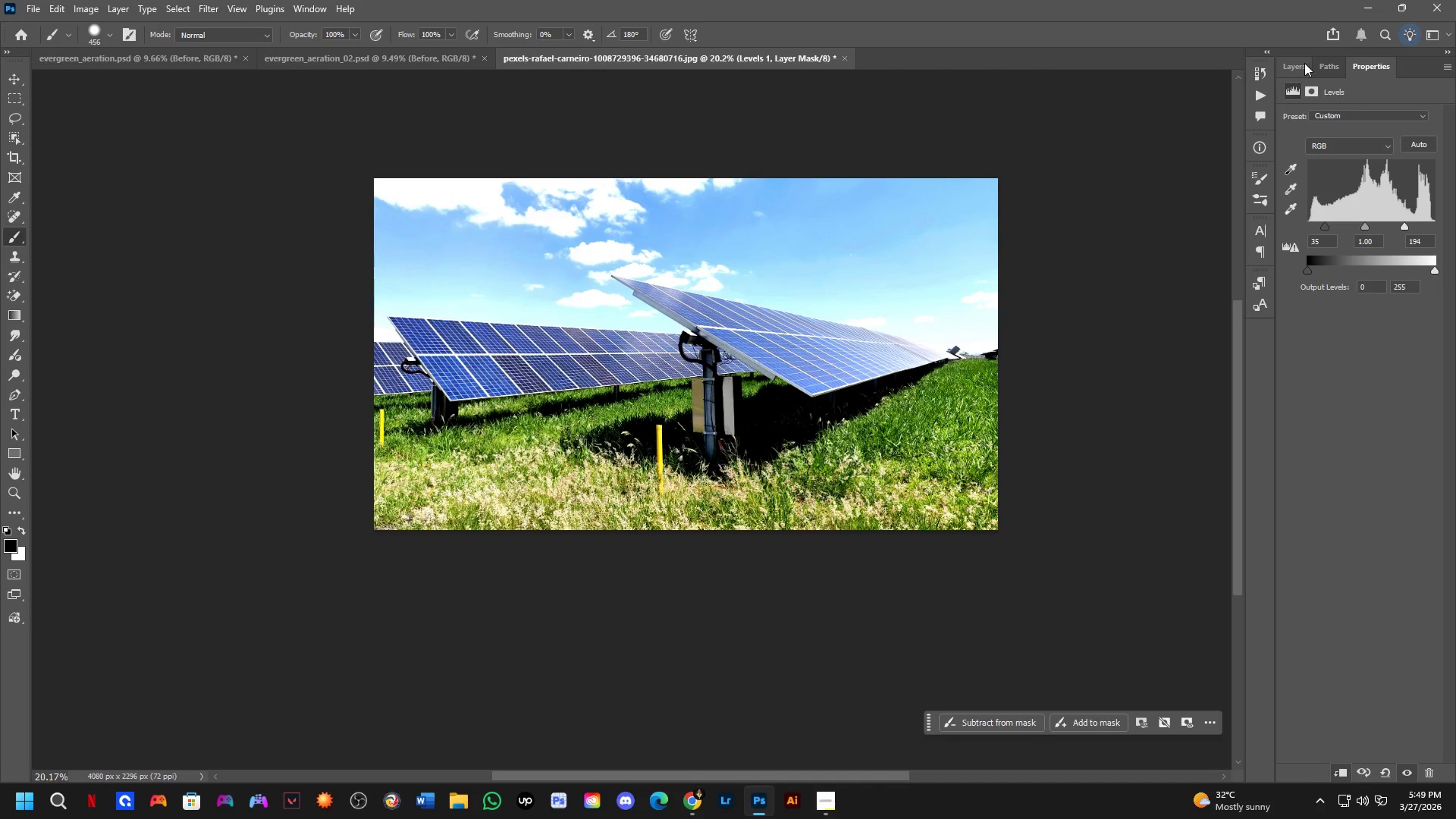 
left_click([1304, 63])
 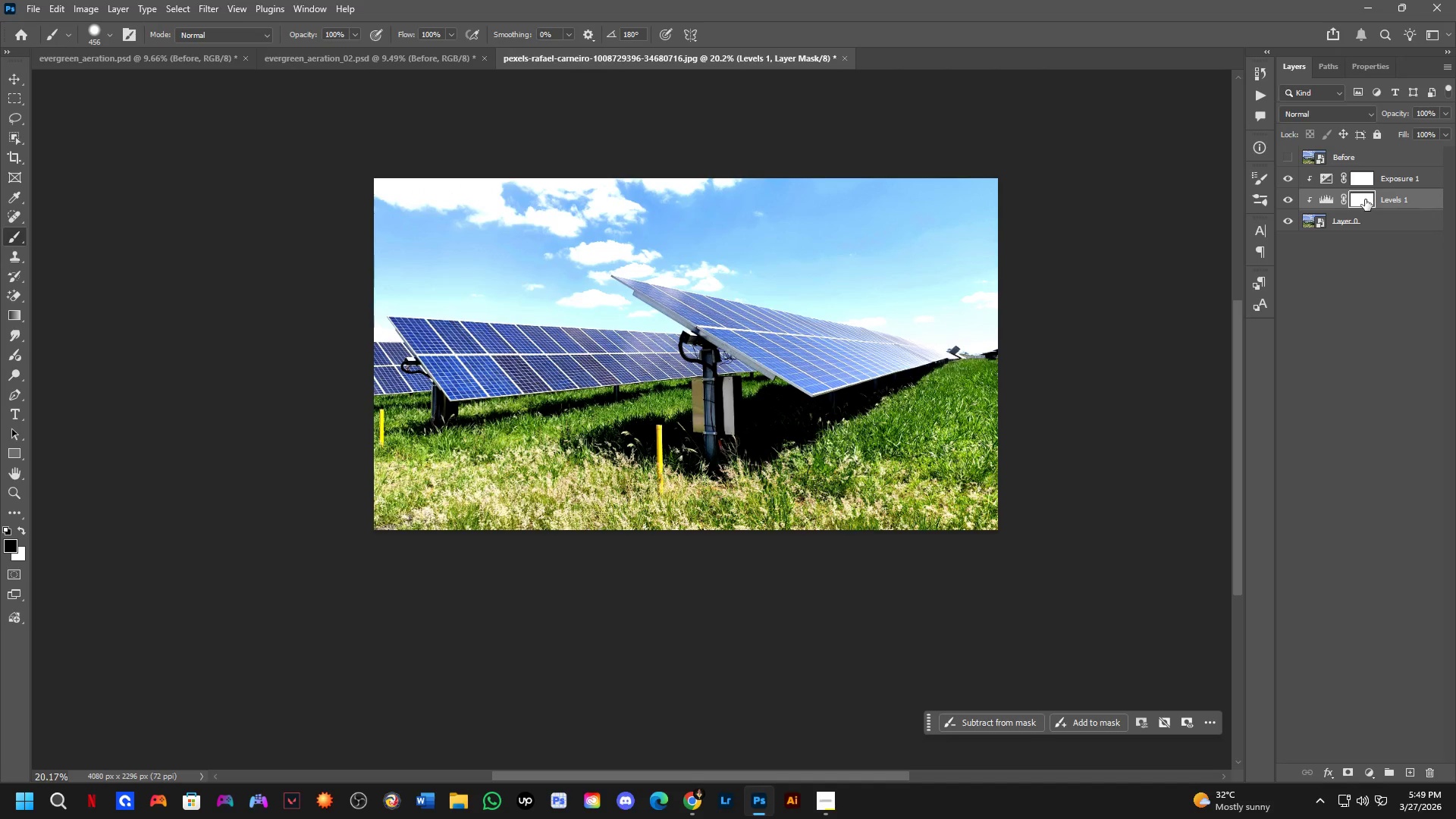 
left_click([1365, 199])
 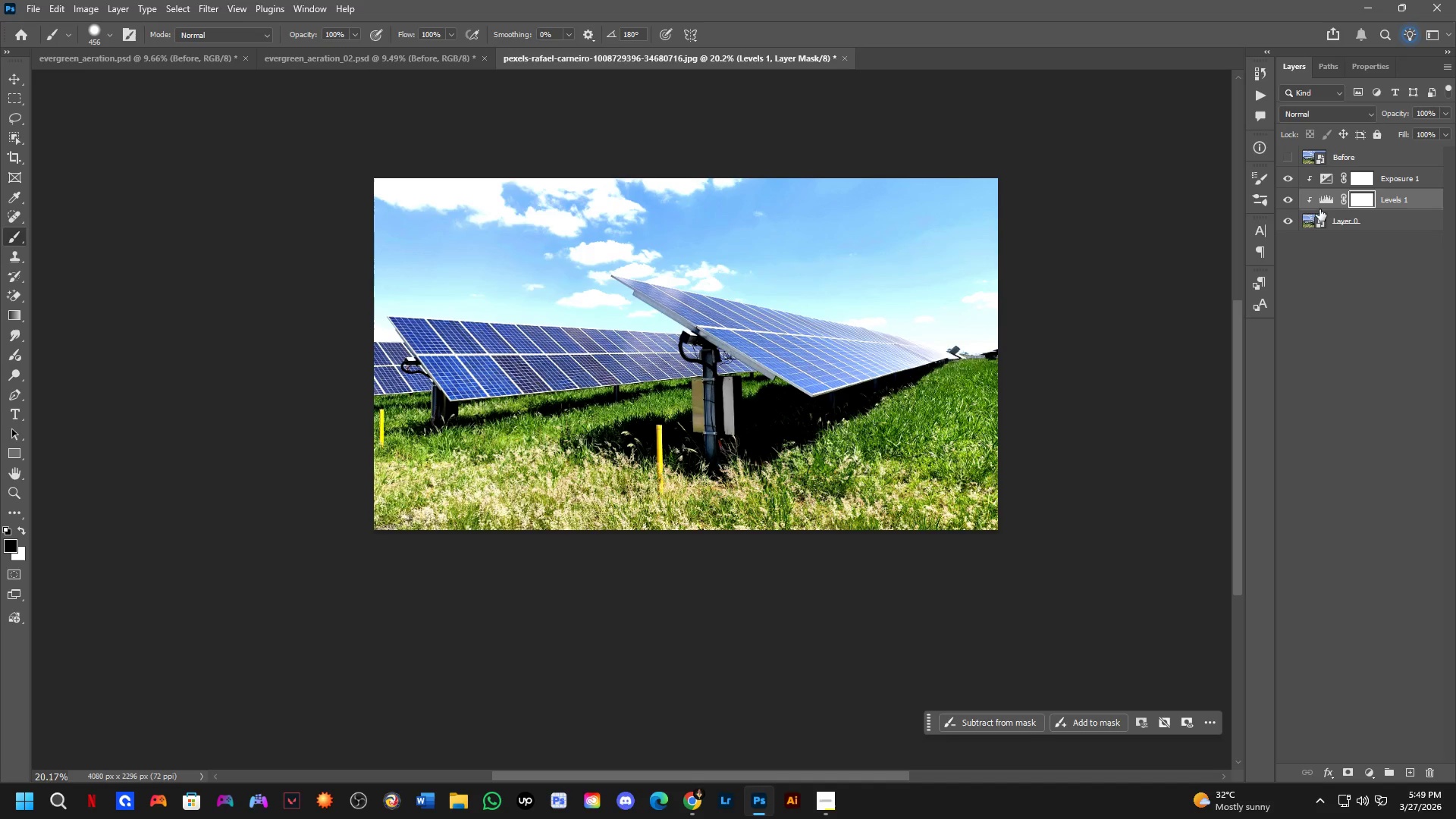 
key(B)
 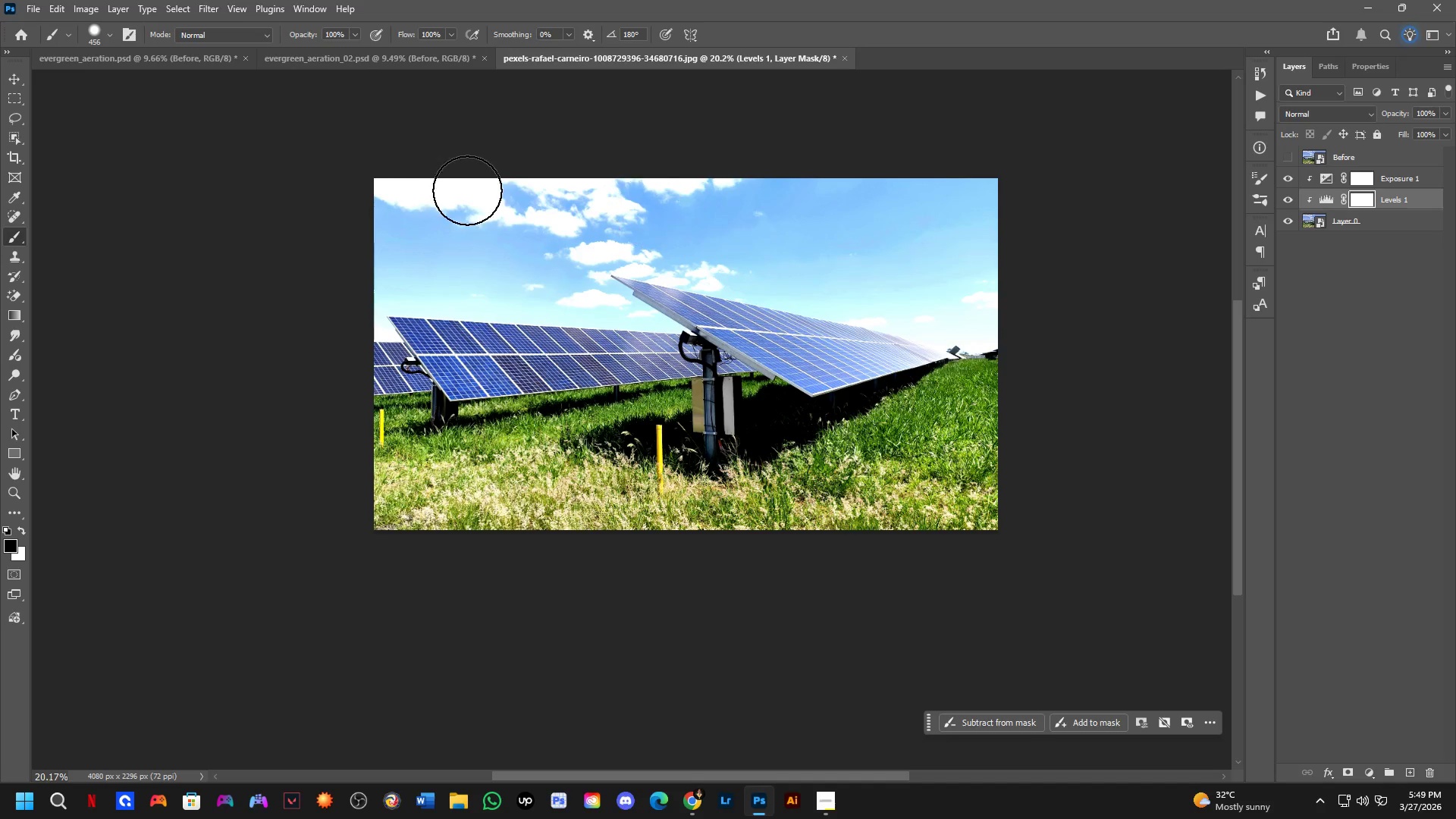 
key(Alt+AltLeft)
 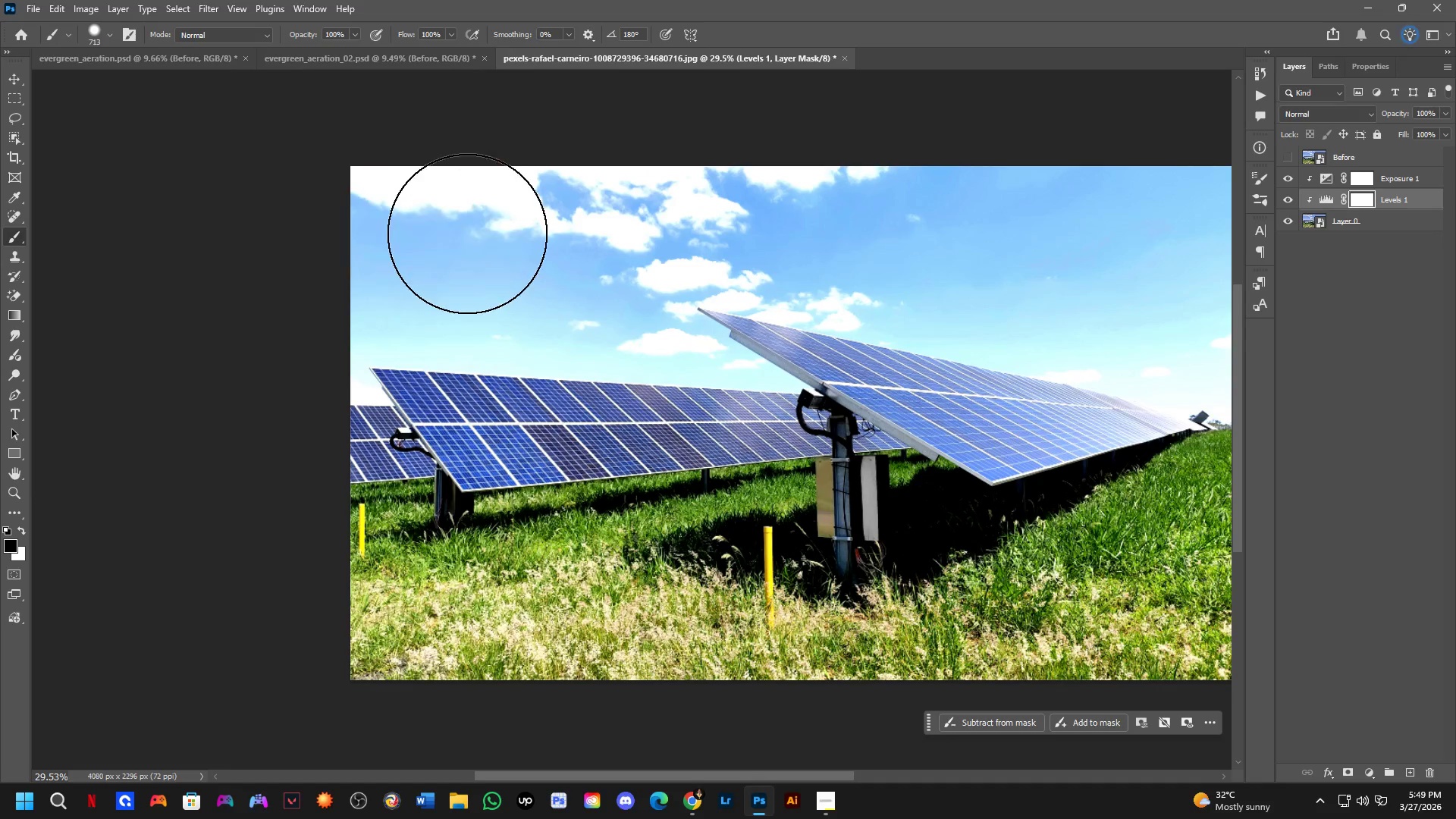 
left_click_drag(start_coordinate=[467, 231], to_coordinate=[588, 199])
 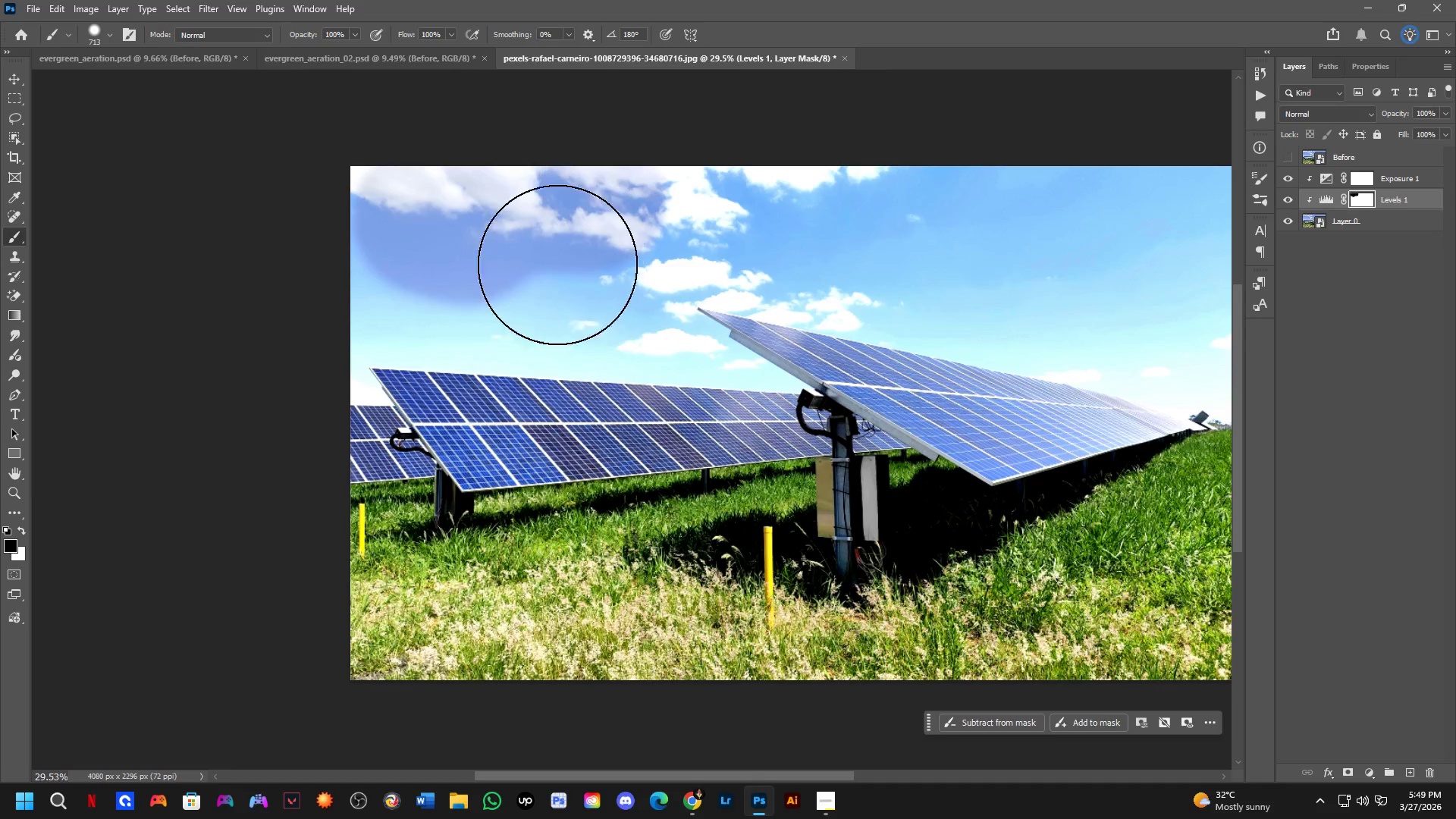 
scroll: coordinate [426, 214], scroll_direction: up, amount: 4.0
 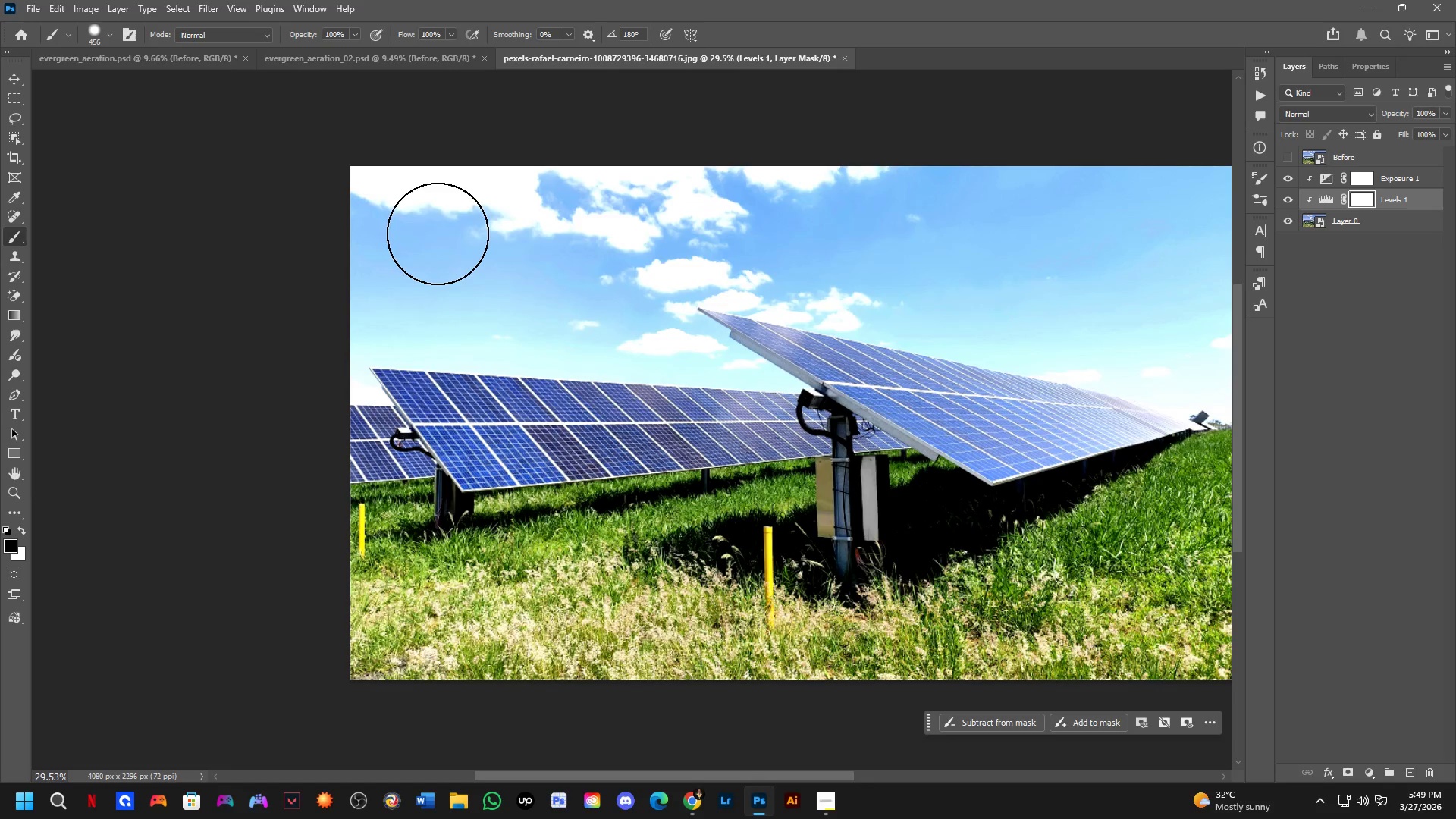 
key(Alt+AltLeft)
 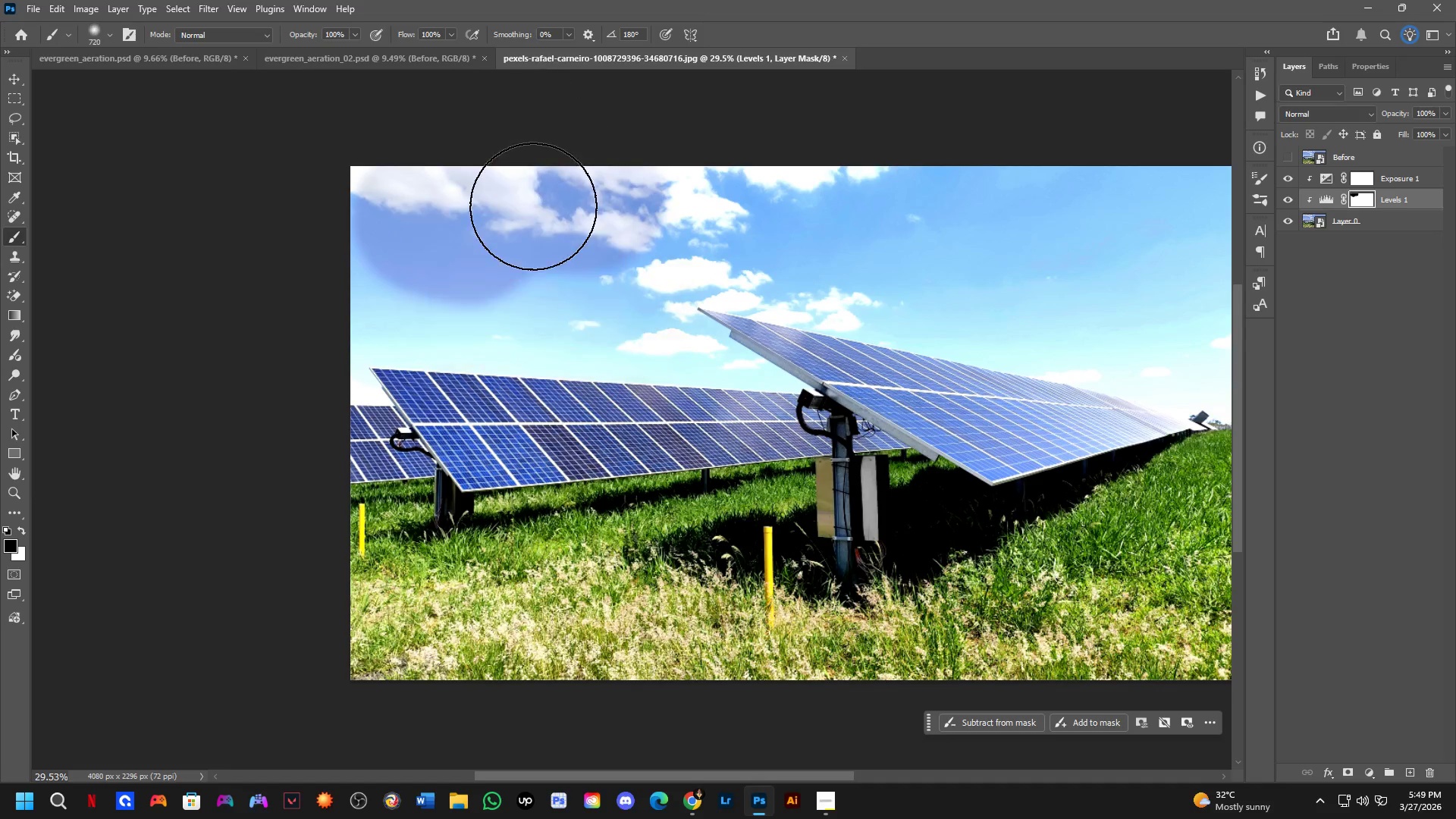 
left_click_drag(start_coordinate=[526, 210], to_coordinate=[378, 297])
 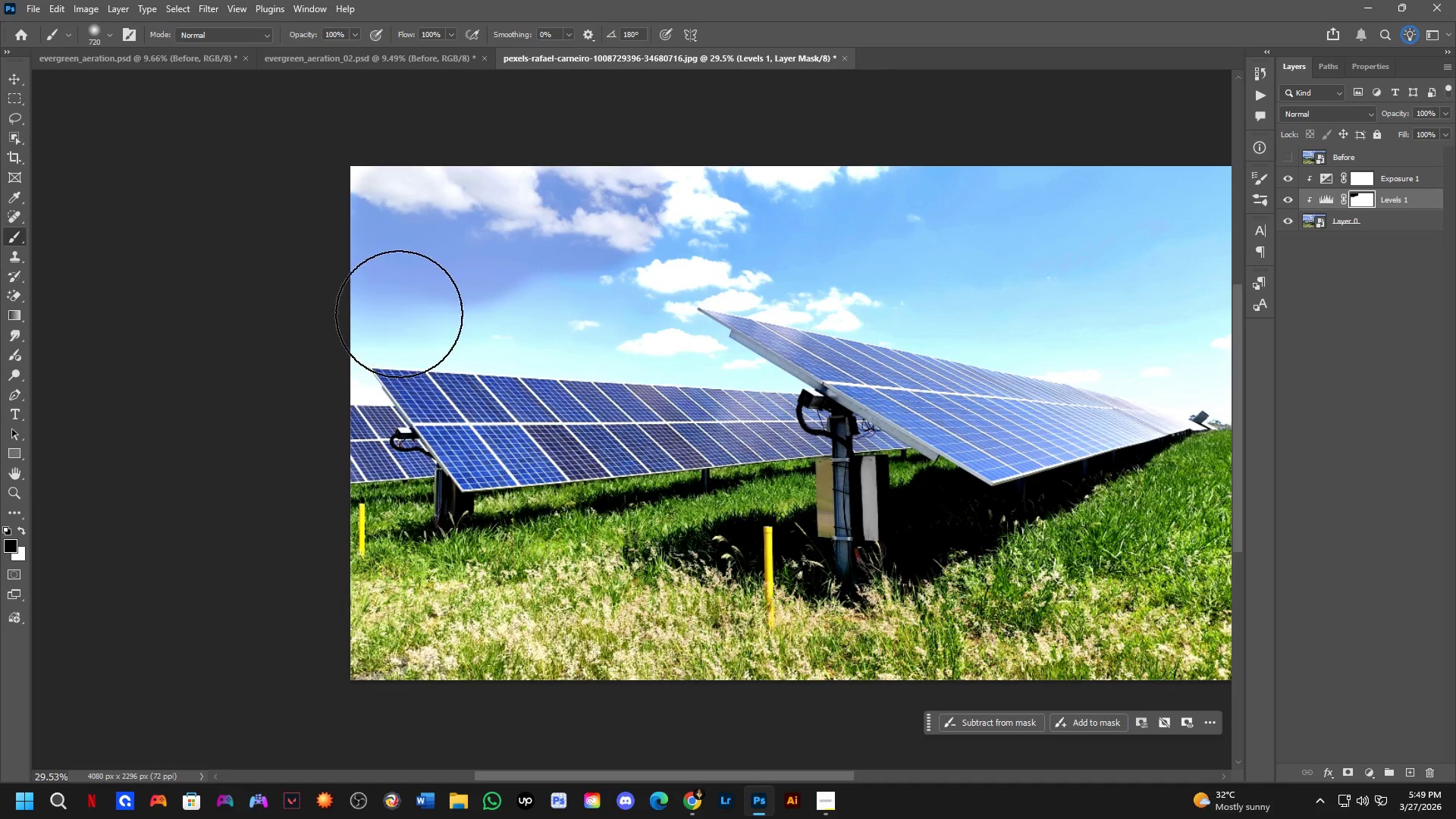 
key(Alt+AltLeft)
 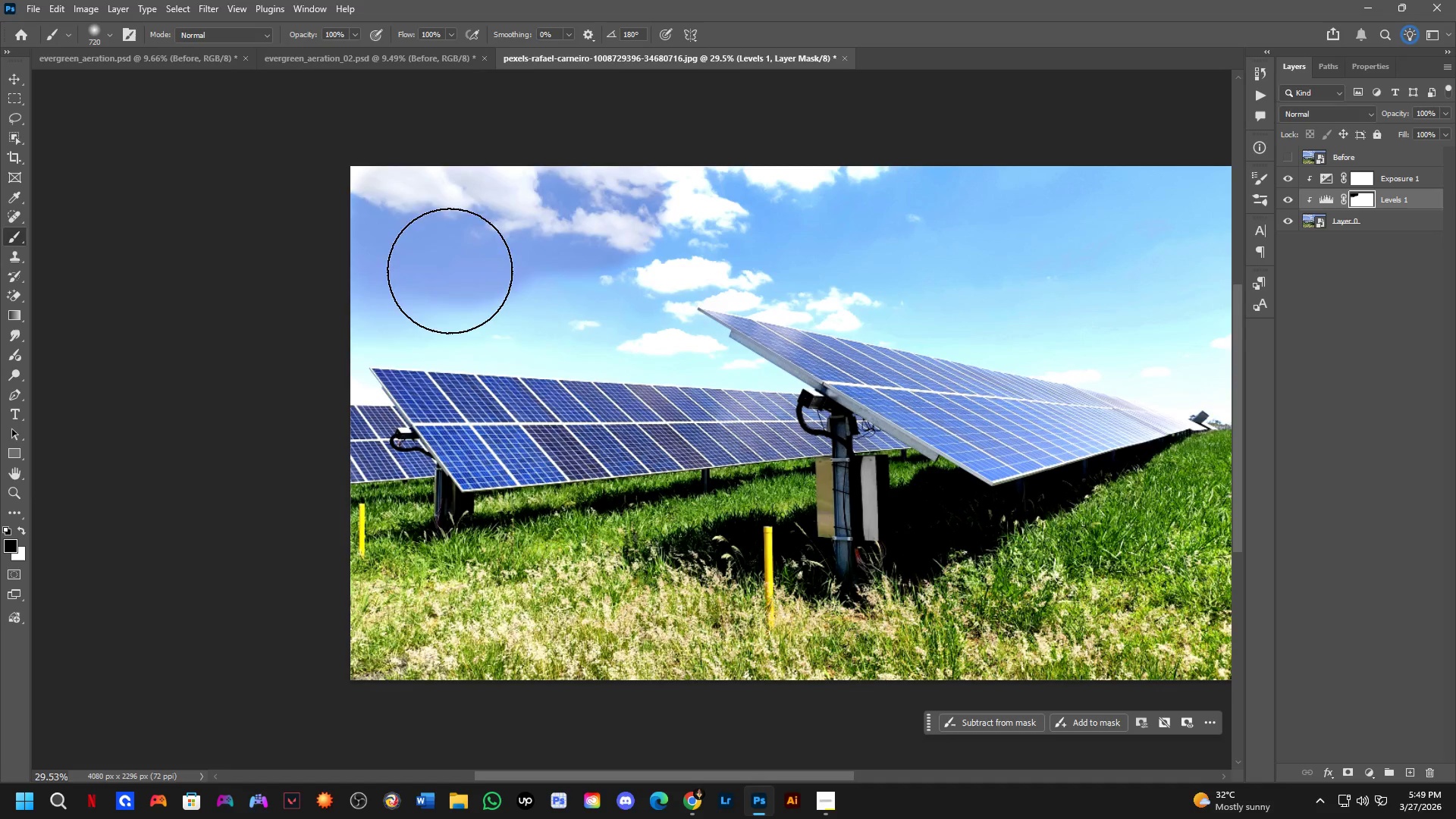 
key(Alt+AltLeft)
 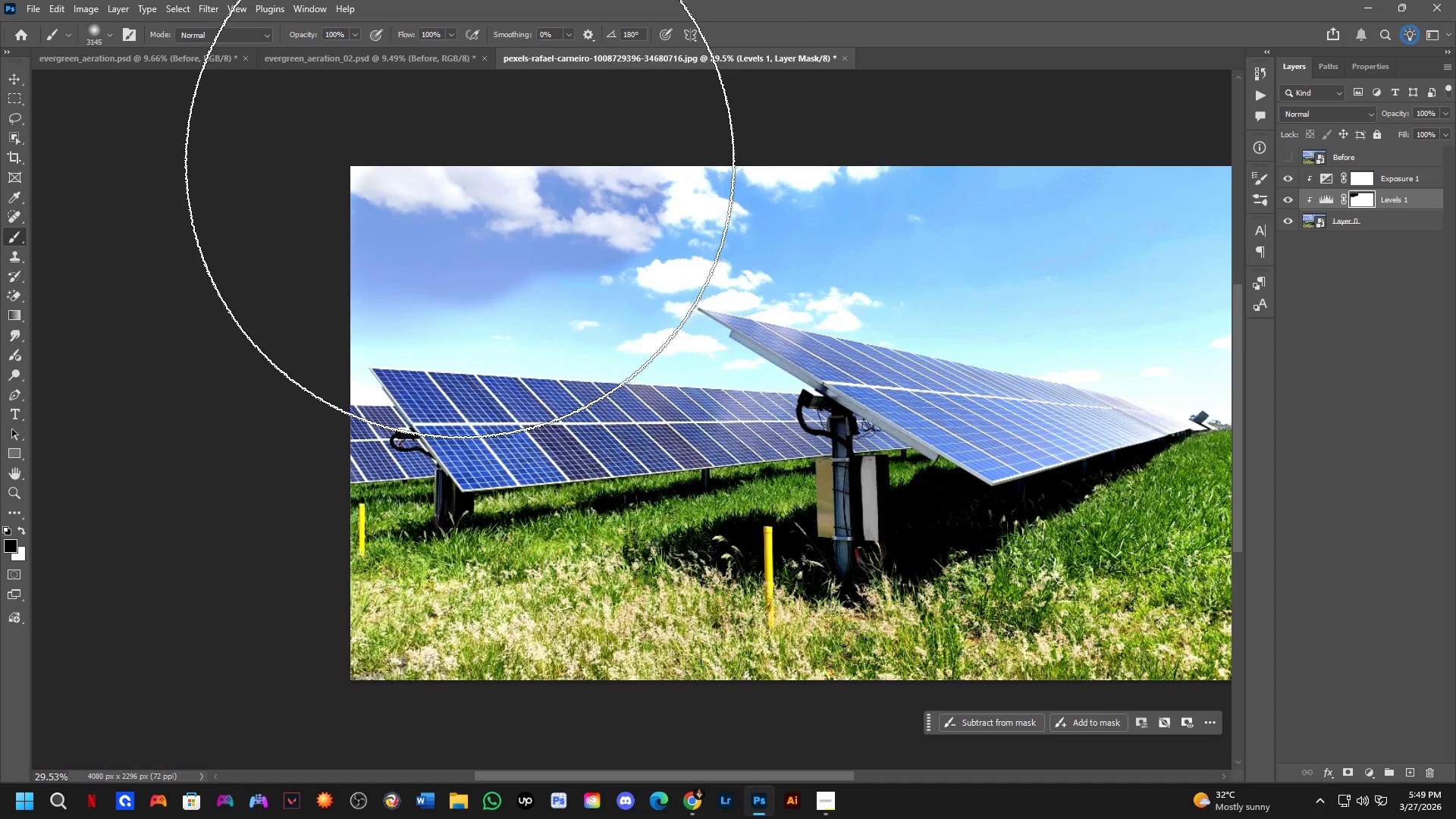 
hold_key(key=AltLeft, duration=0.38)
 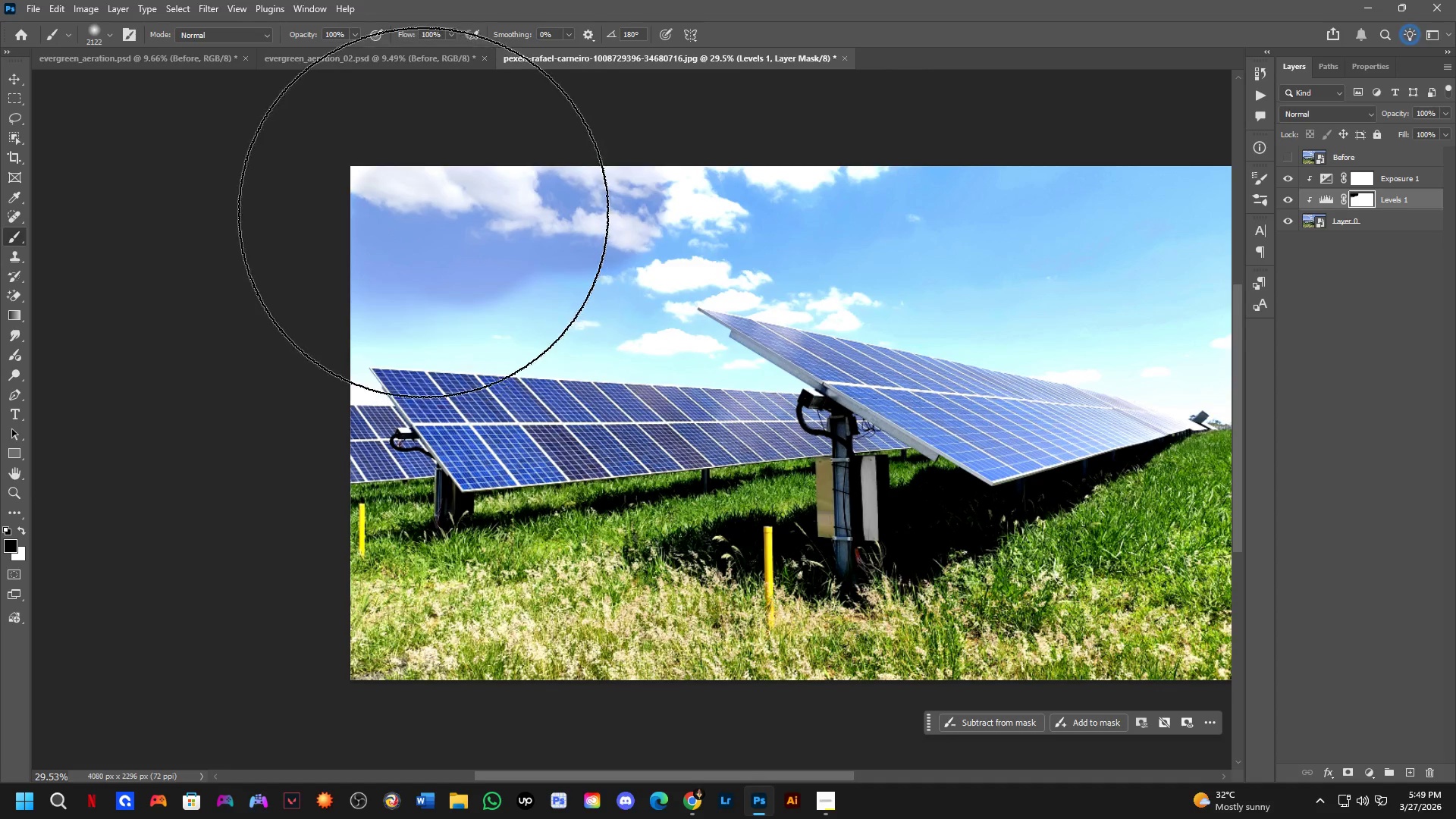 
left_click_drag(start_coordinate=[459, 185], to_coordinate=[883, 152])
 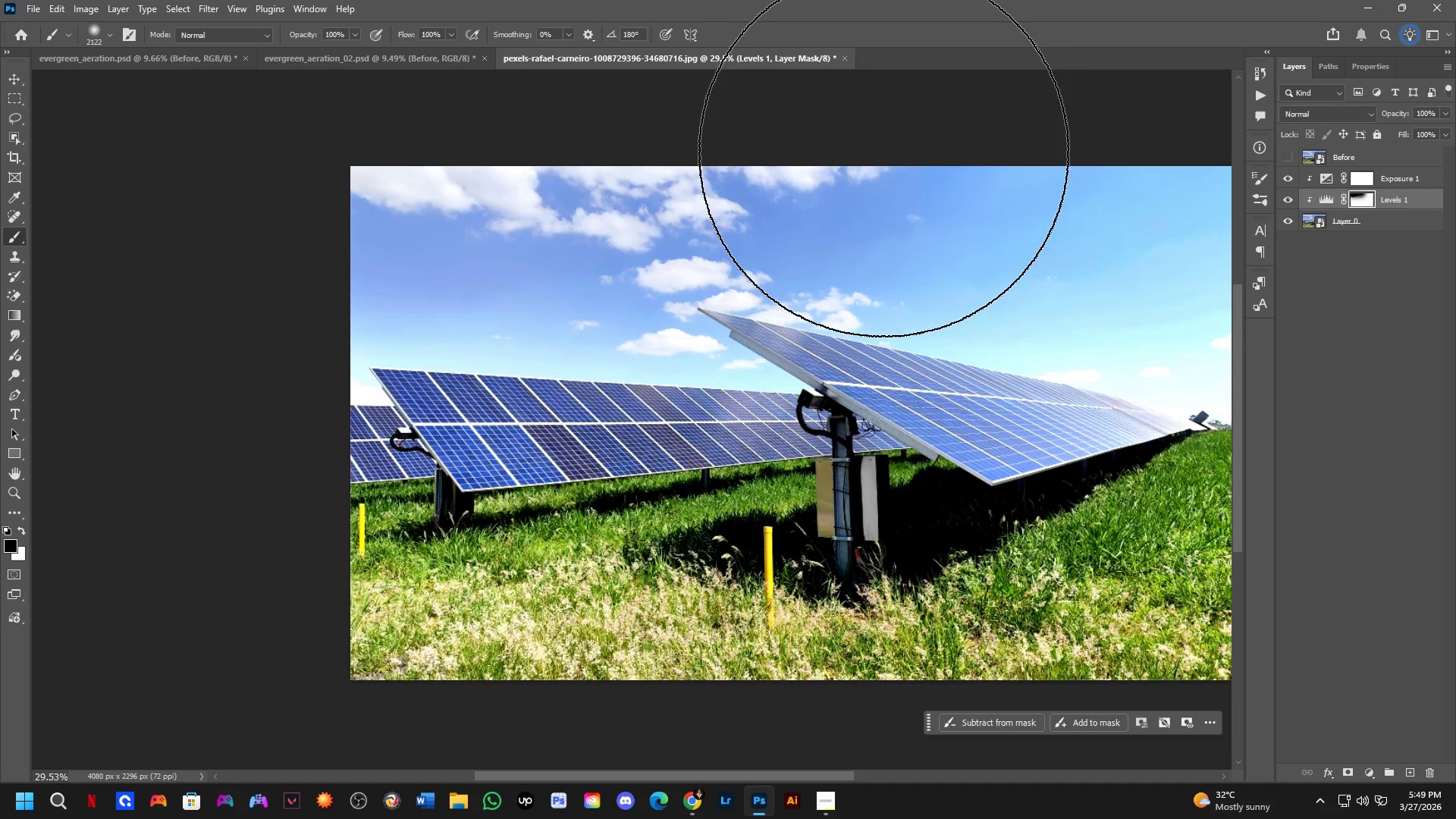 
hold_key(key=Space, duration=0.5)
 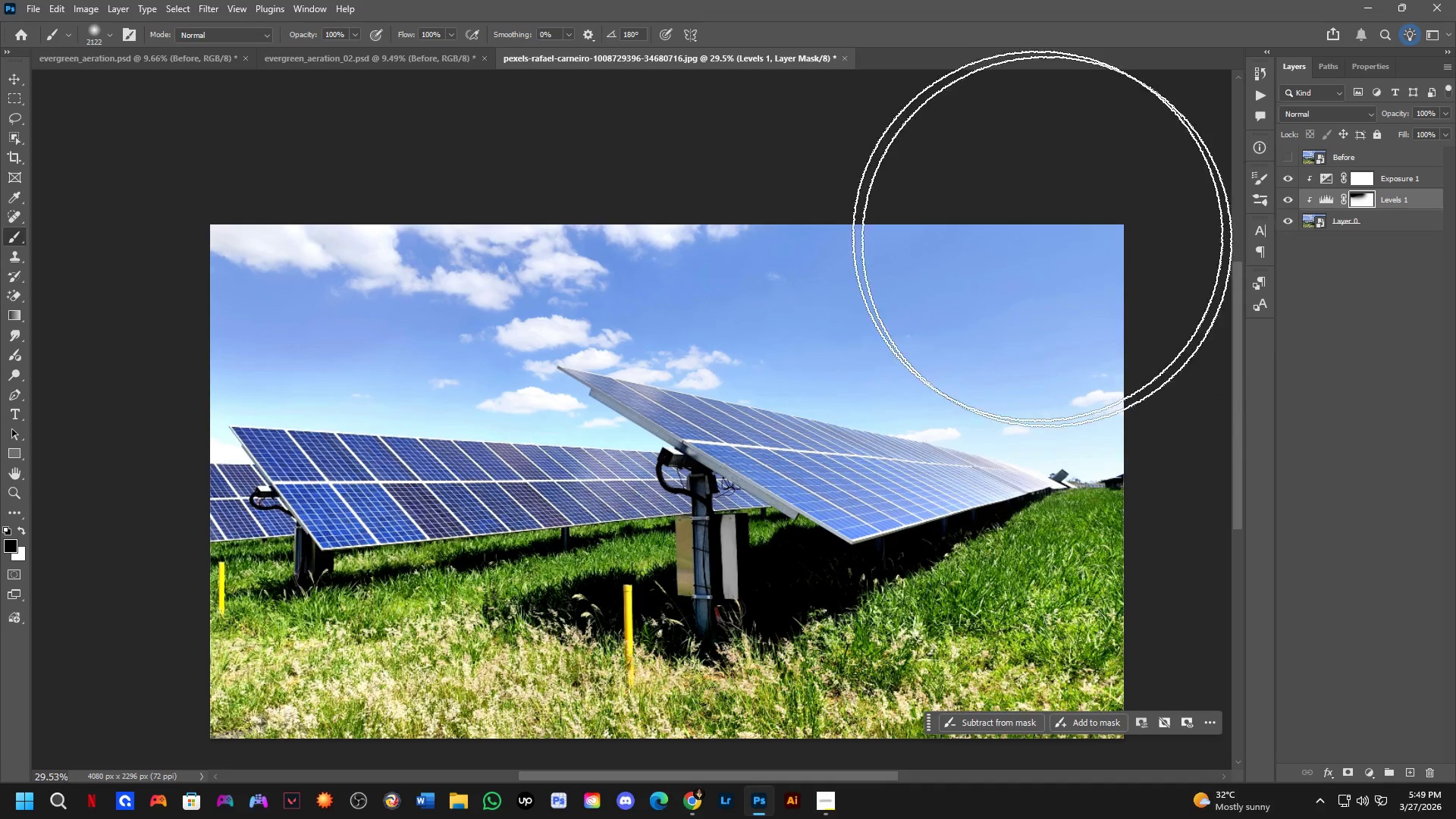 
left_click_drag(start_coordinate=[872, 151], to_coordinate=[732, 209])
 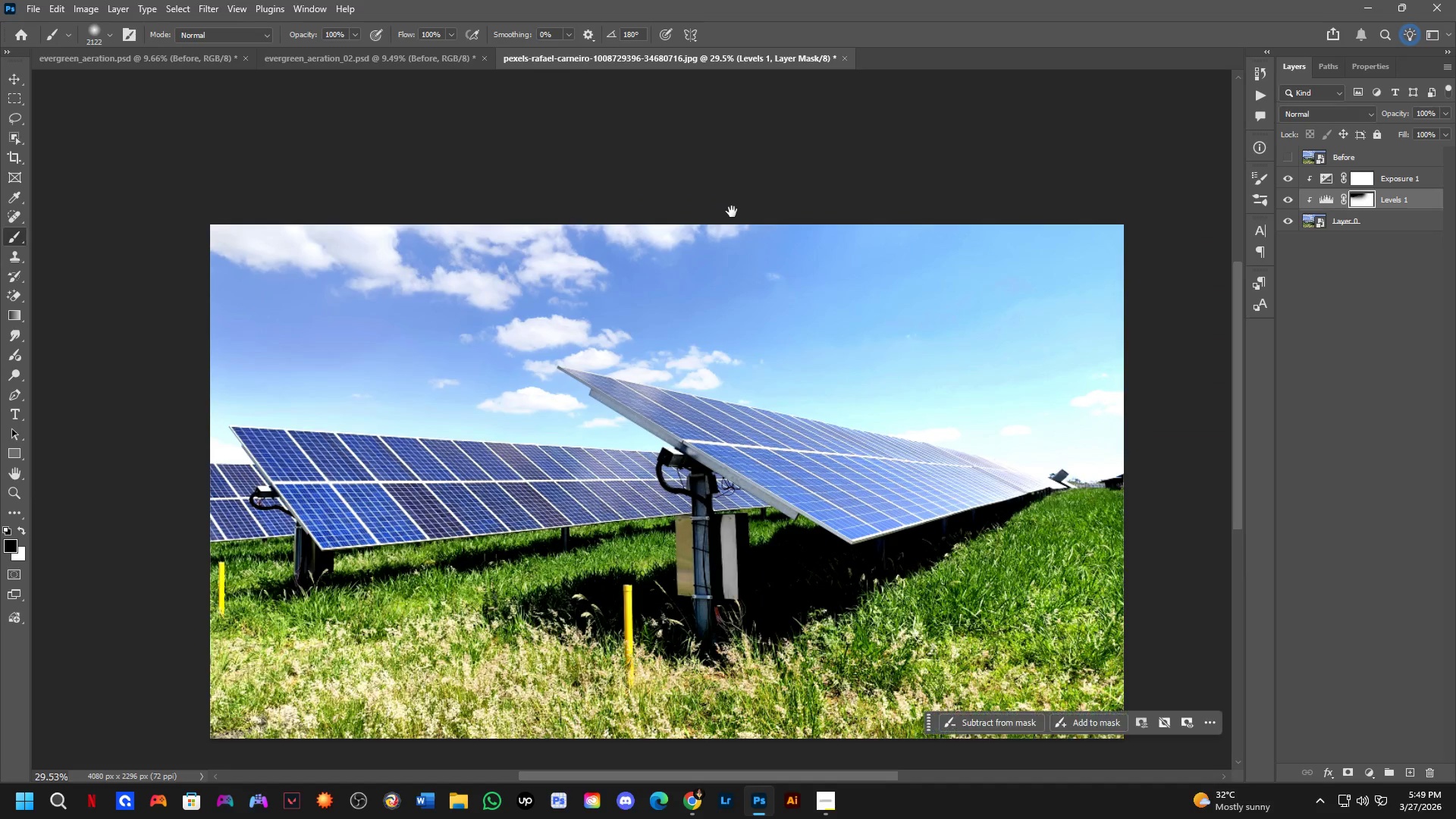 
left_click_drag(start_coordinate=[751, 221], to_coordinate=[175, 237])
 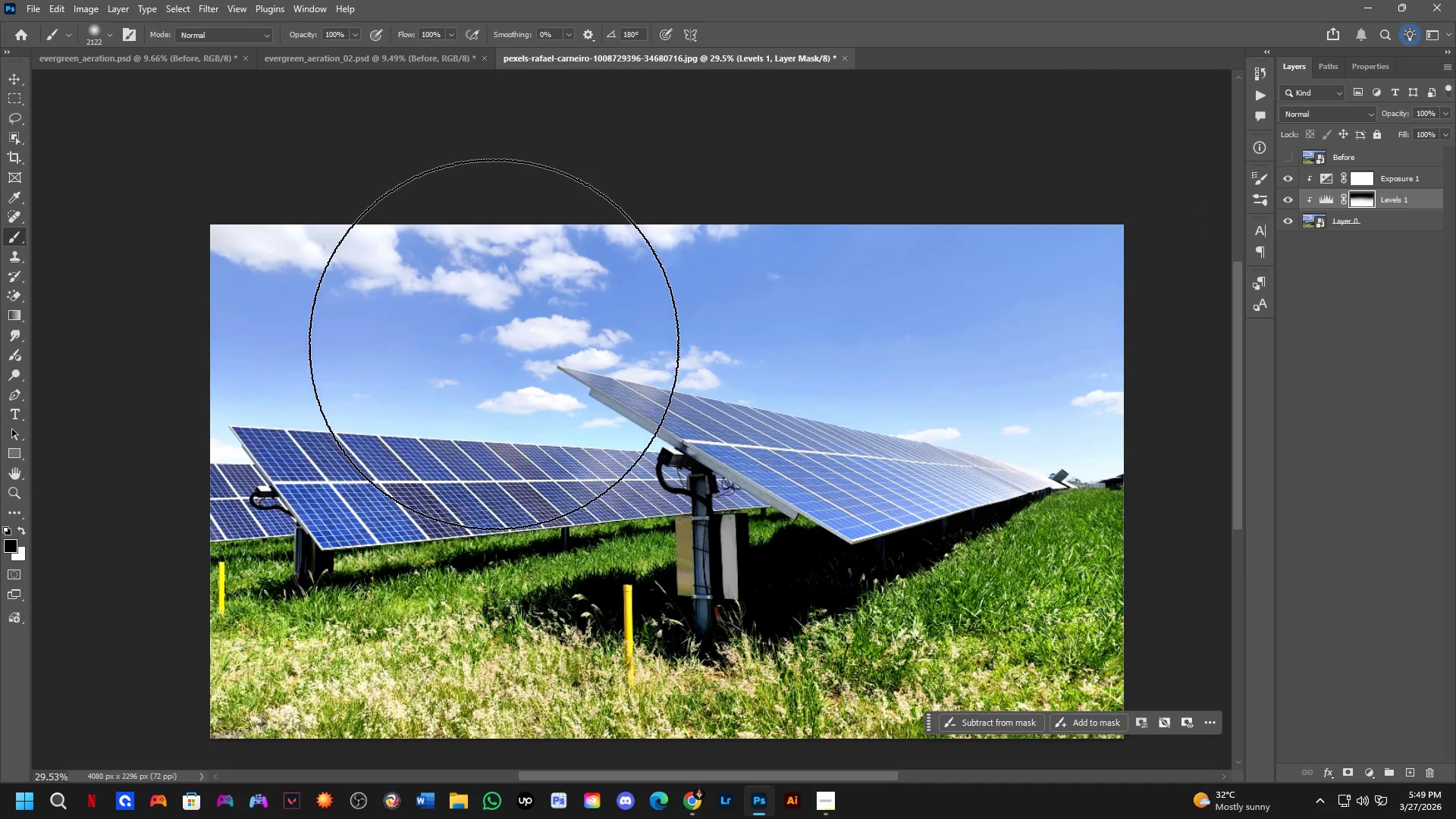 
hold_key(key=Space, duration=0.45)
 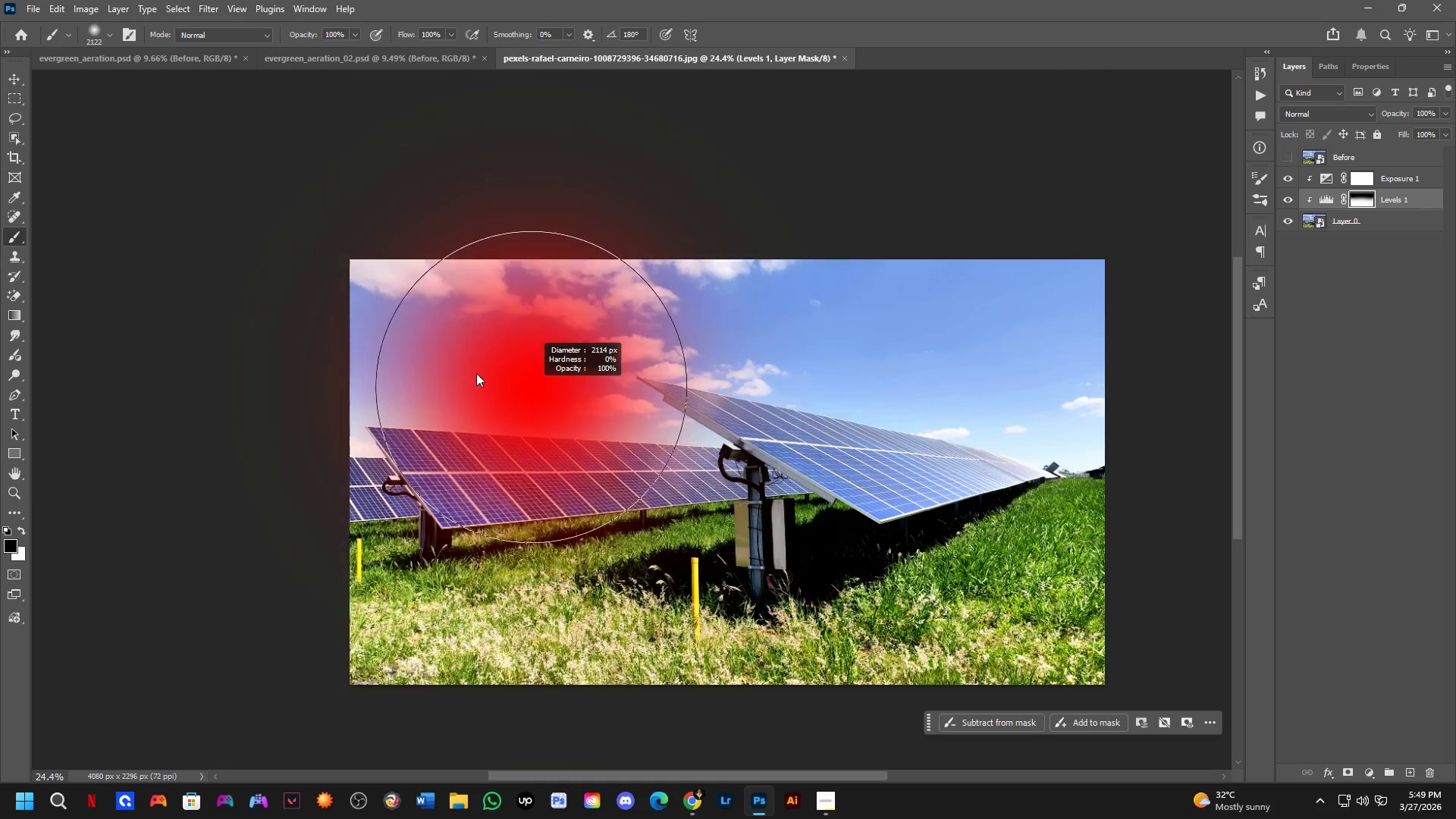 
left_click_drag(start_coordinate=[506, 371], to_coordinate=[573, 392])
 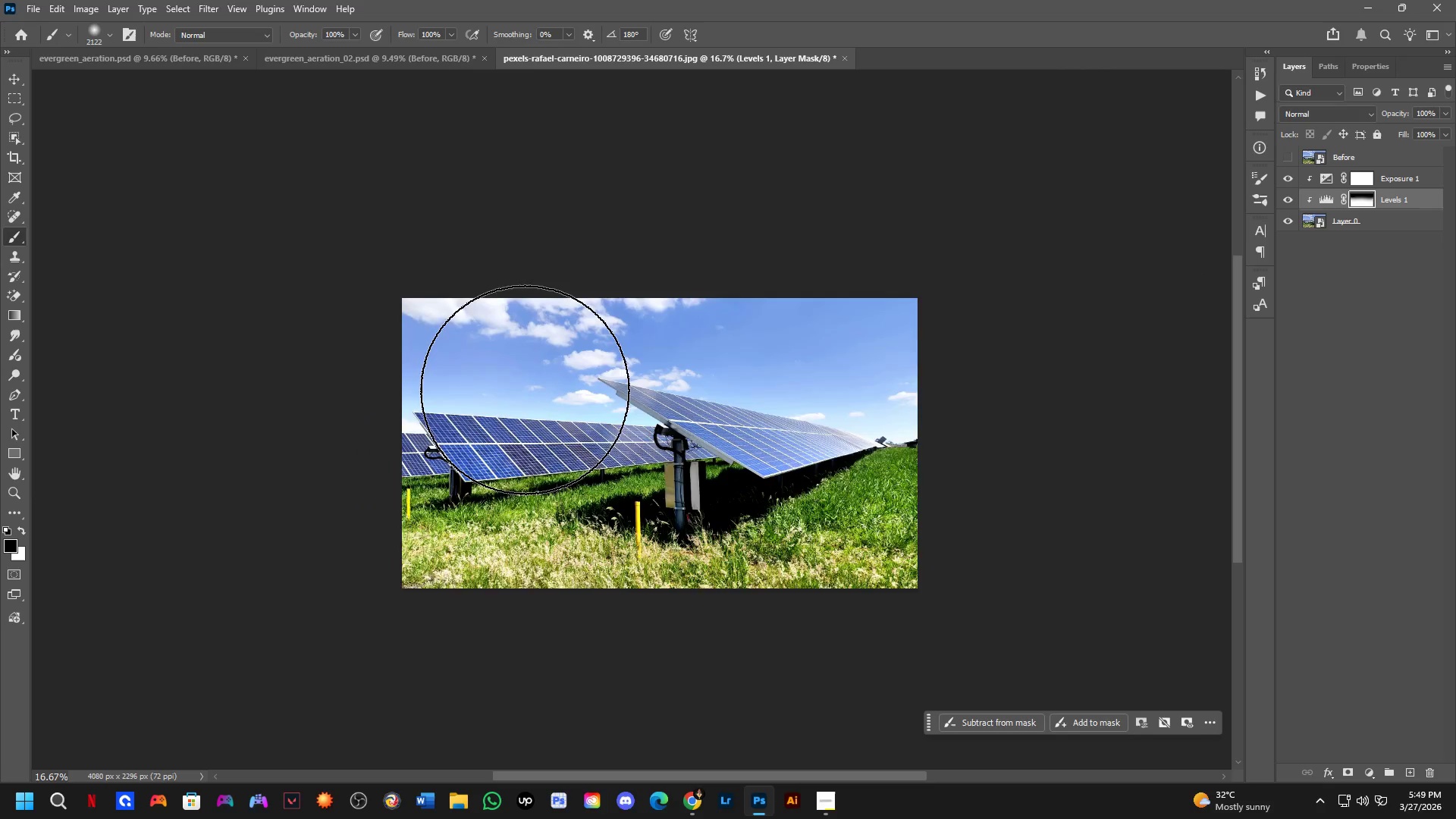 
scroll: coordinate [497, 346], scroll_direction: down, amount: 6.0
 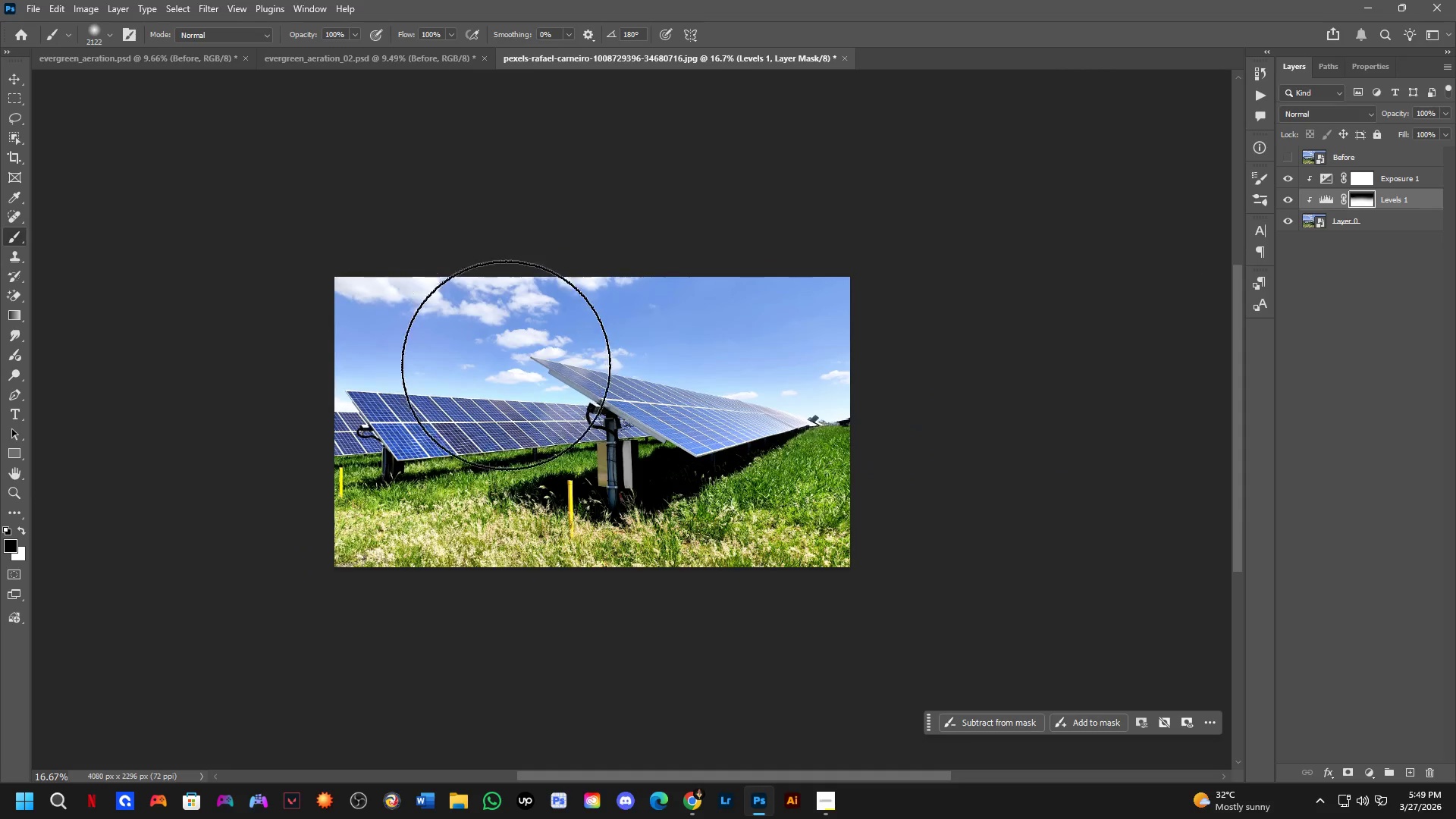 
hold_key(key=AltLeft, duration=0.77)
 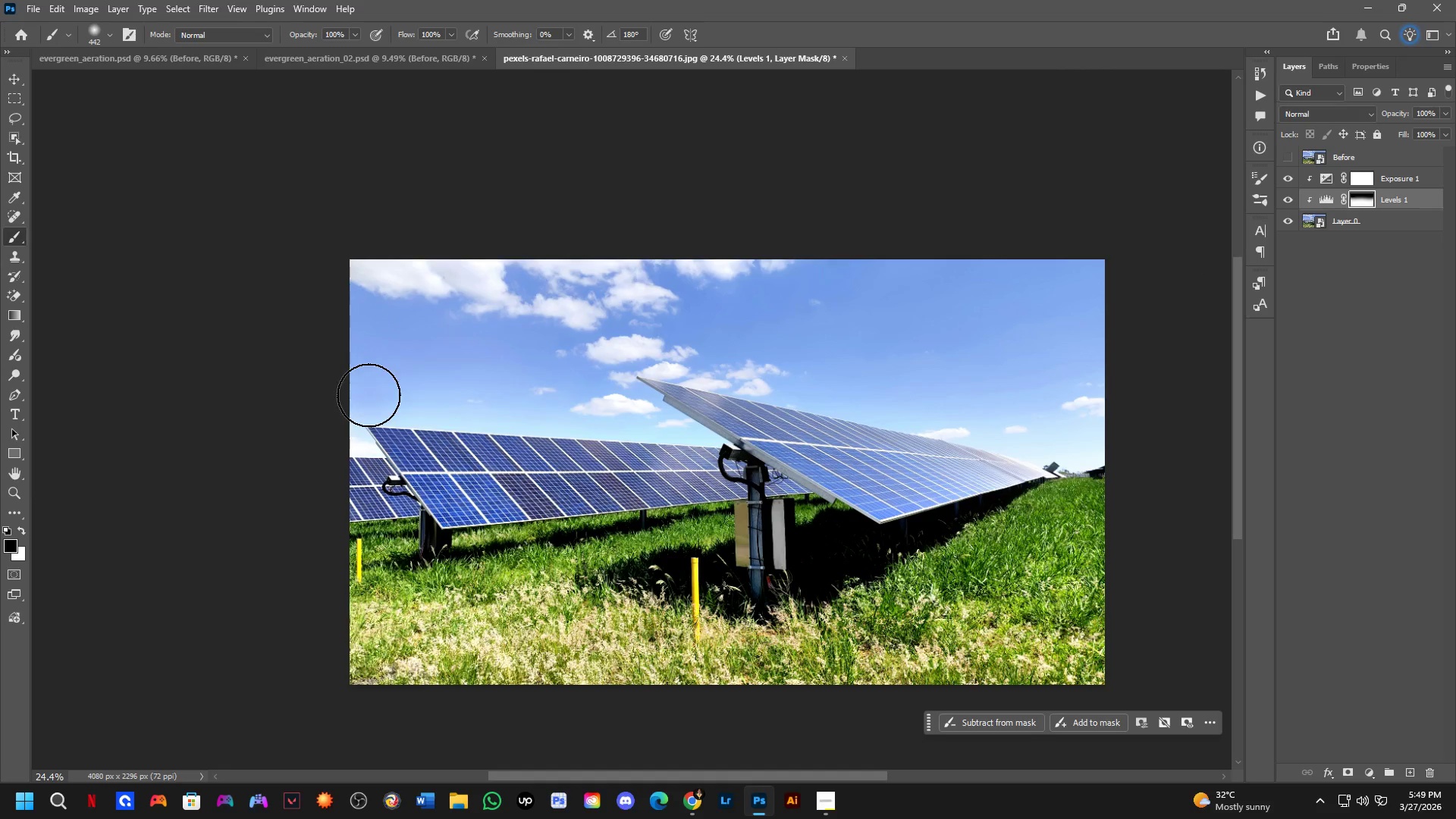 
scroll: coordinate [513, 381], scroll_direction: up, amount: 4.0
 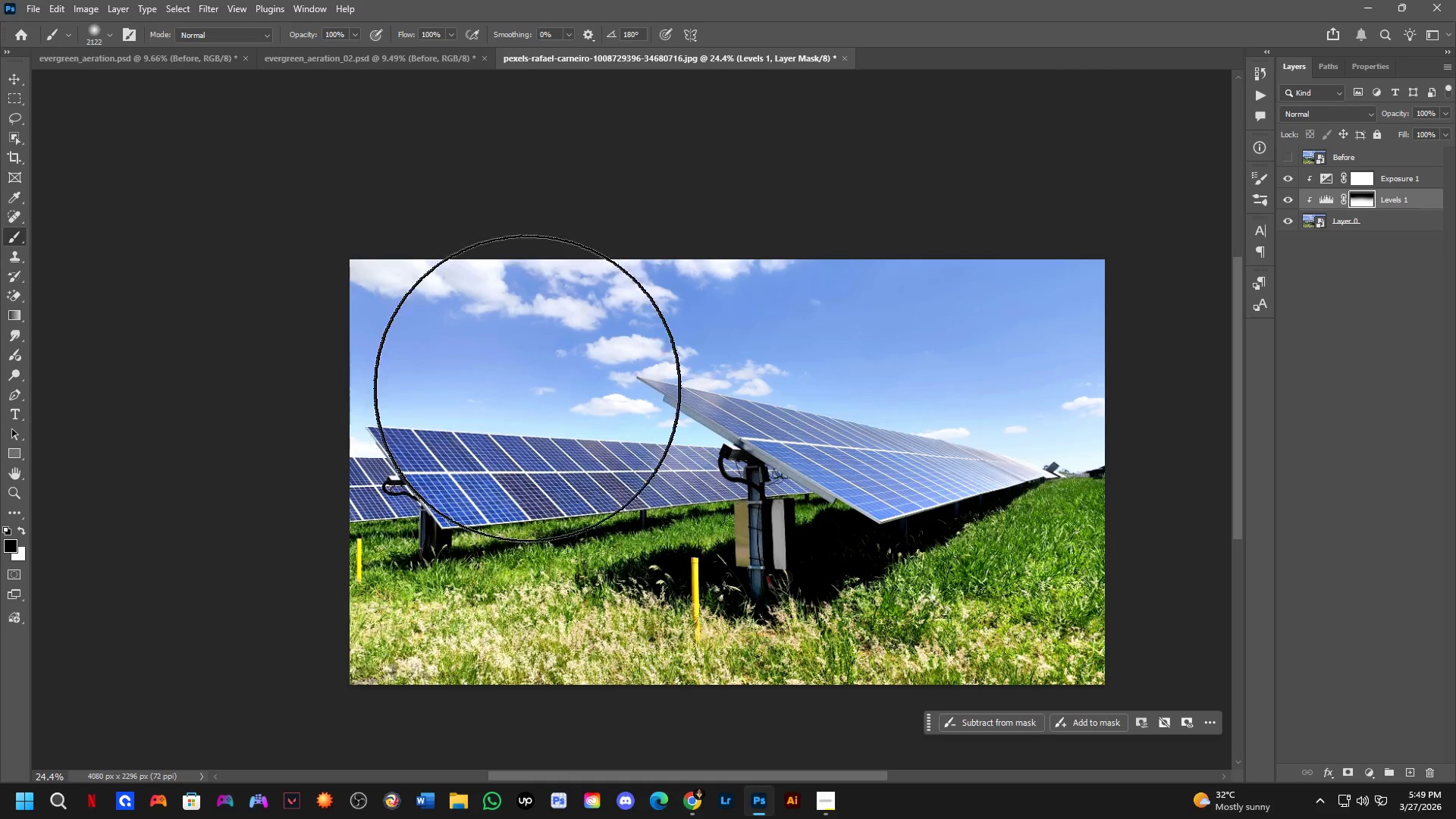 
key(Alt+AltLeft)
 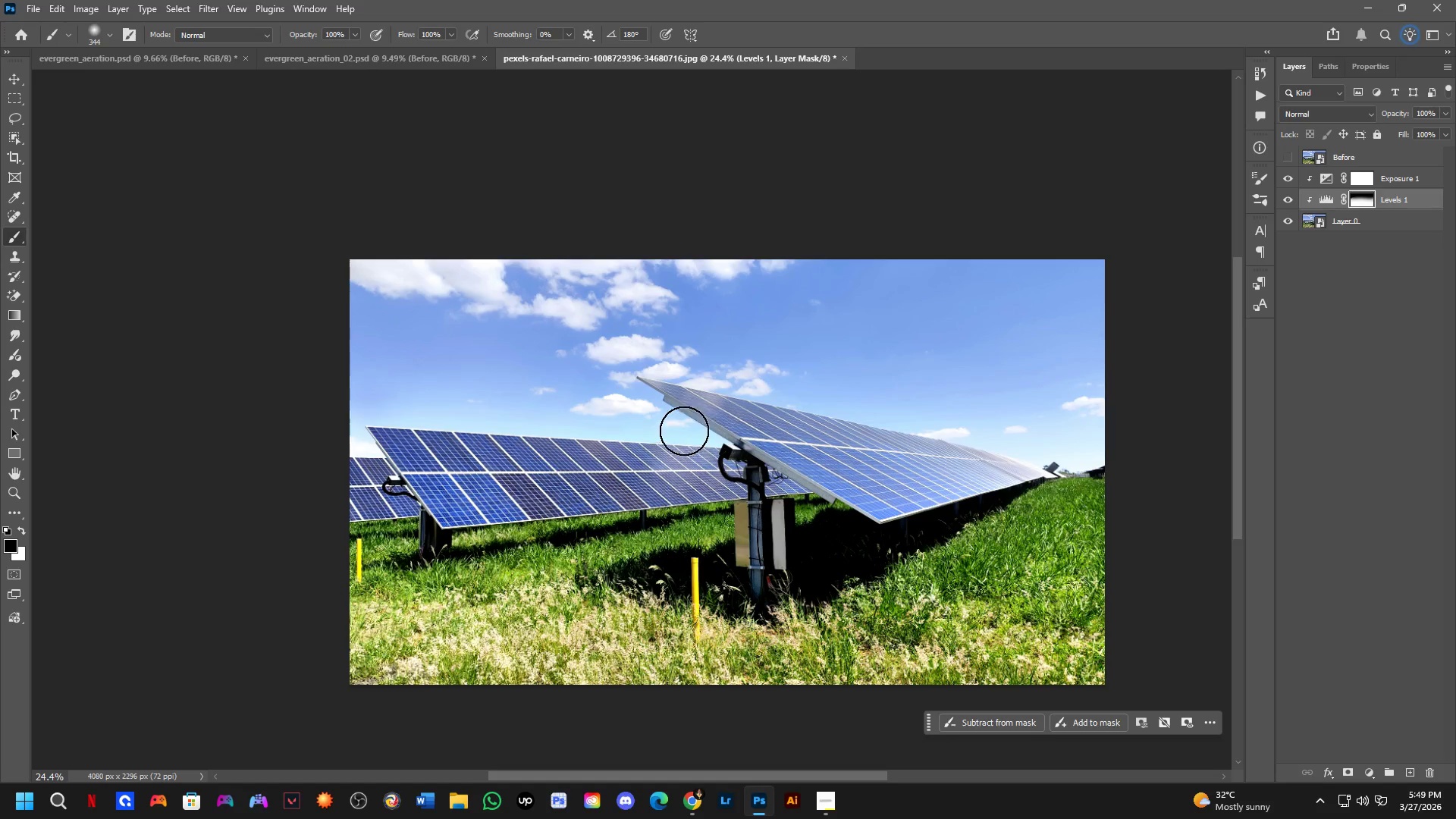 
hold_key(key=AltLeft, duration=0.61)
 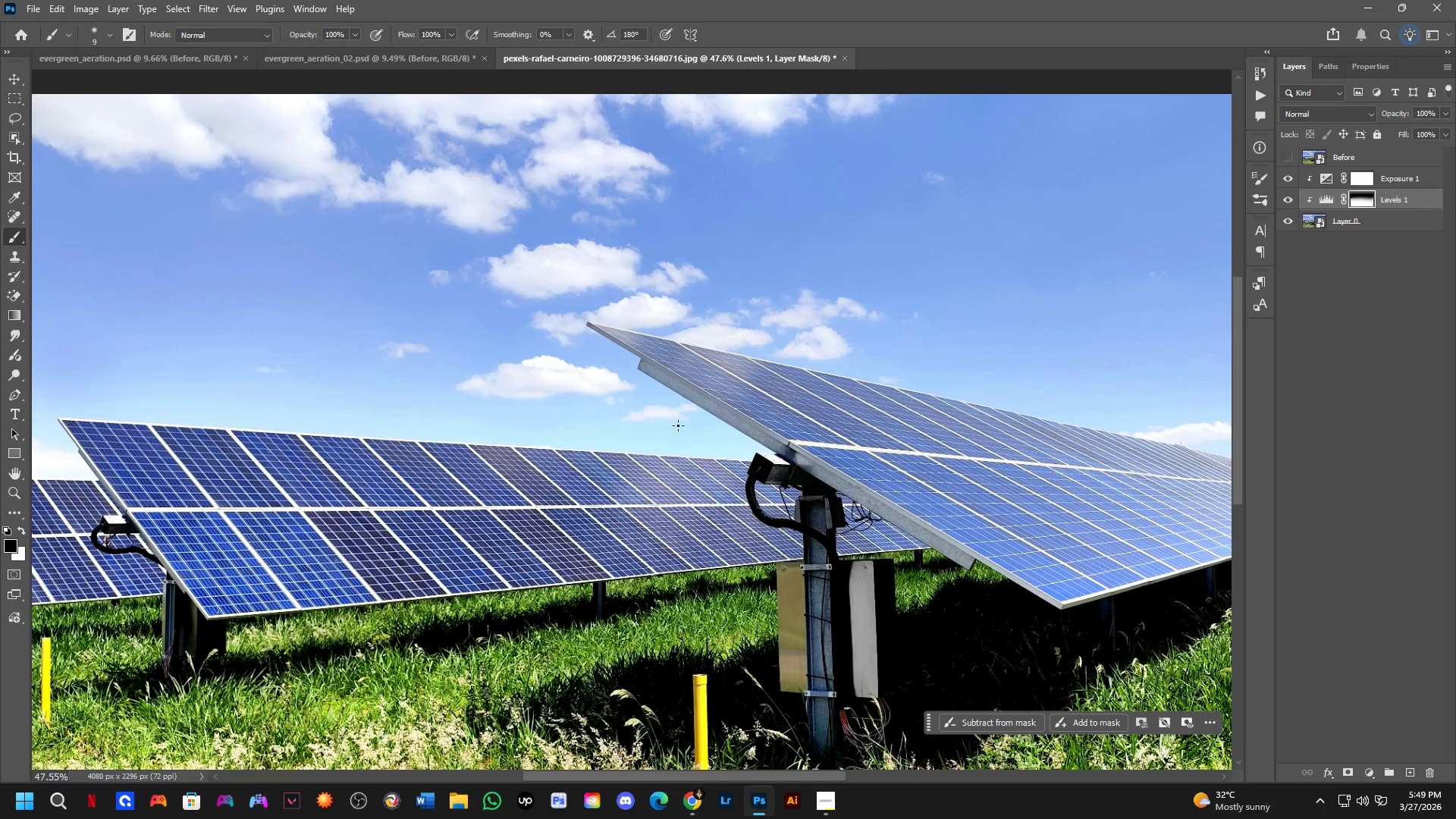 
scroll: coordinate [682, 437], scroll_direction: up, amount: 7.0
 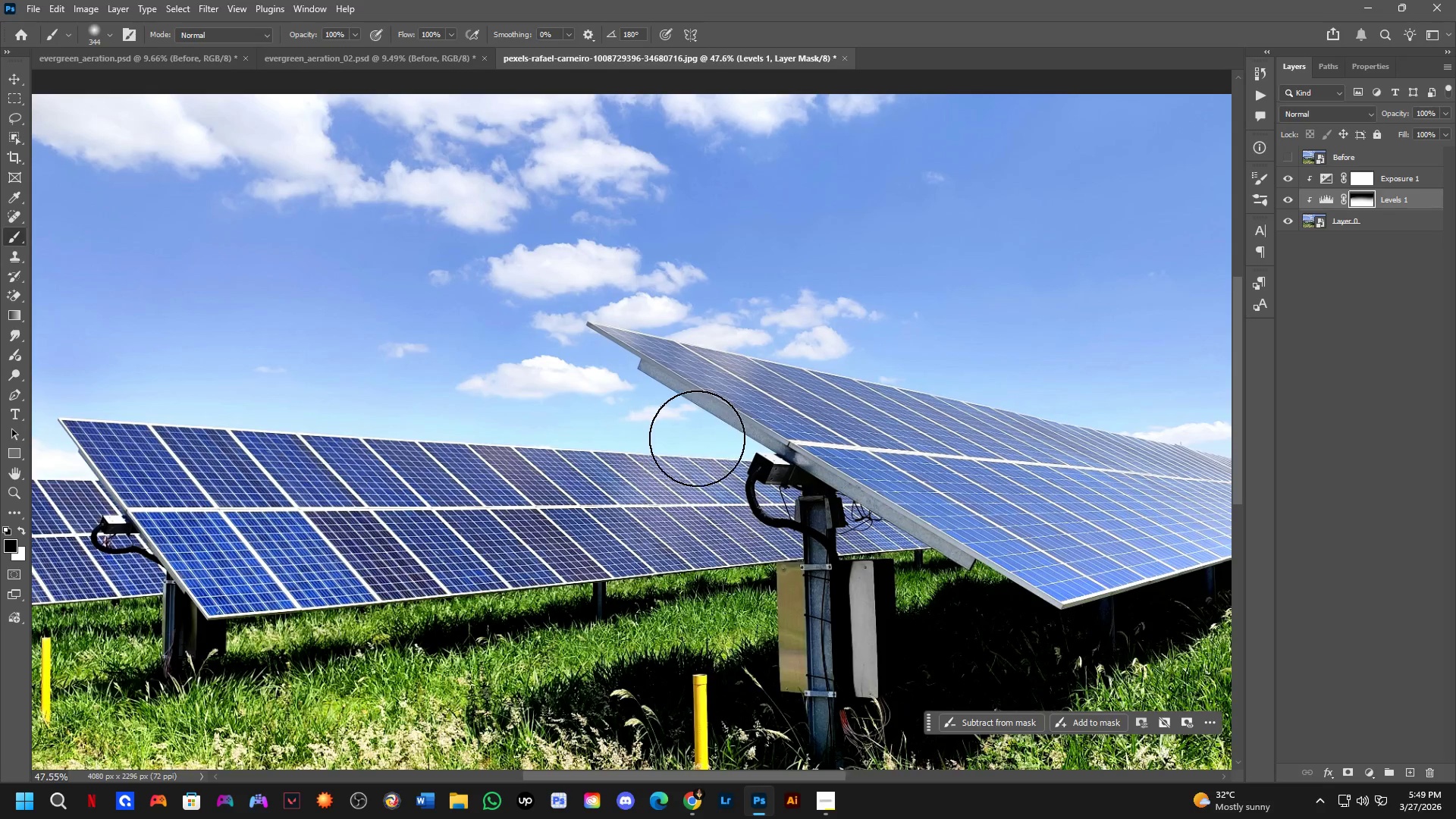 
key(Alt+AltLeft)
 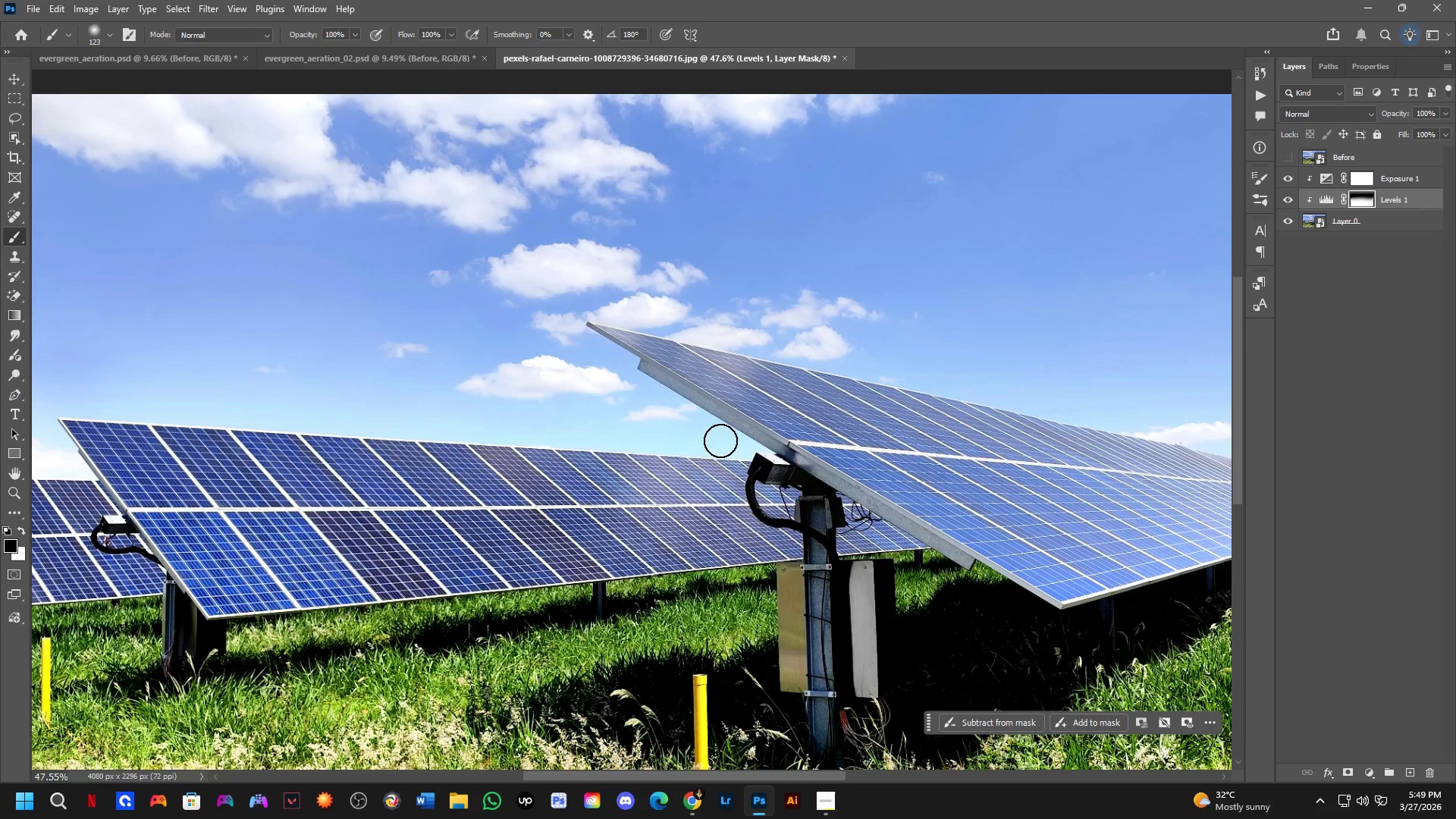 
hold_key(key=ShiftLeft, duration=0.52)
left_click([729, 441])
 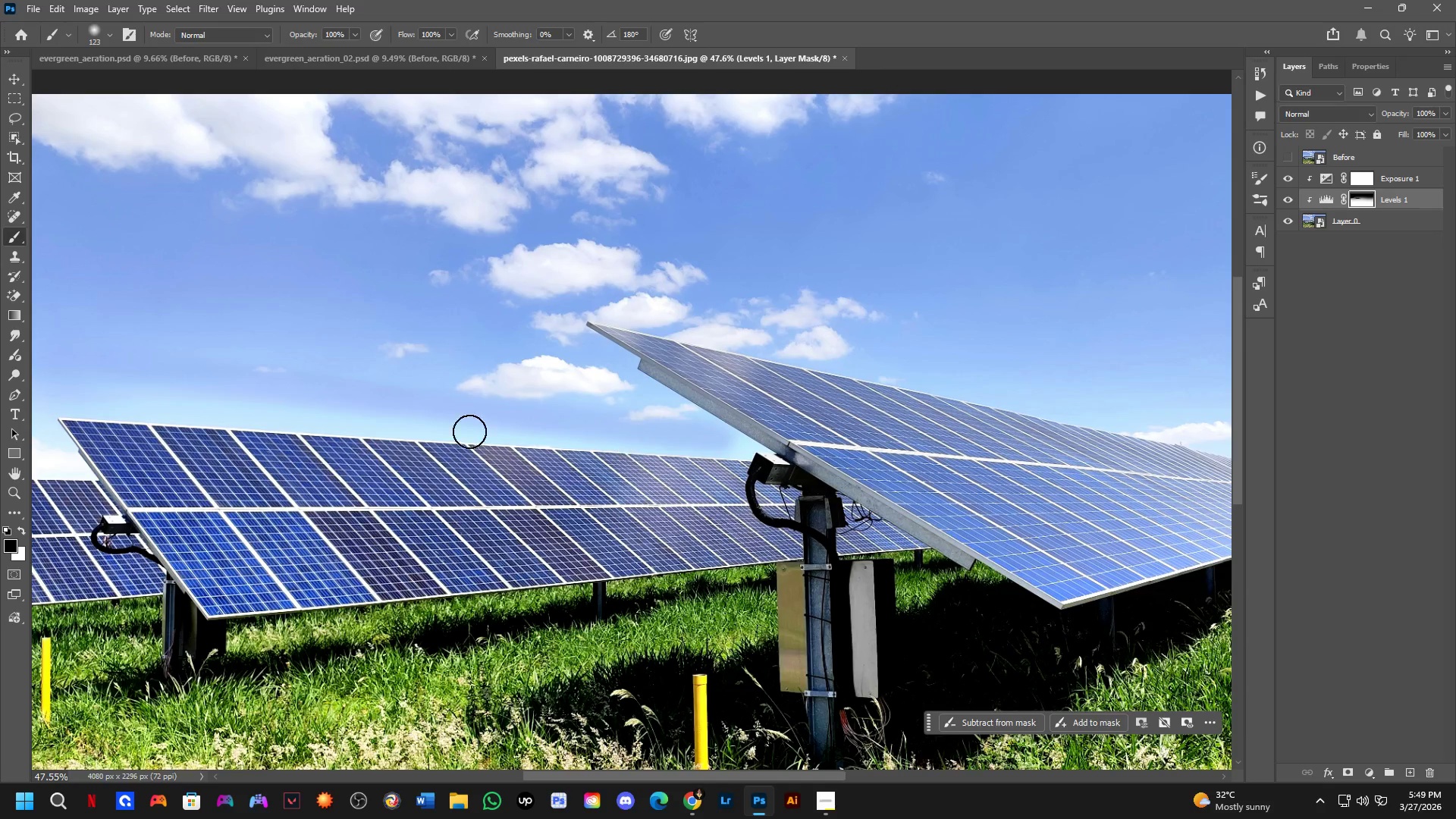 
hold_key(key=Space, duration=0.45)
 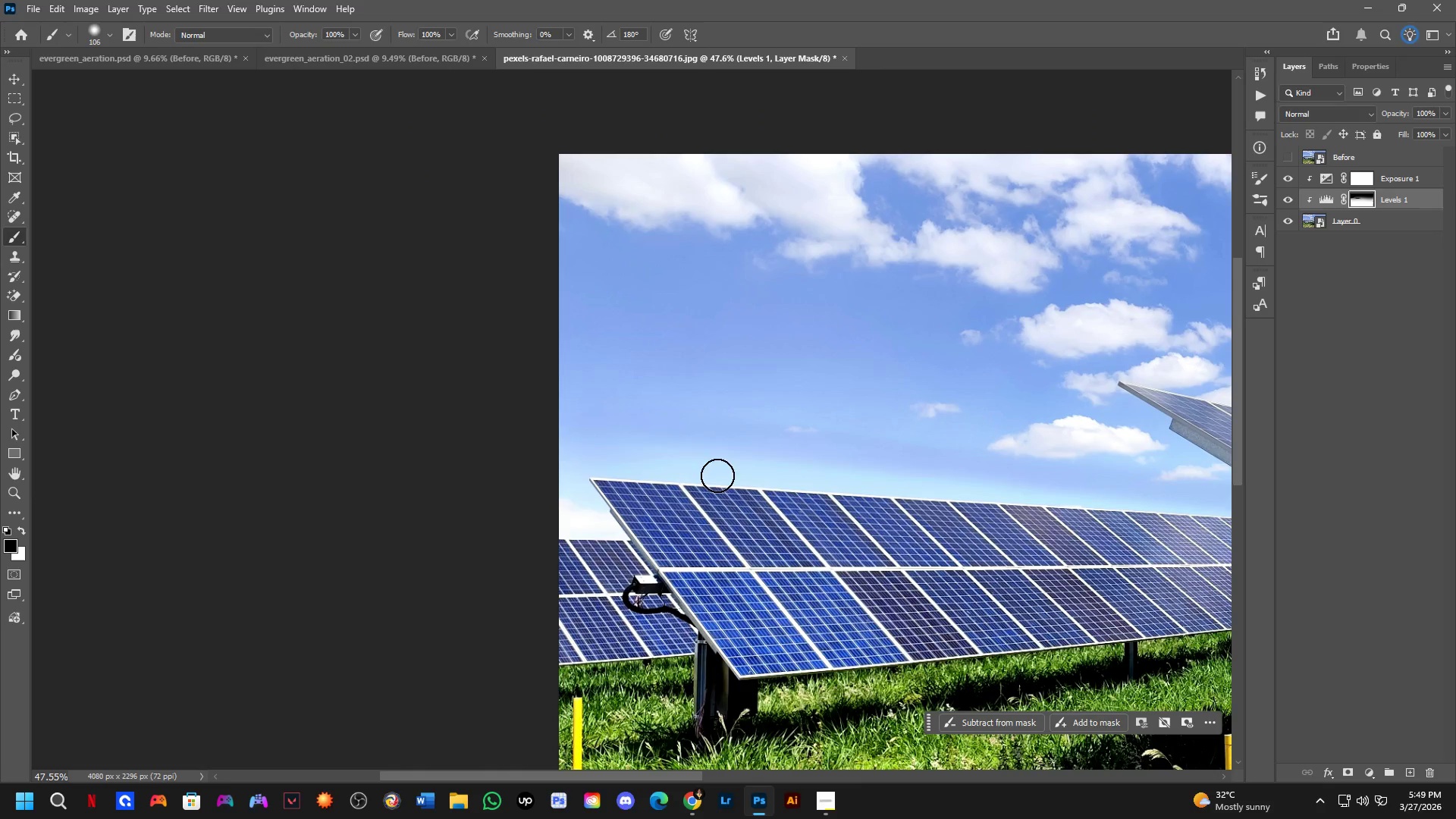 
left_click_drag(start_coordinate=[337, 428], to_coordinate=[868, 488])
 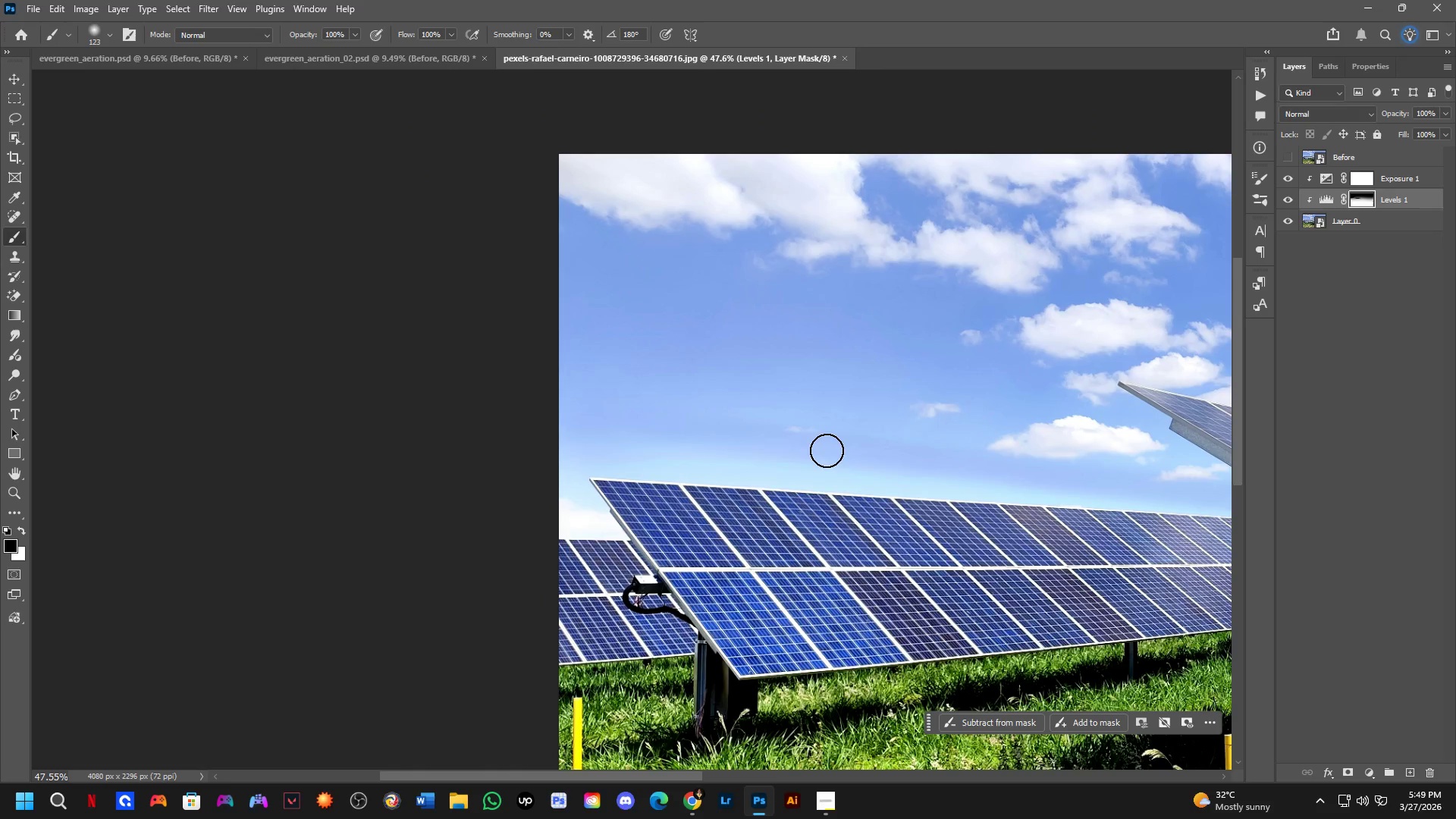 
key(Alt+AltLeft)
 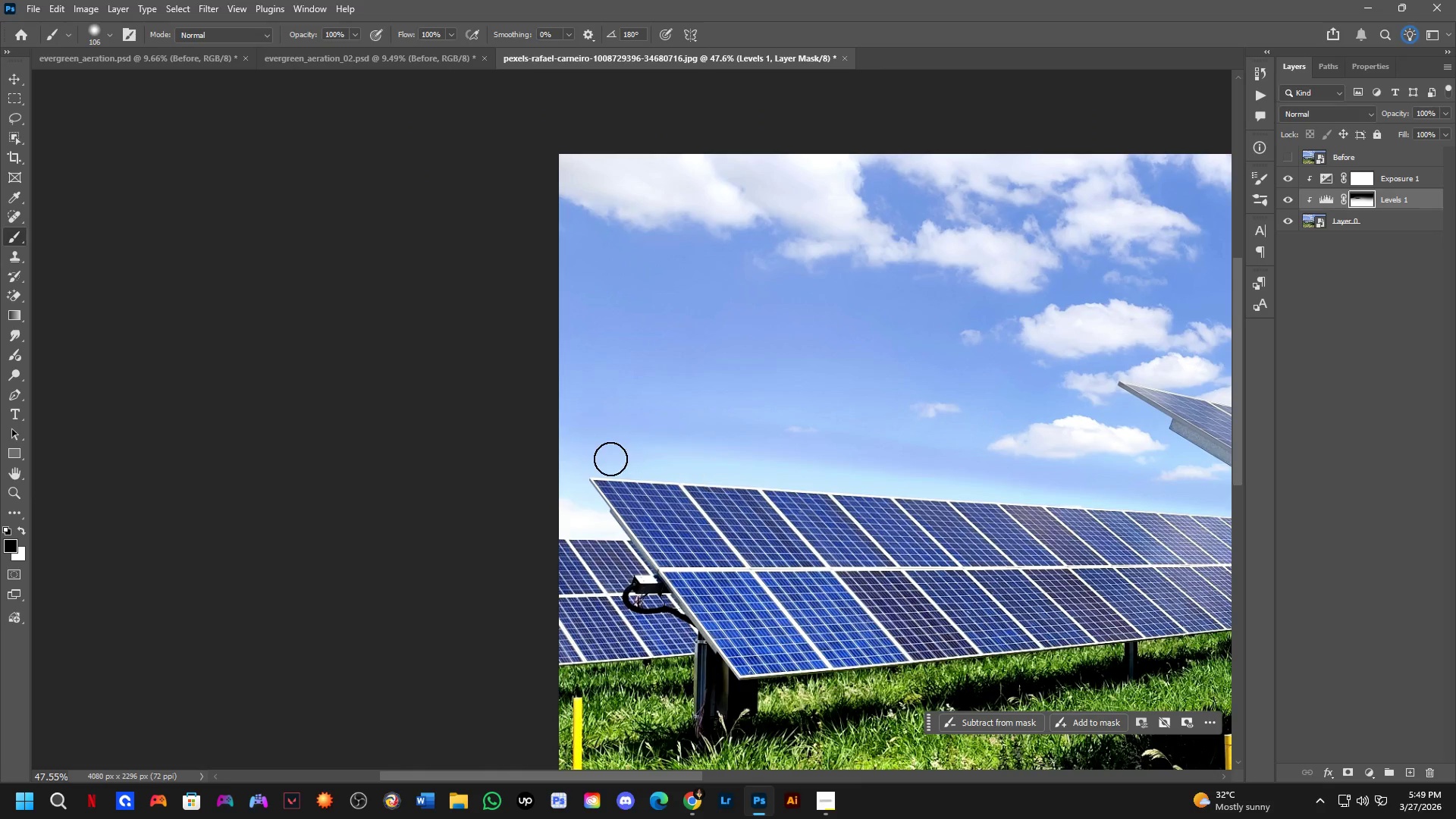 
hold_key(key=ShiftLeft, duration=0.58)
left_click([591, 463])
 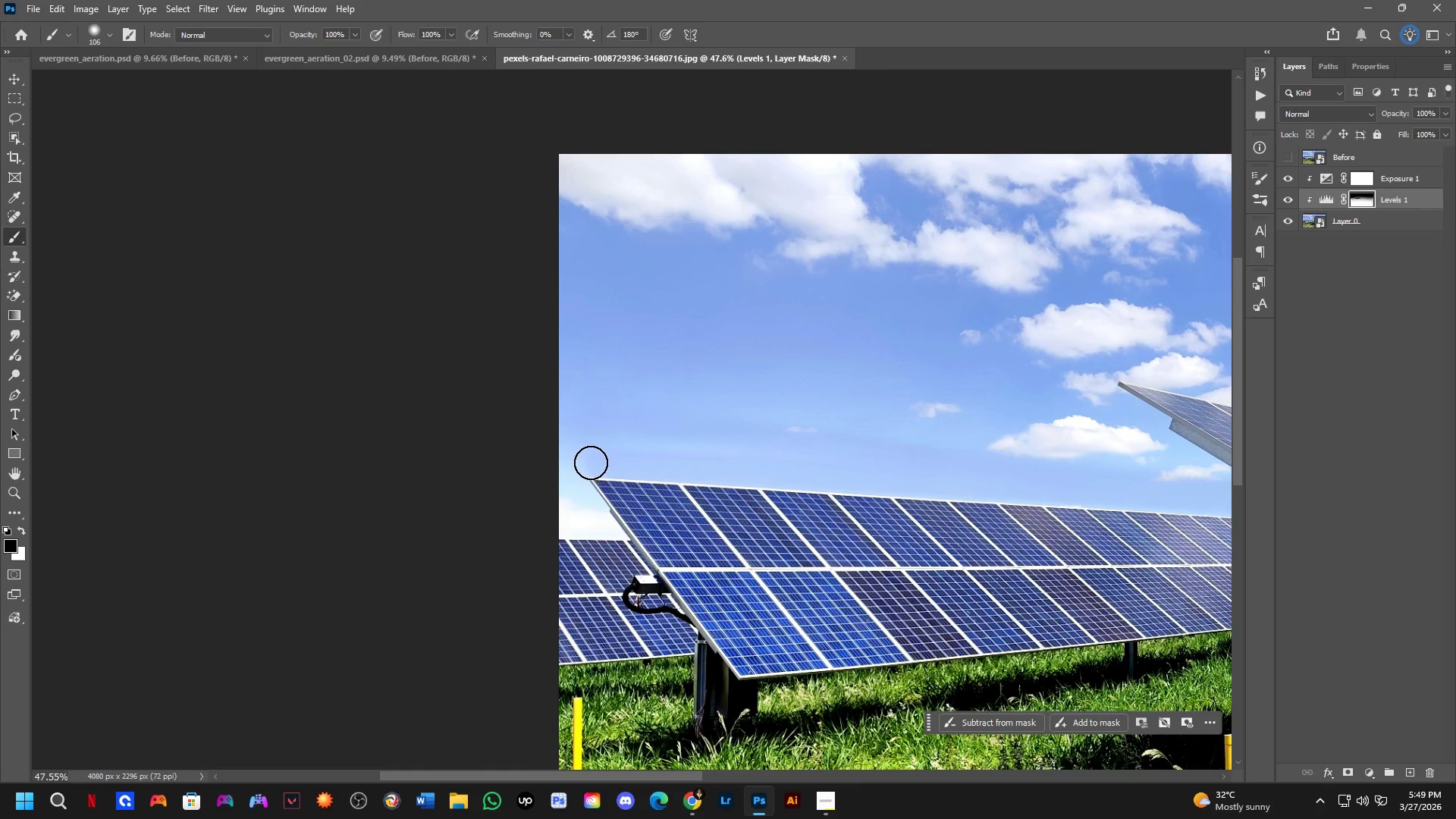 
hold_key(key=ShiftLeft, duration=14.5)
left_click_drag(start_coordinate=[569, 464], to_coordinate=[622, 455])
 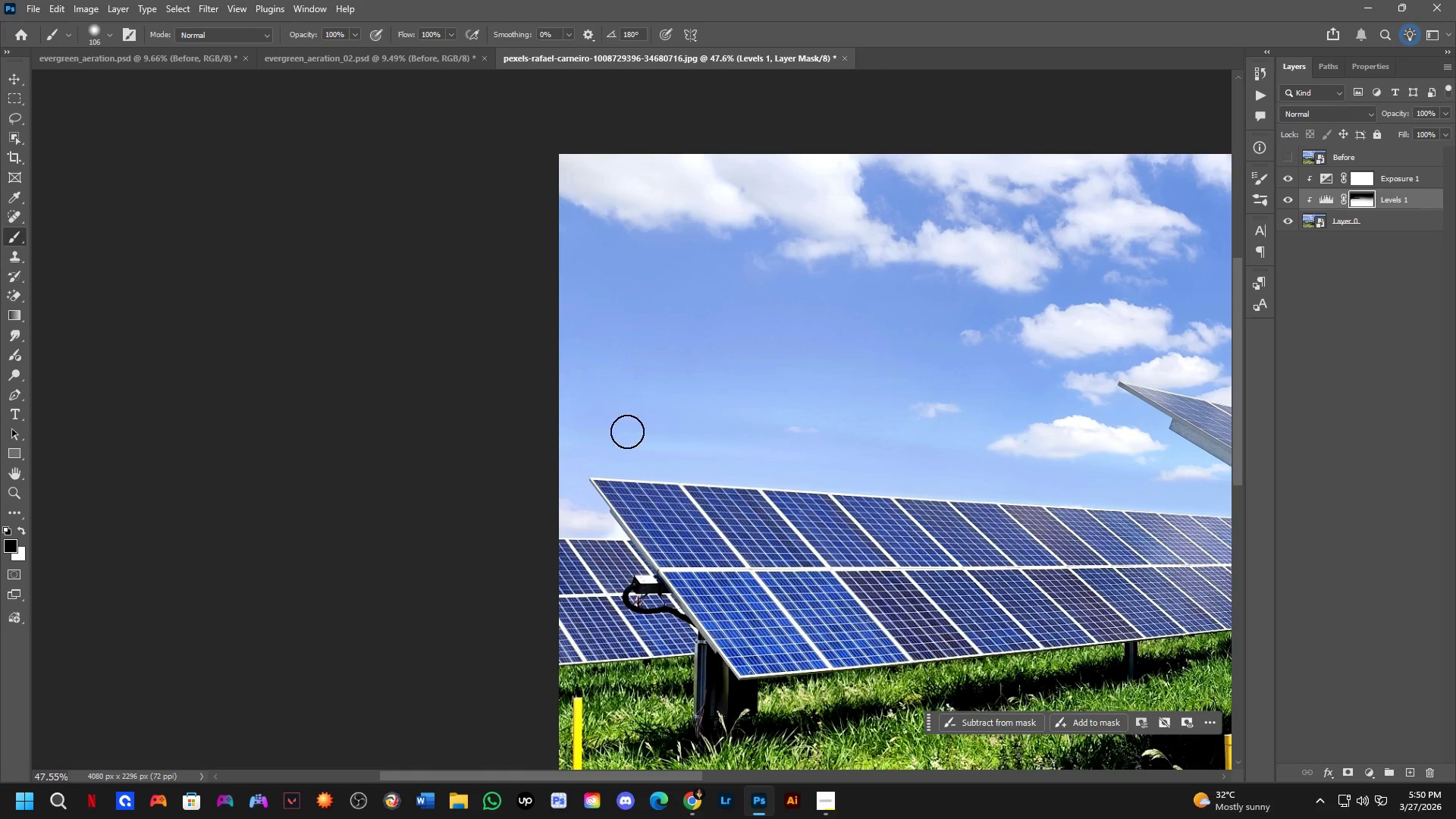 
key(Alt+AltLeft)
 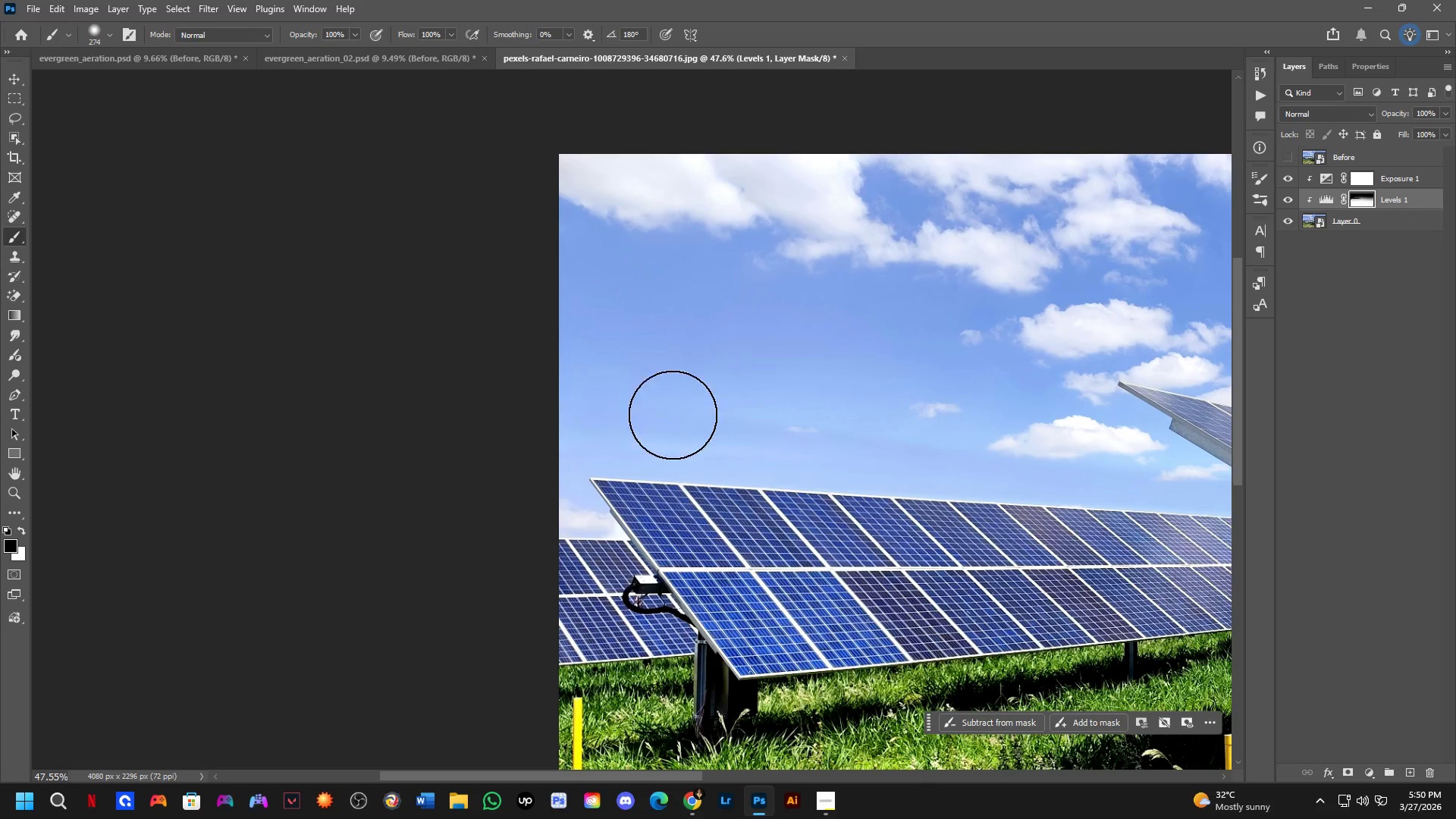 
left_click_drag(start_coordinate=[716, 397], to_coordinate=[995, 417])
 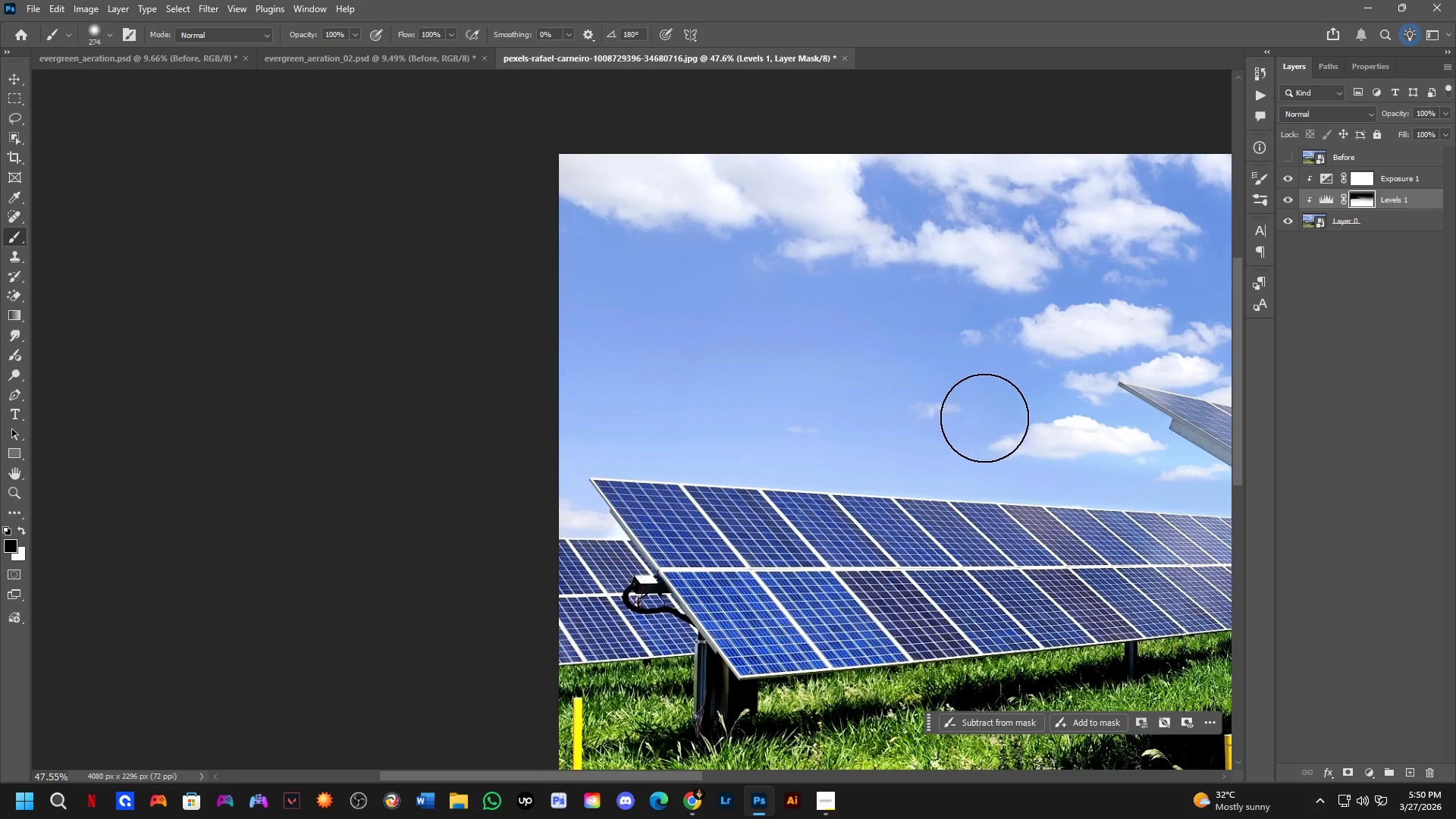 
hold_key(key=Space, duration=0.45)
 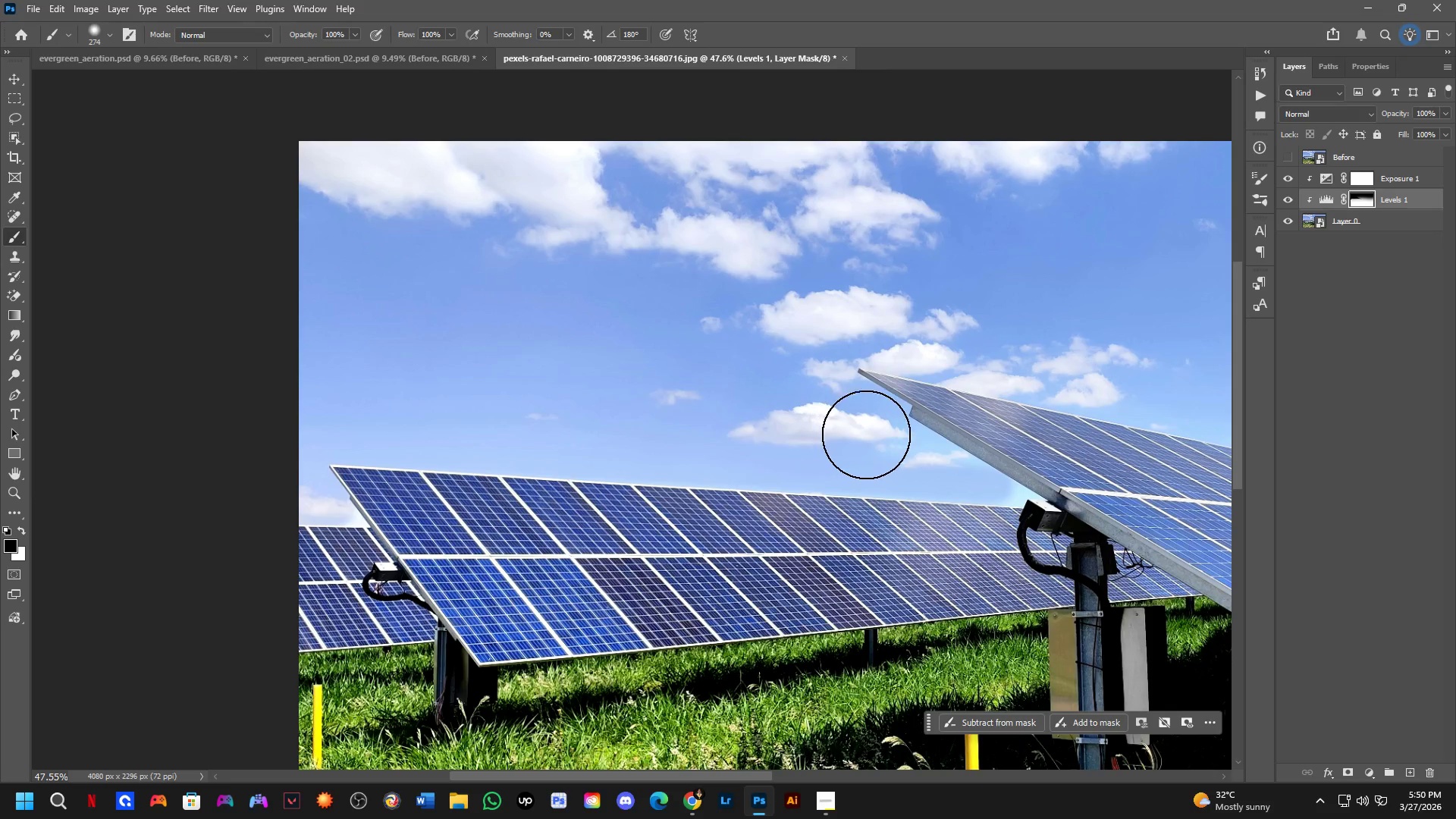 
left_click_drag(start_coordinate=[945, 410], to_coordinate=[685, 397])
 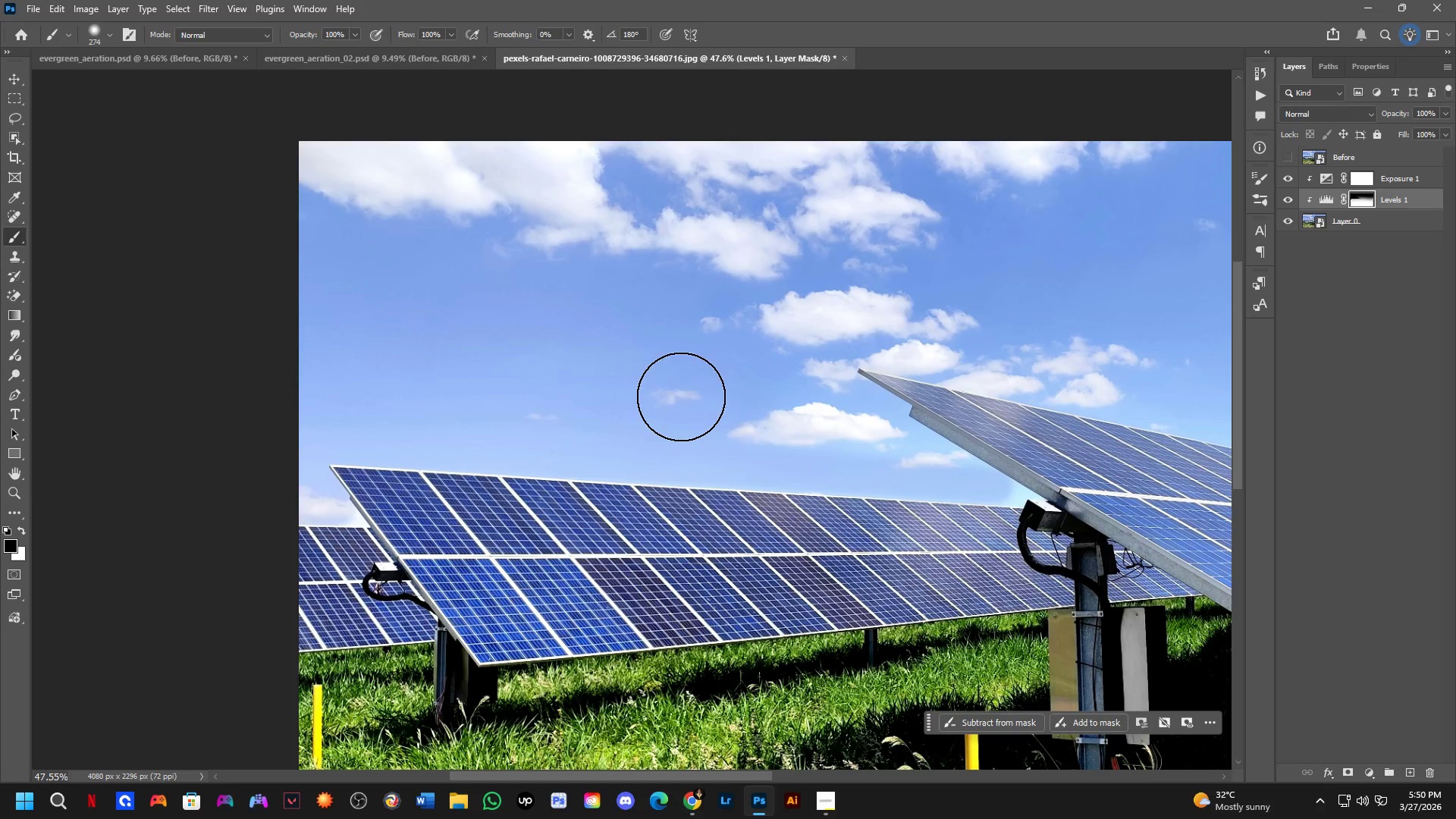 
left_click_drag(start_coordinate=[681, 397], to_coordinate=[873, 438])
 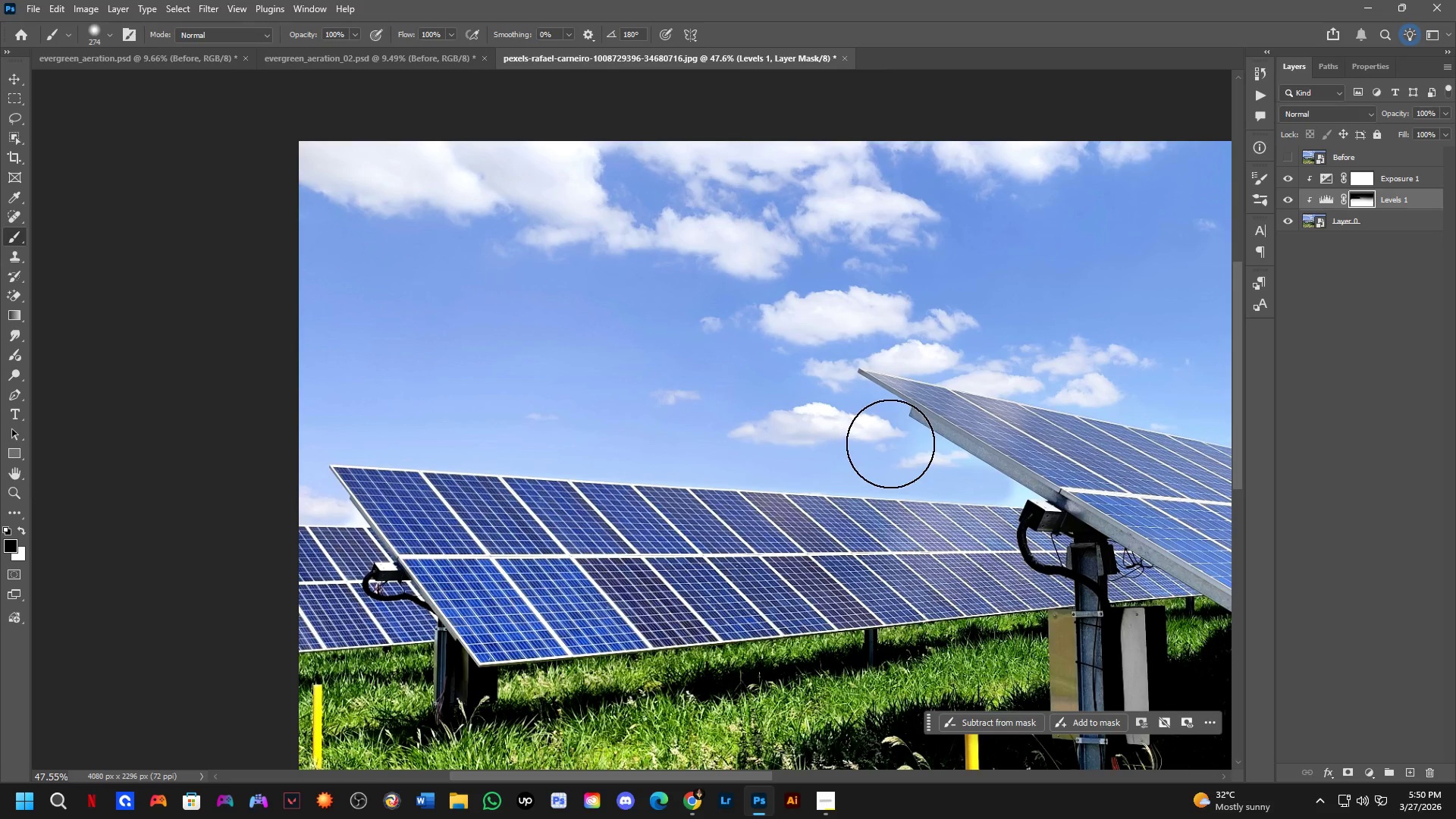 
key(Alt+AltLeft)
 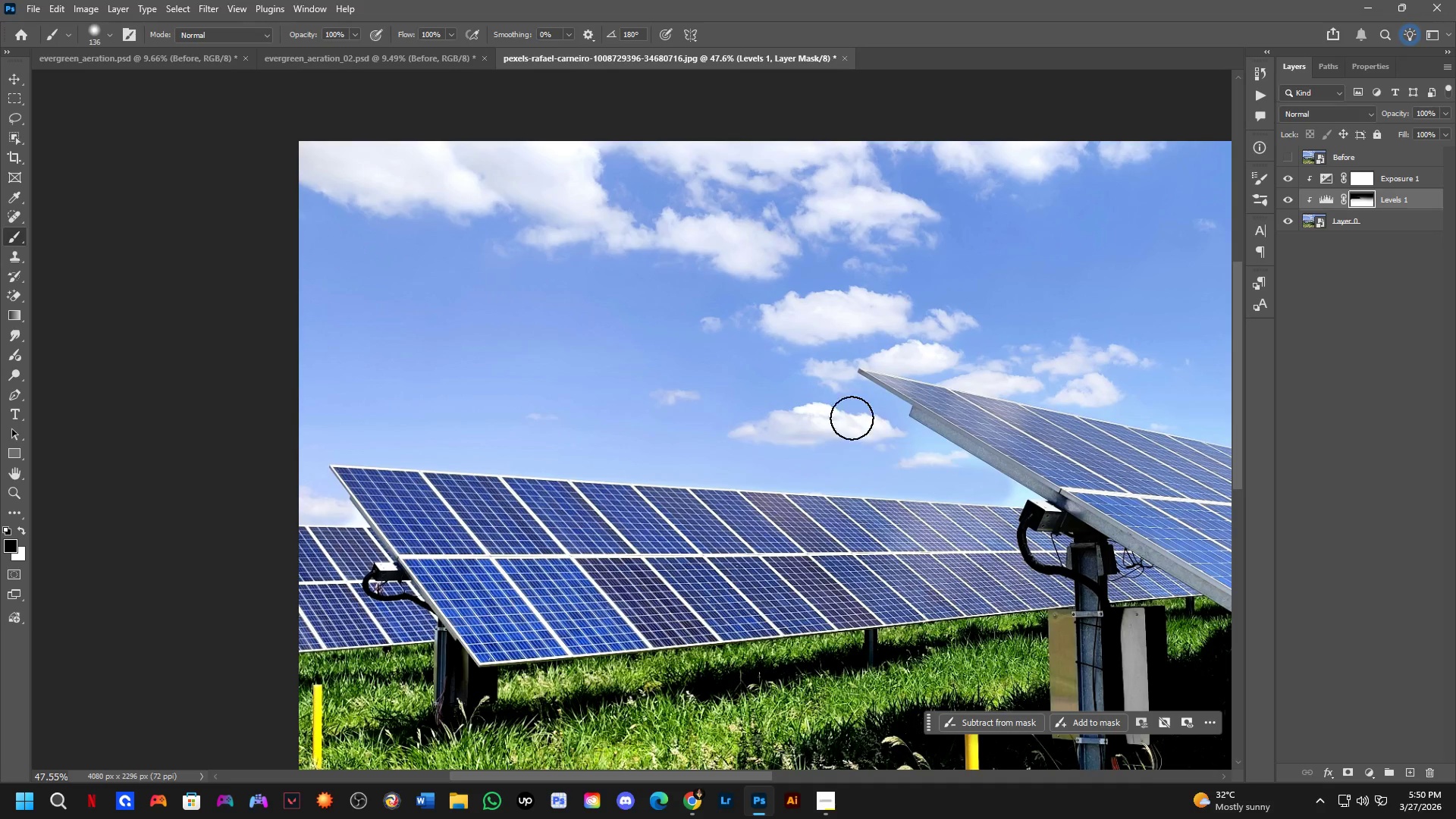 
key(Alt+AltLeft)
 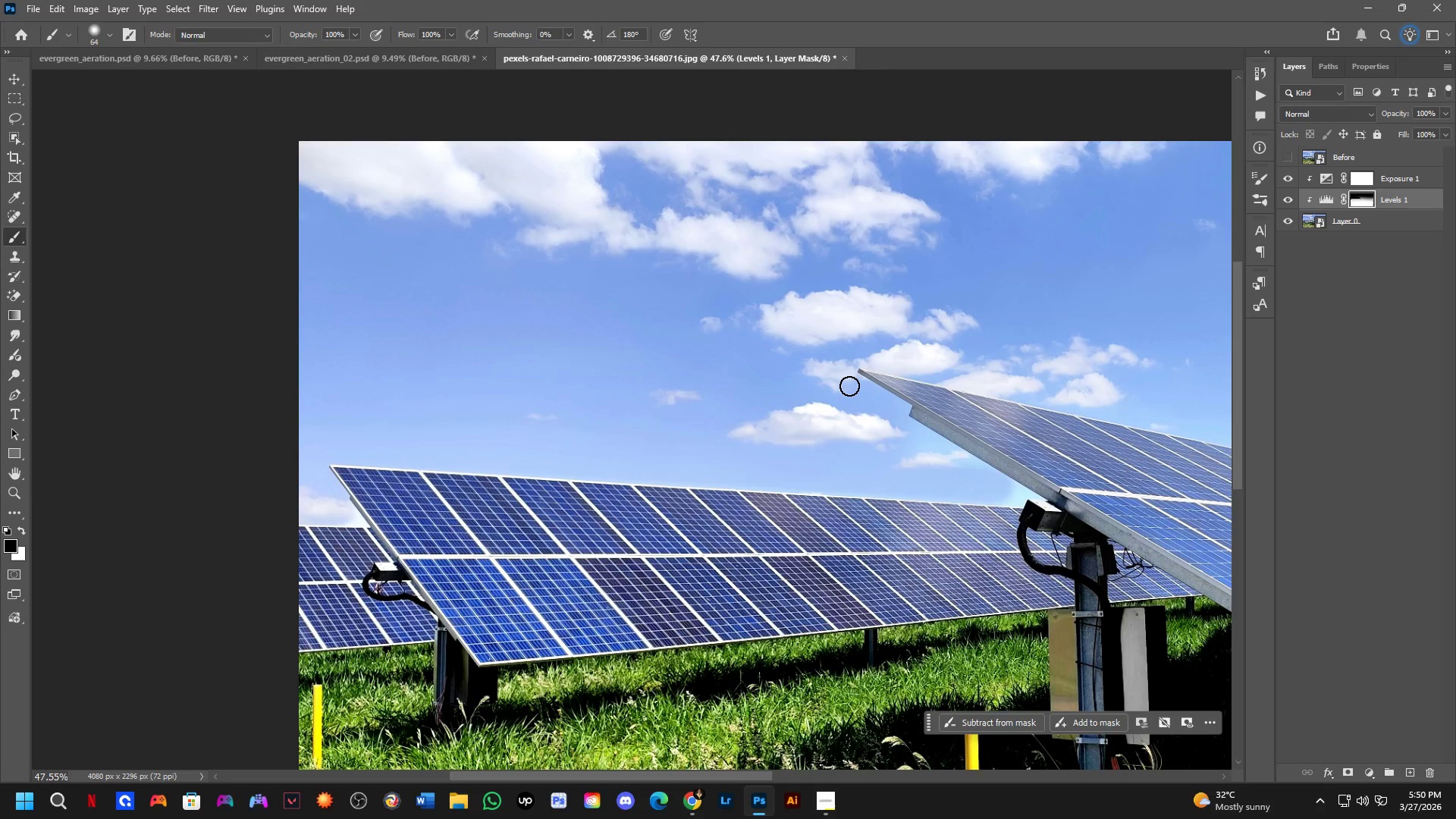 
left_click_drag(start_coordinate=[849, 385], to_coordinate=[962, 479])
 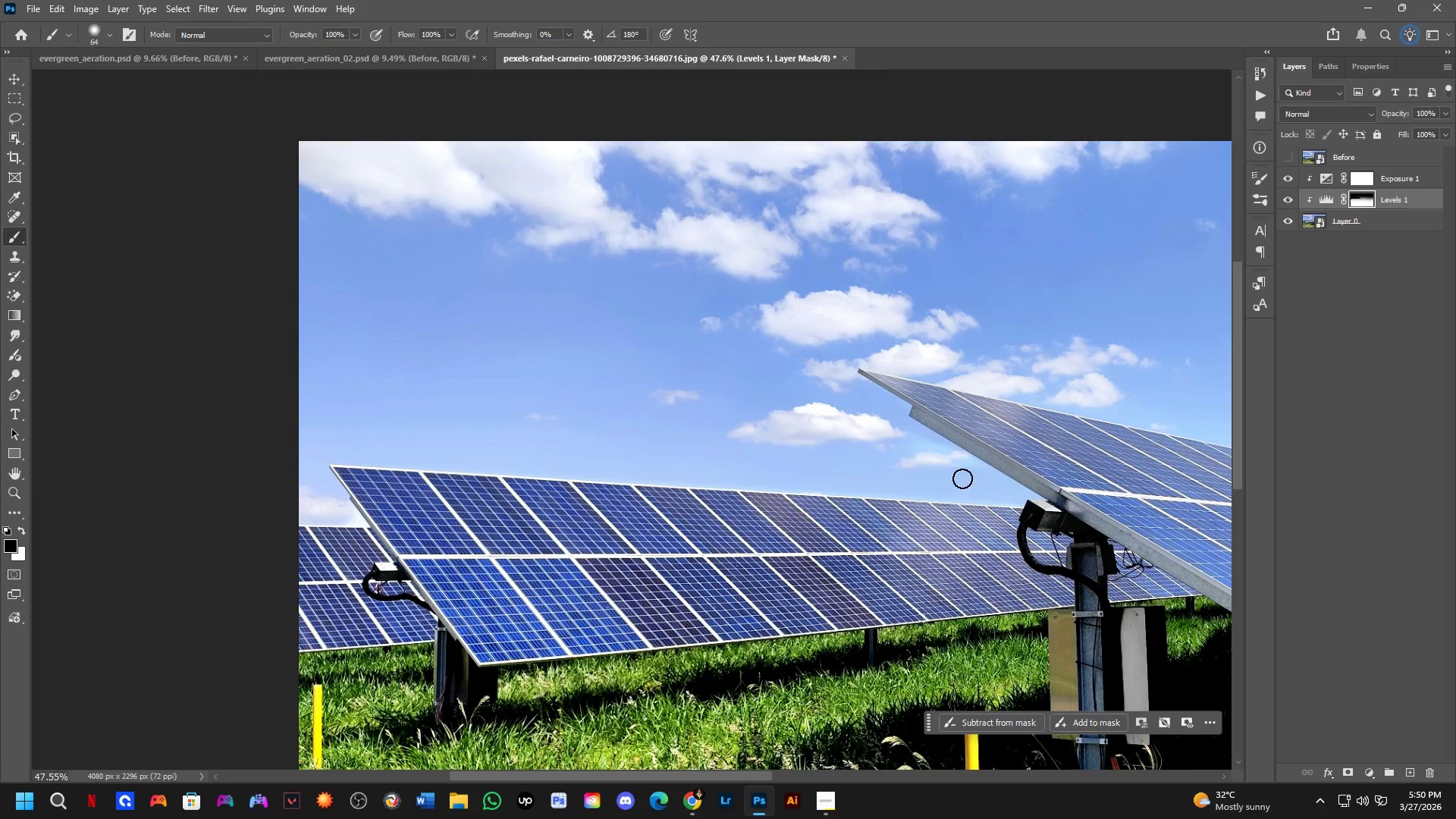 
key(Alt+AltLeft)
 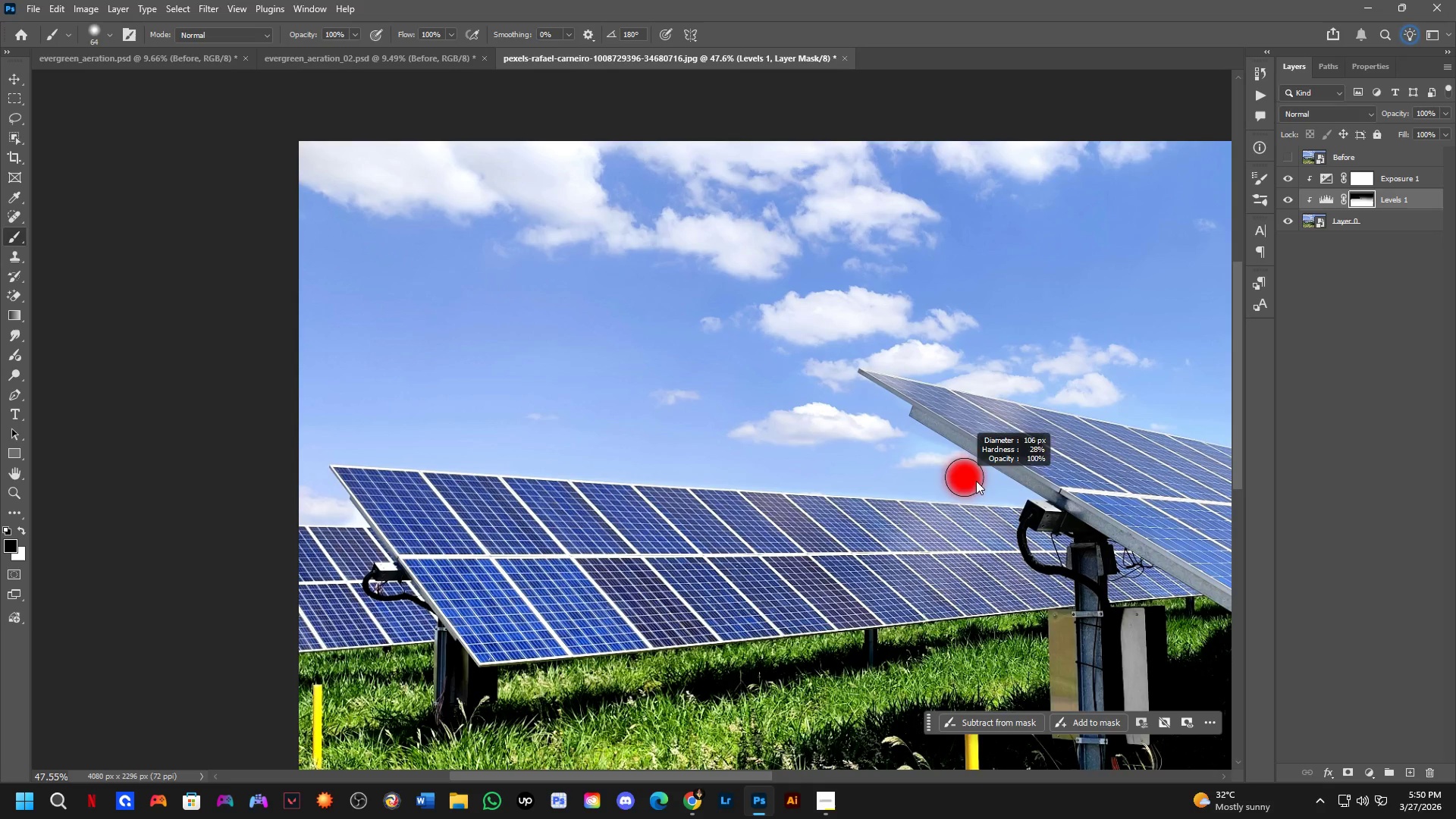 
left_click_drag(start_coordinate=[983, 482], to_coordinate=[831, 400])
 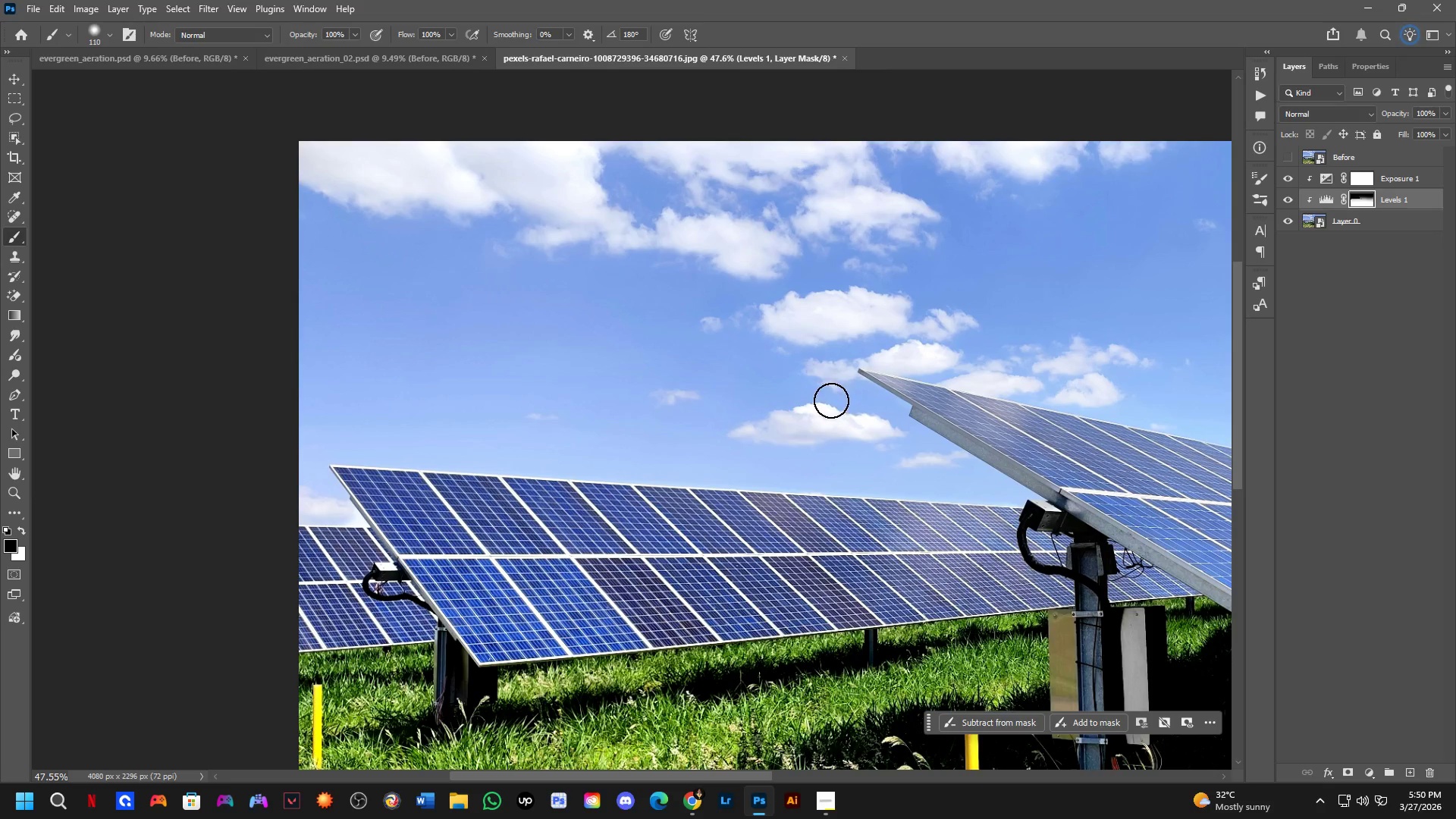 
key(Alt+AltLeft)
 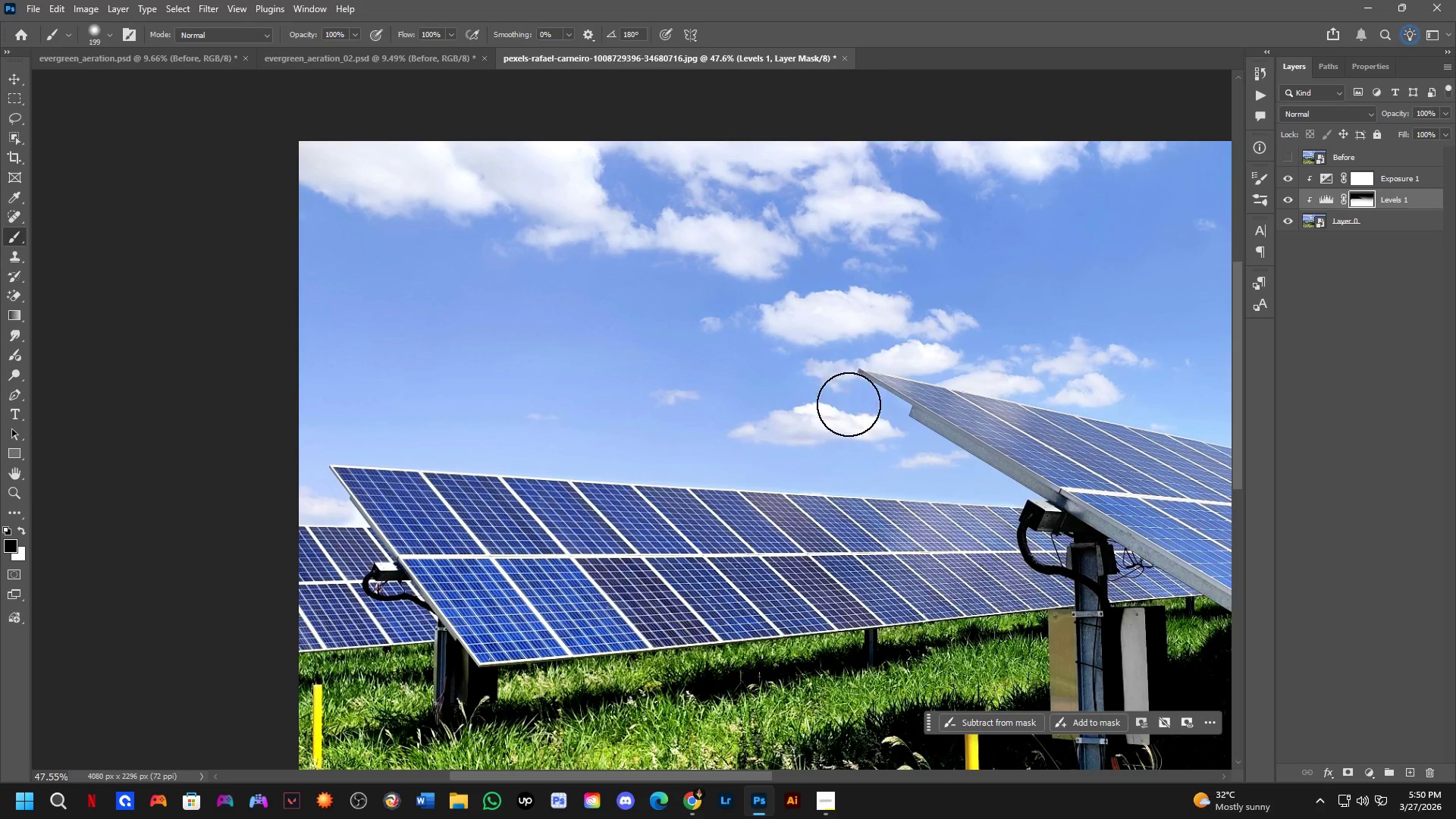 
left_click_drag(start_coordinate=[858, 409], to_coordinate=[664, 425])
 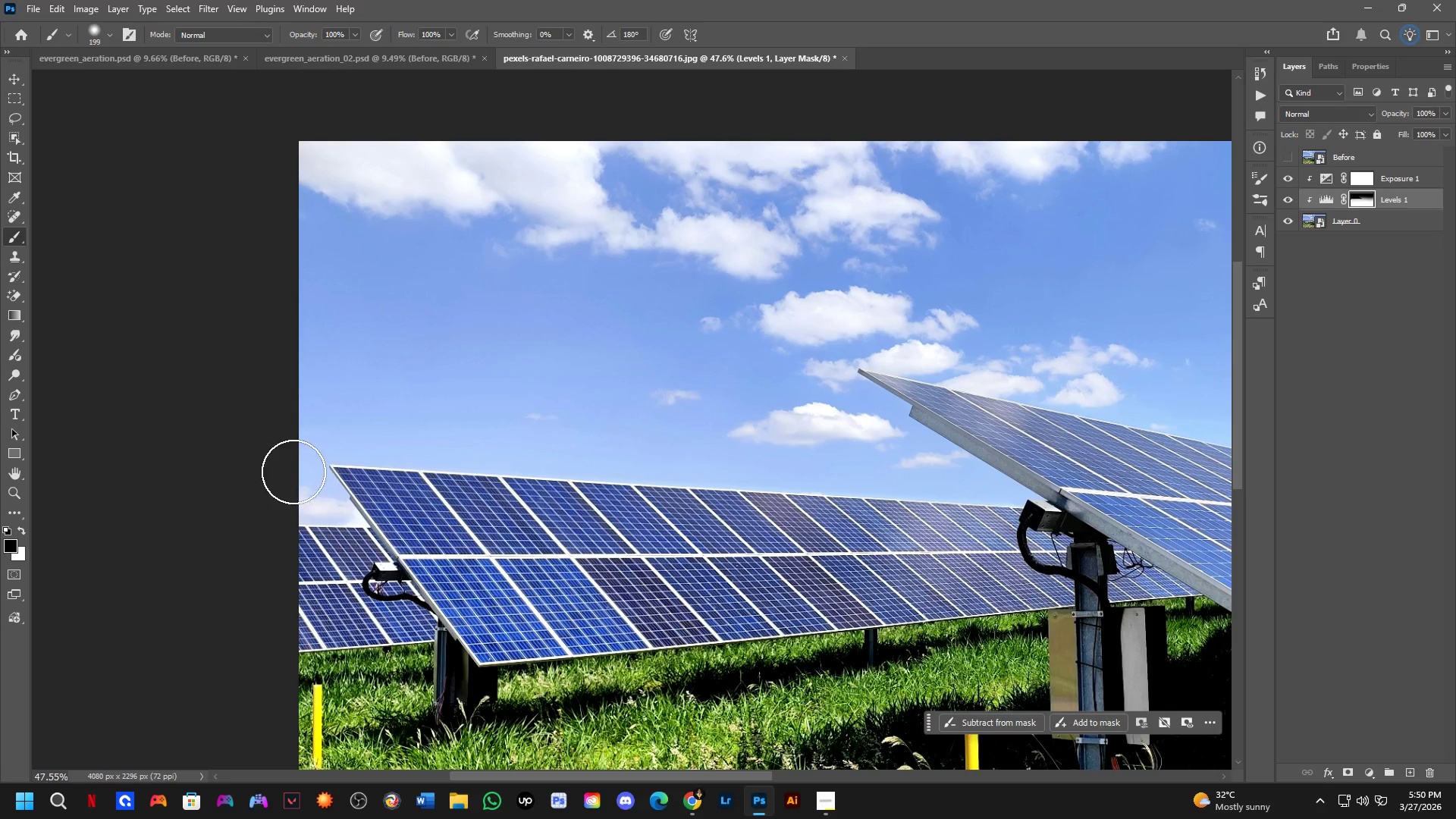 
left_click([293, 482])
 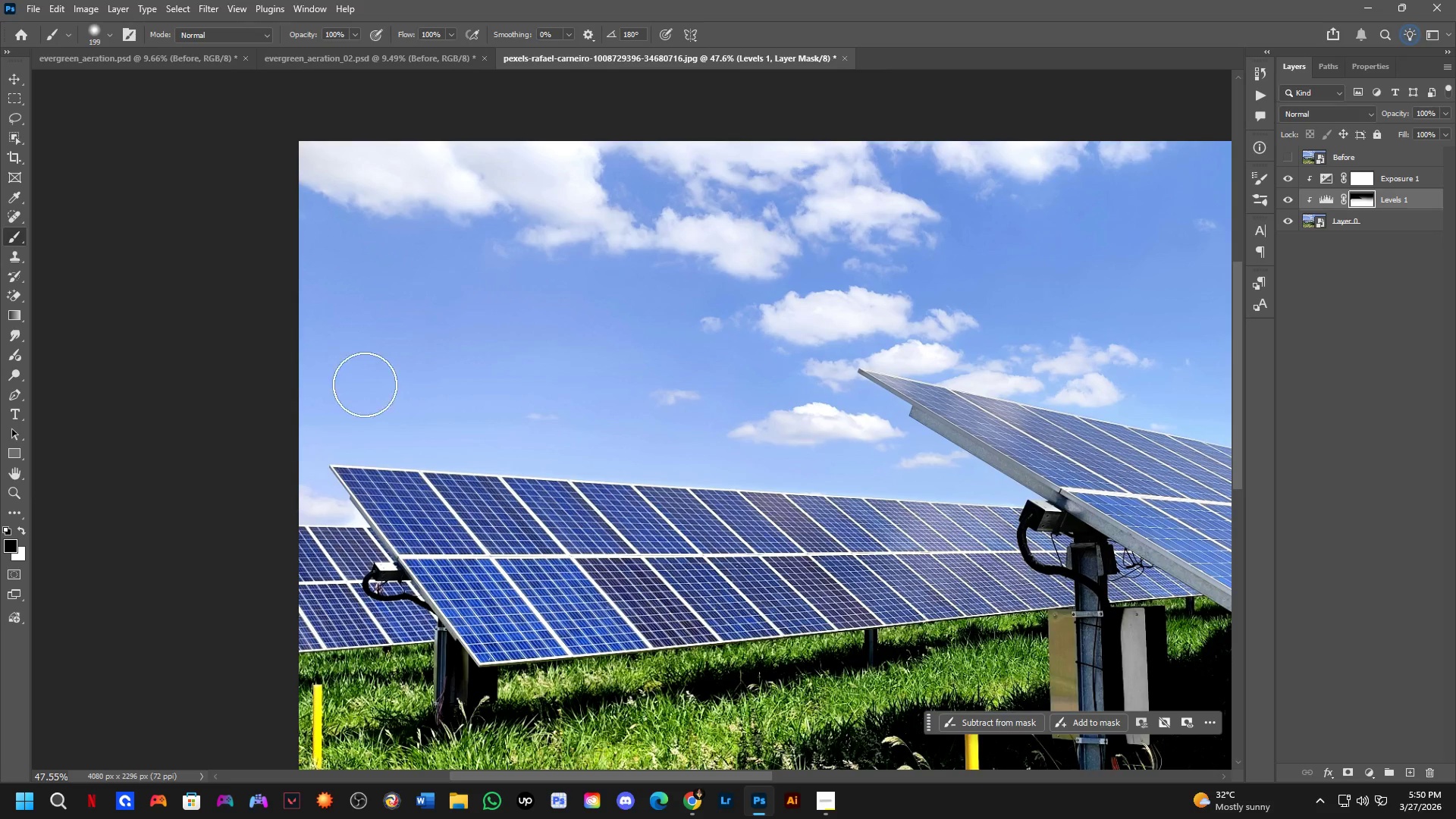 
hold_key(key=Space, duration=0.45)
 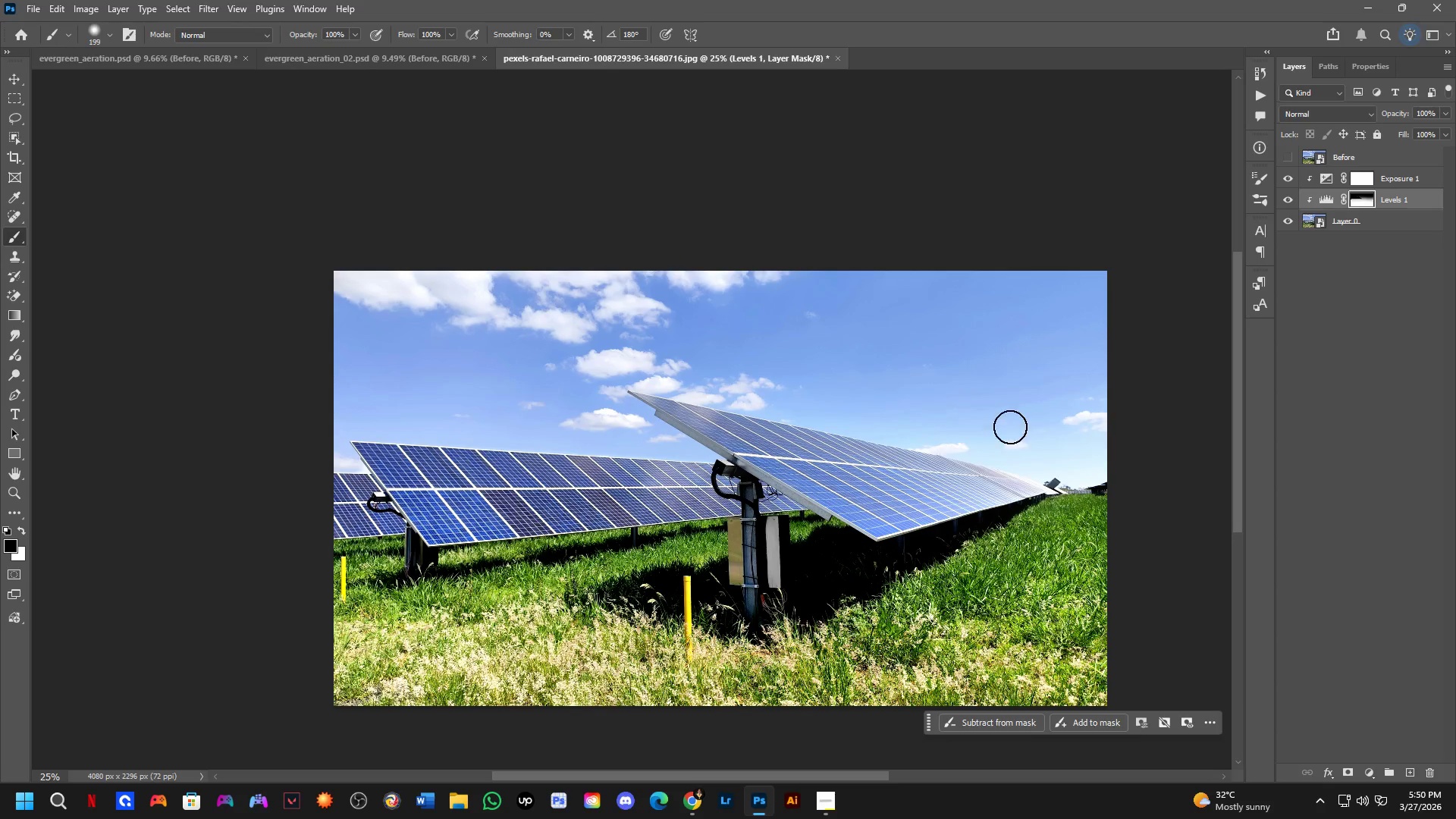 
left_click_drag(start_coordinate=[639, 420], to_coordinate=[622, 437])
 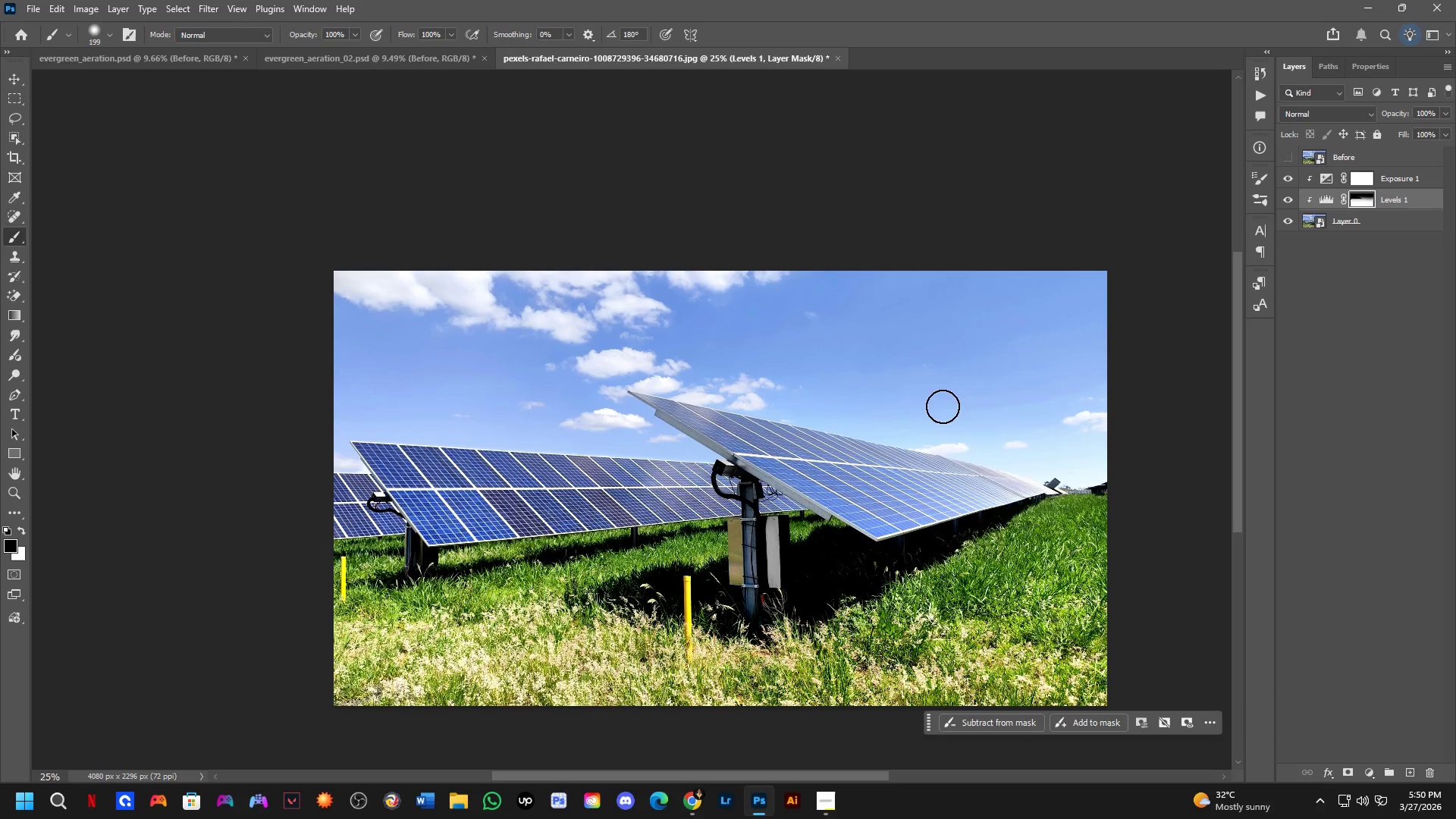 
scroll: coordinate [416, 384], scroll_direction: down, amount: 2.0
 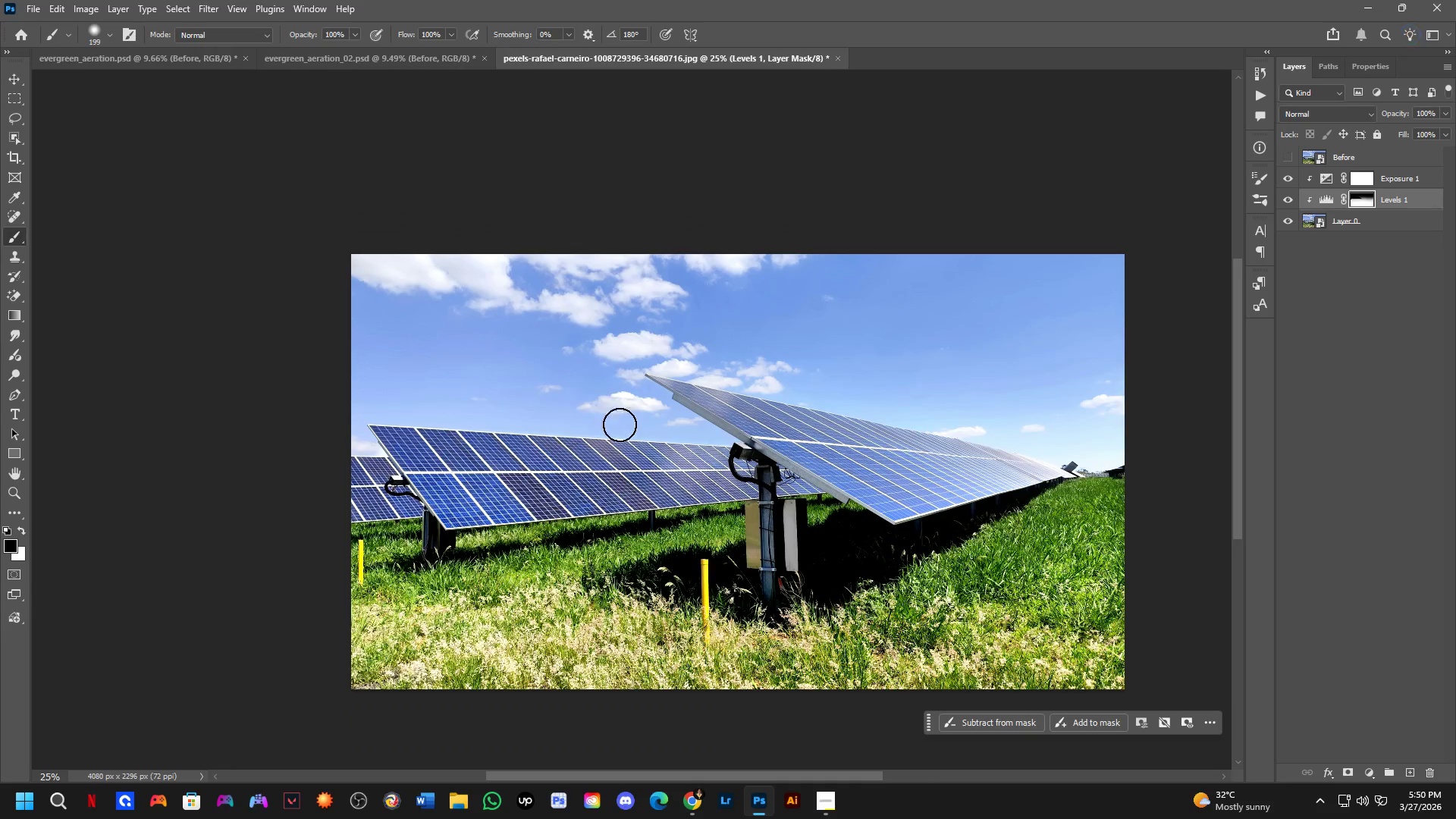 
left_click_drag(start_coordinate=[1035, 434], to_coordinate=[986, 444])
 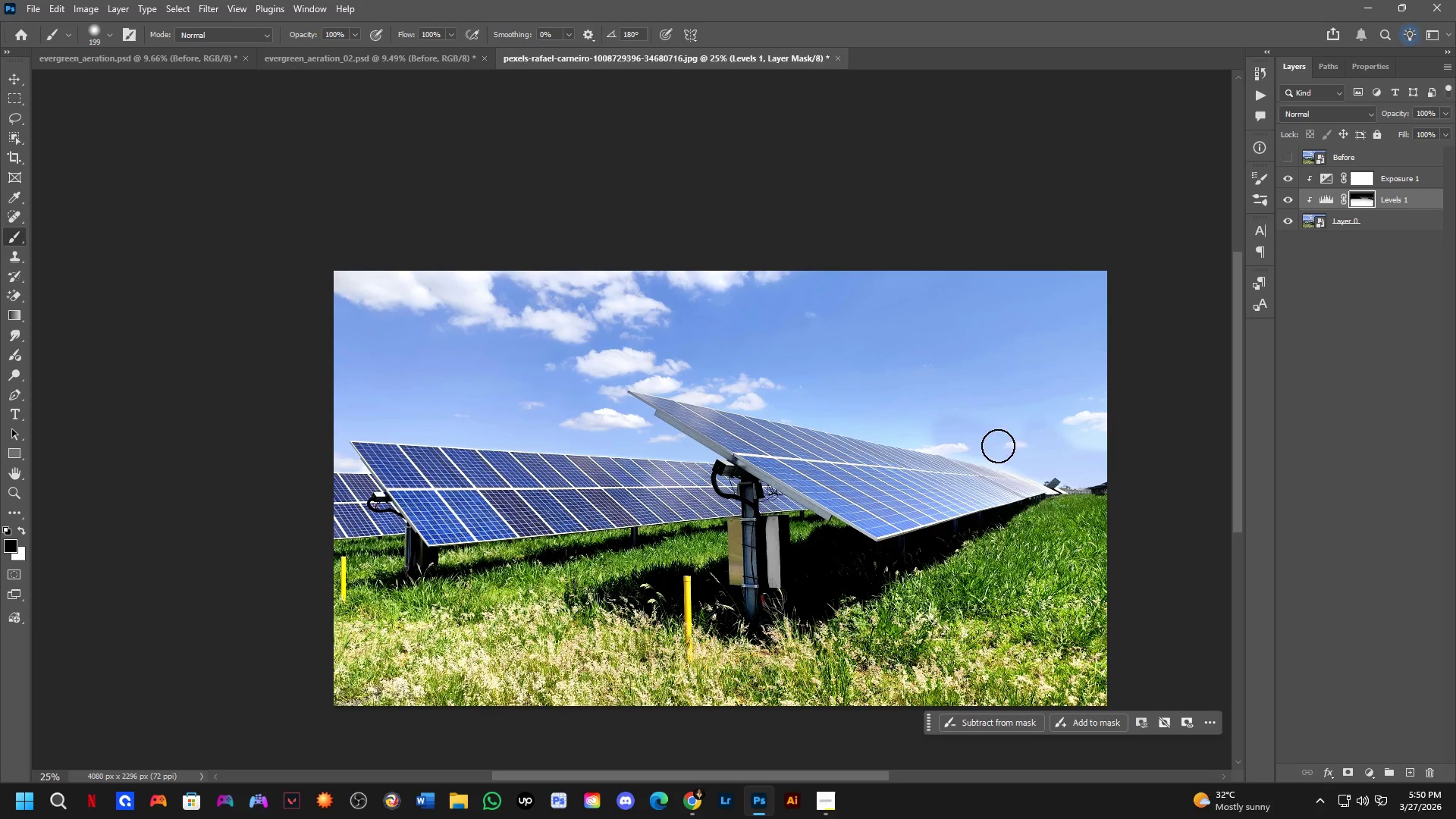 
key(Alt+AltLeft)
 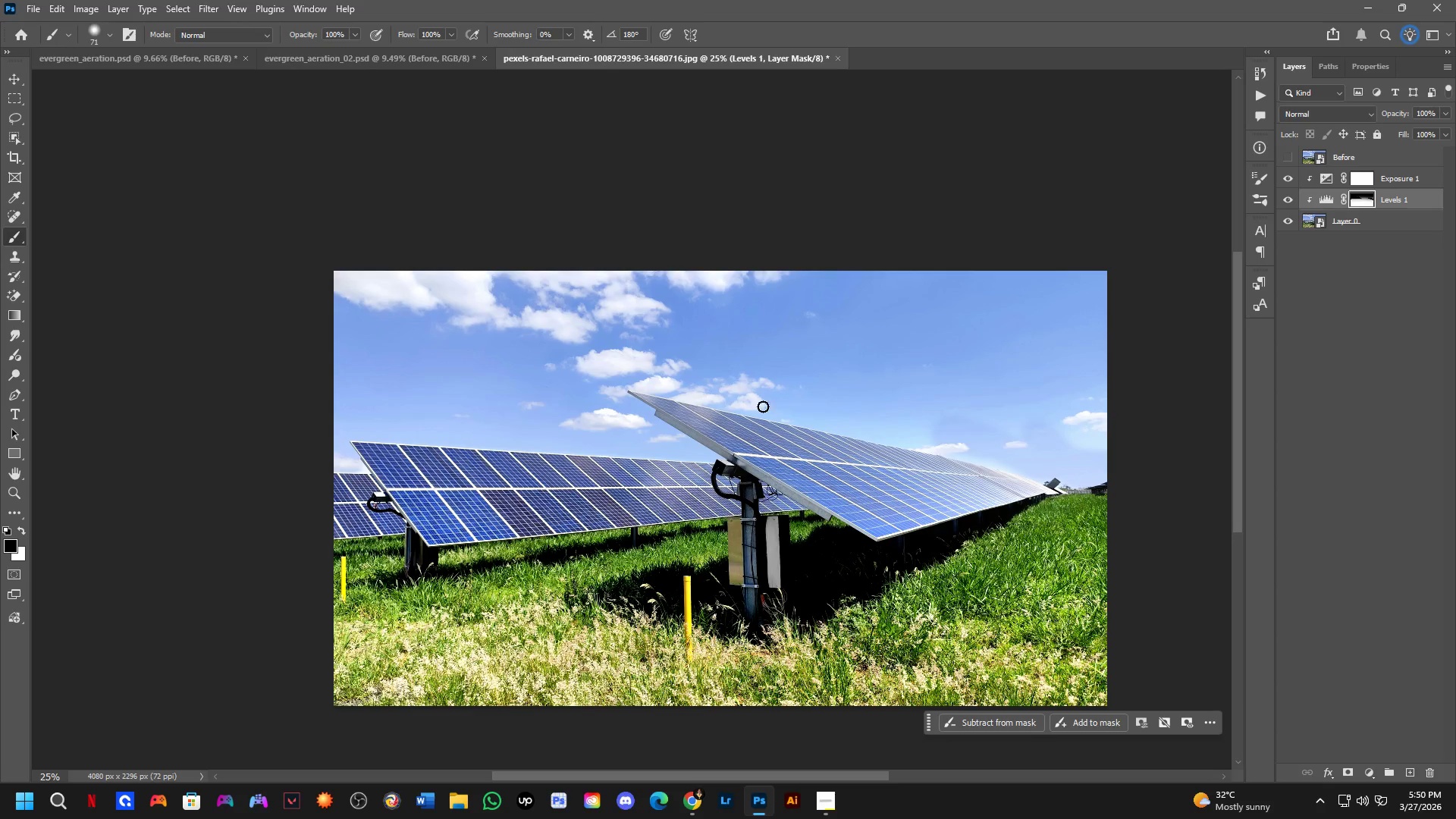 
left_click([721, 405])
 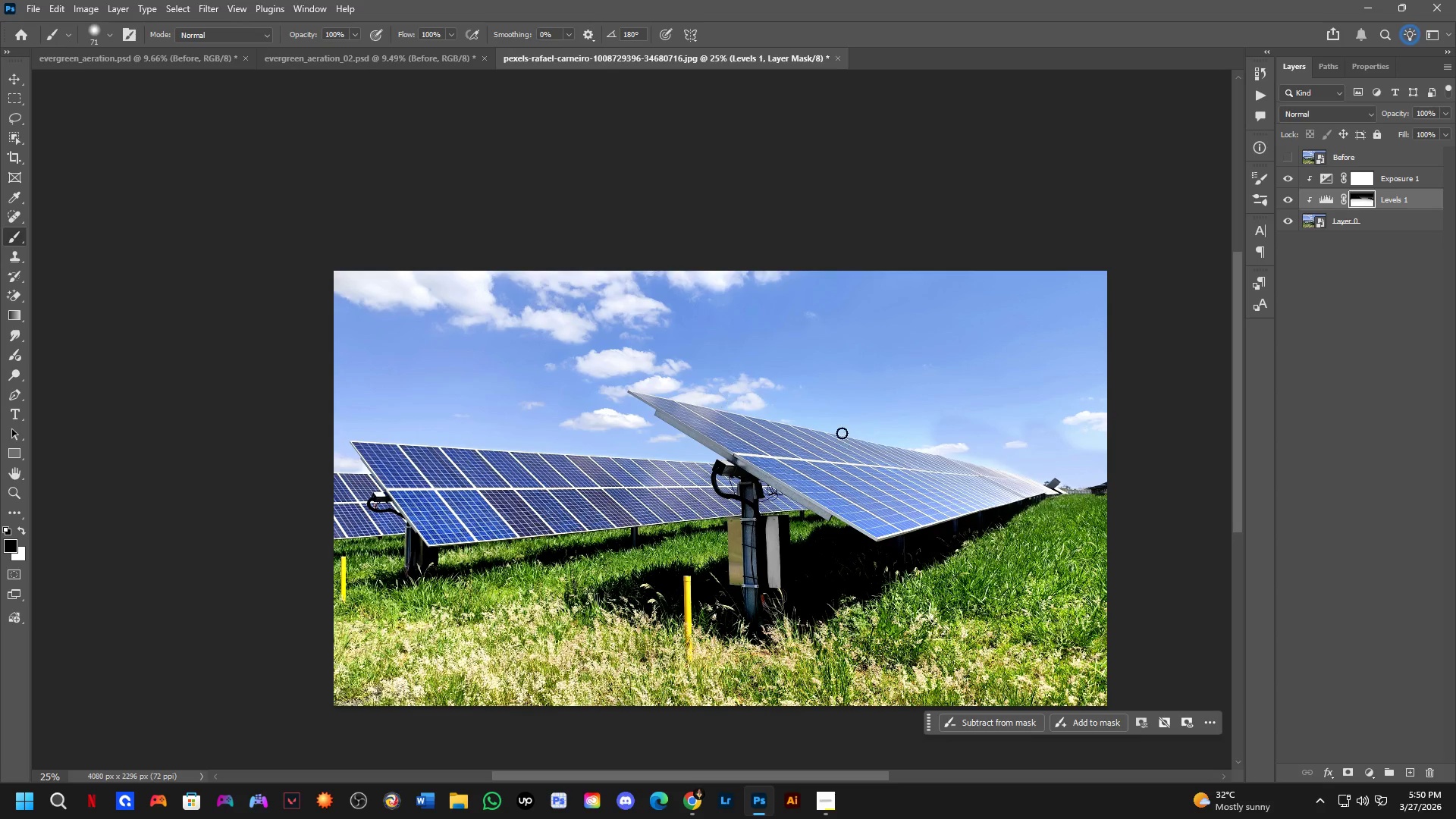 
hold_key(key=ShiftLeft, duration=1.48)
left_click([980, 456])
 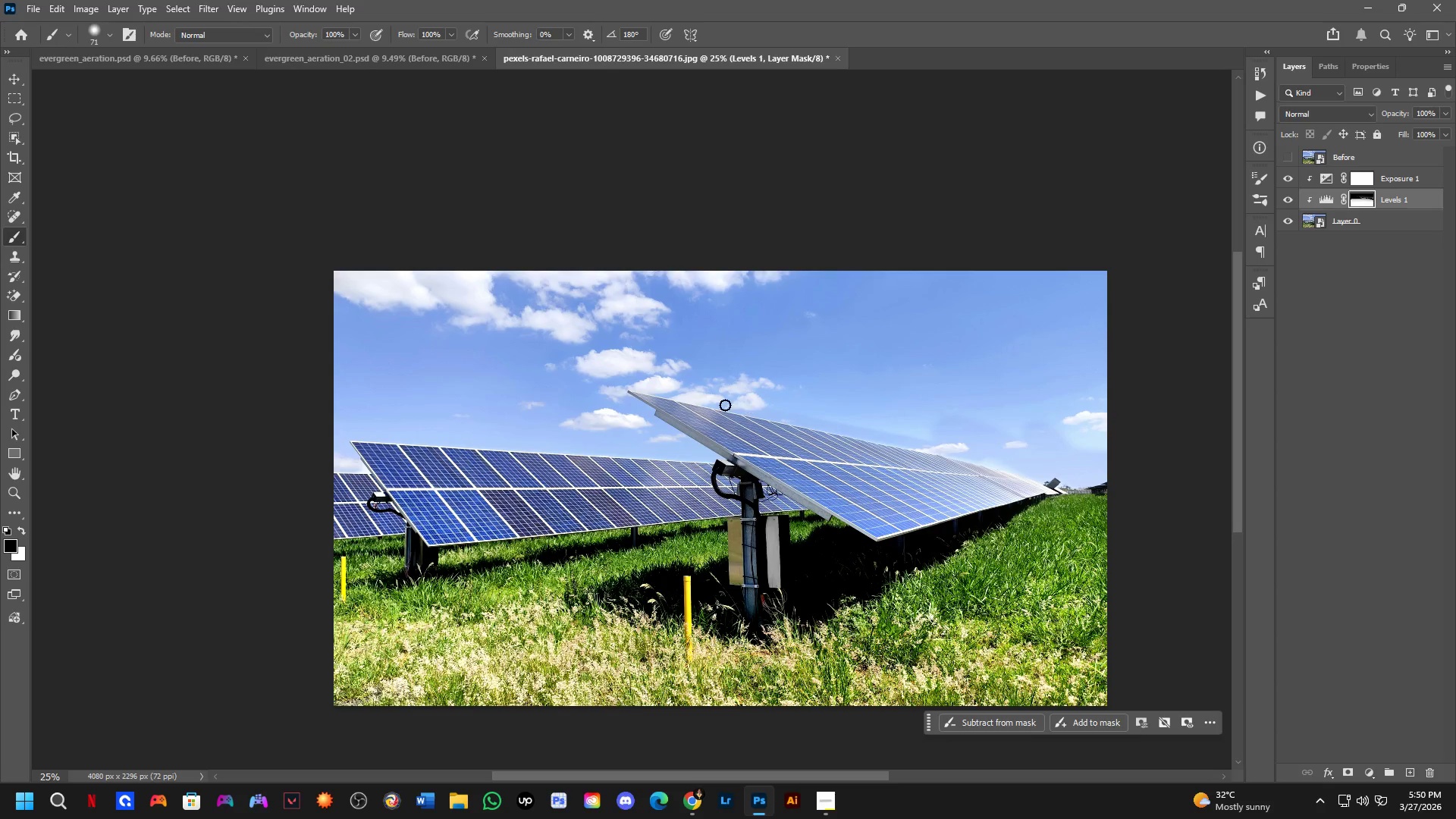 
hold_key(key=ShiftLeft, duration=0.62)
left_click([637, 386])
 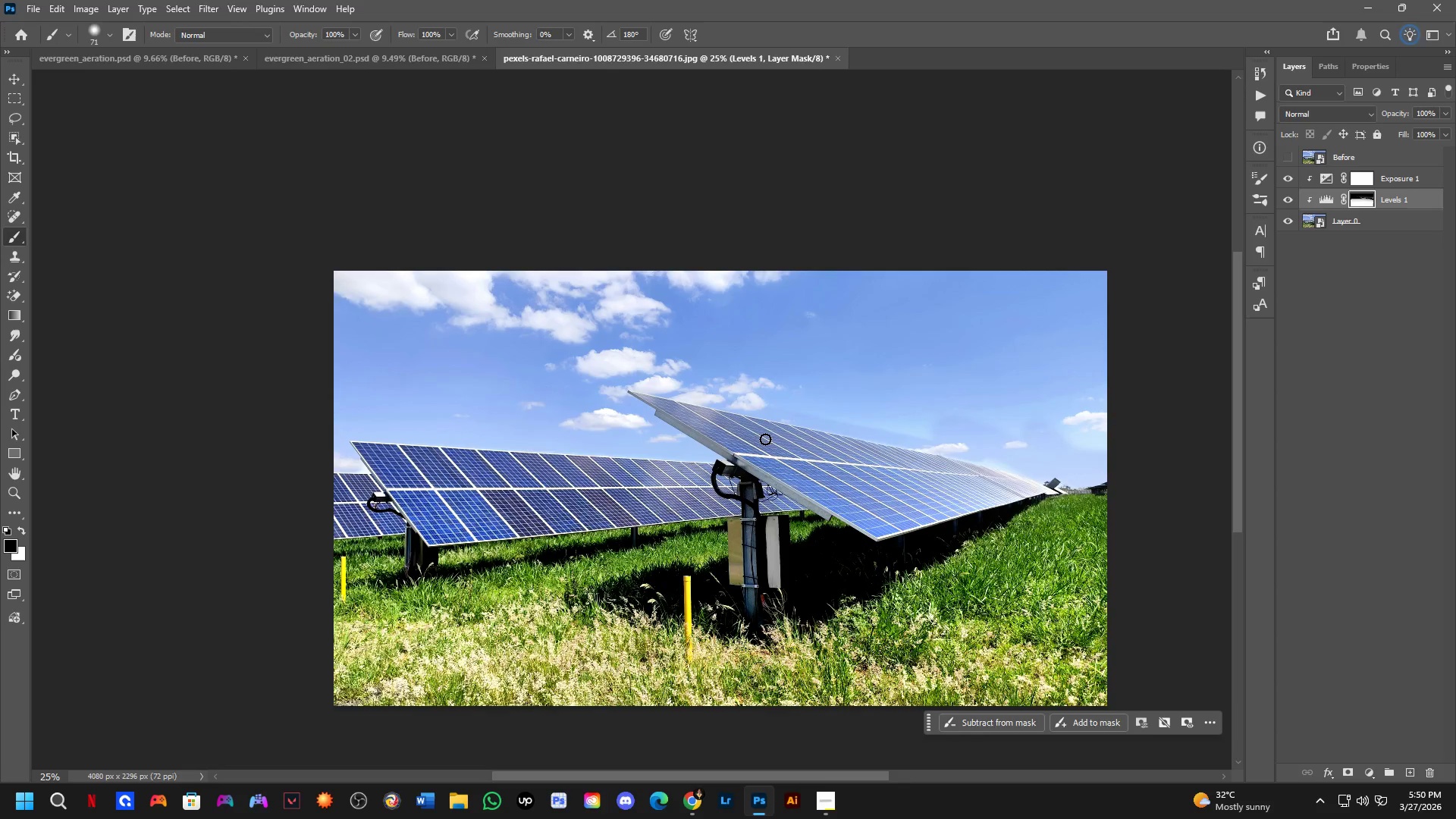 
hold_key(key=ShiftLeft, duration=0.61)
 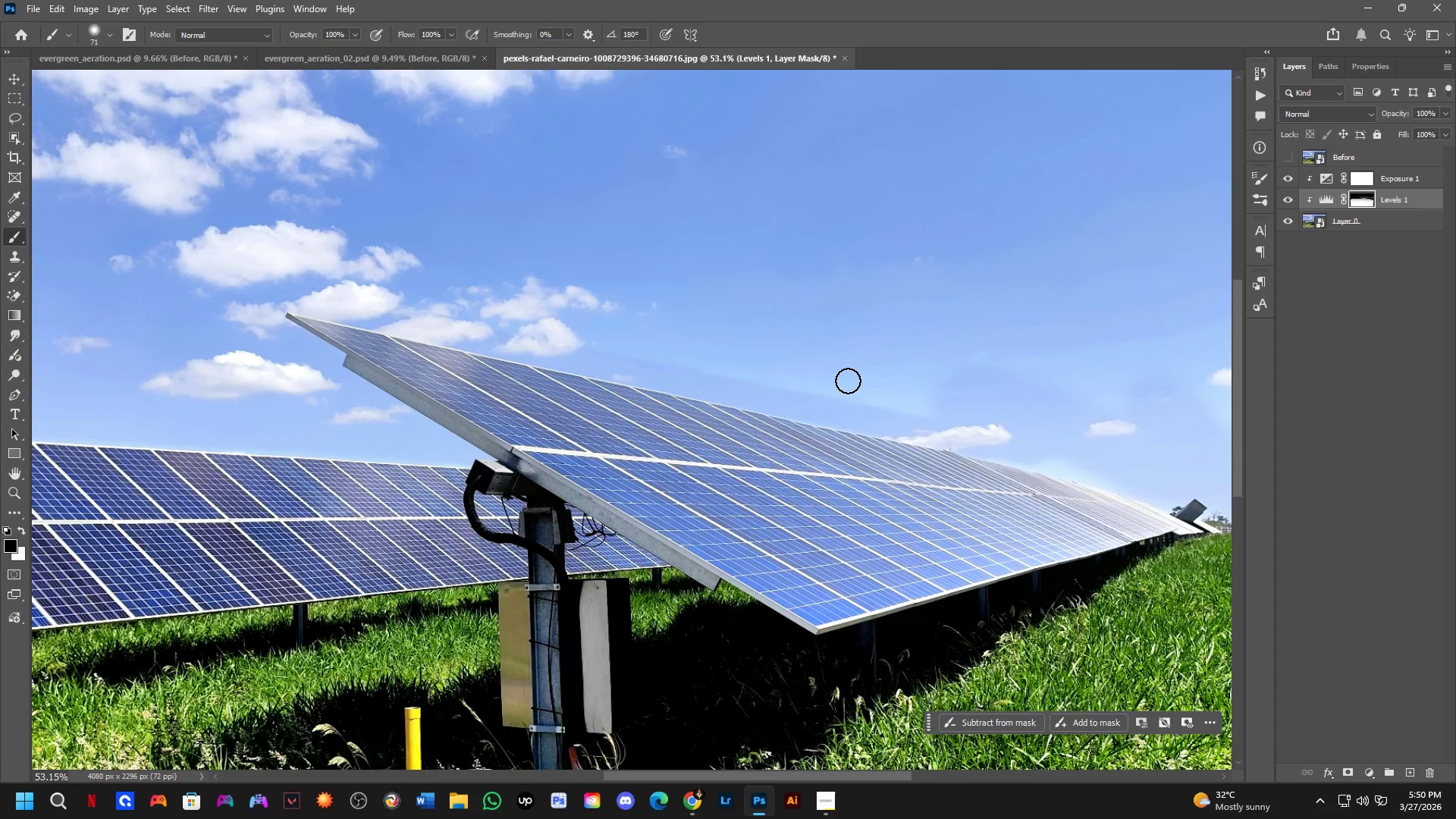 
scroll: coordinate [981, 448], scroll_direction: up, amount: 10.0
 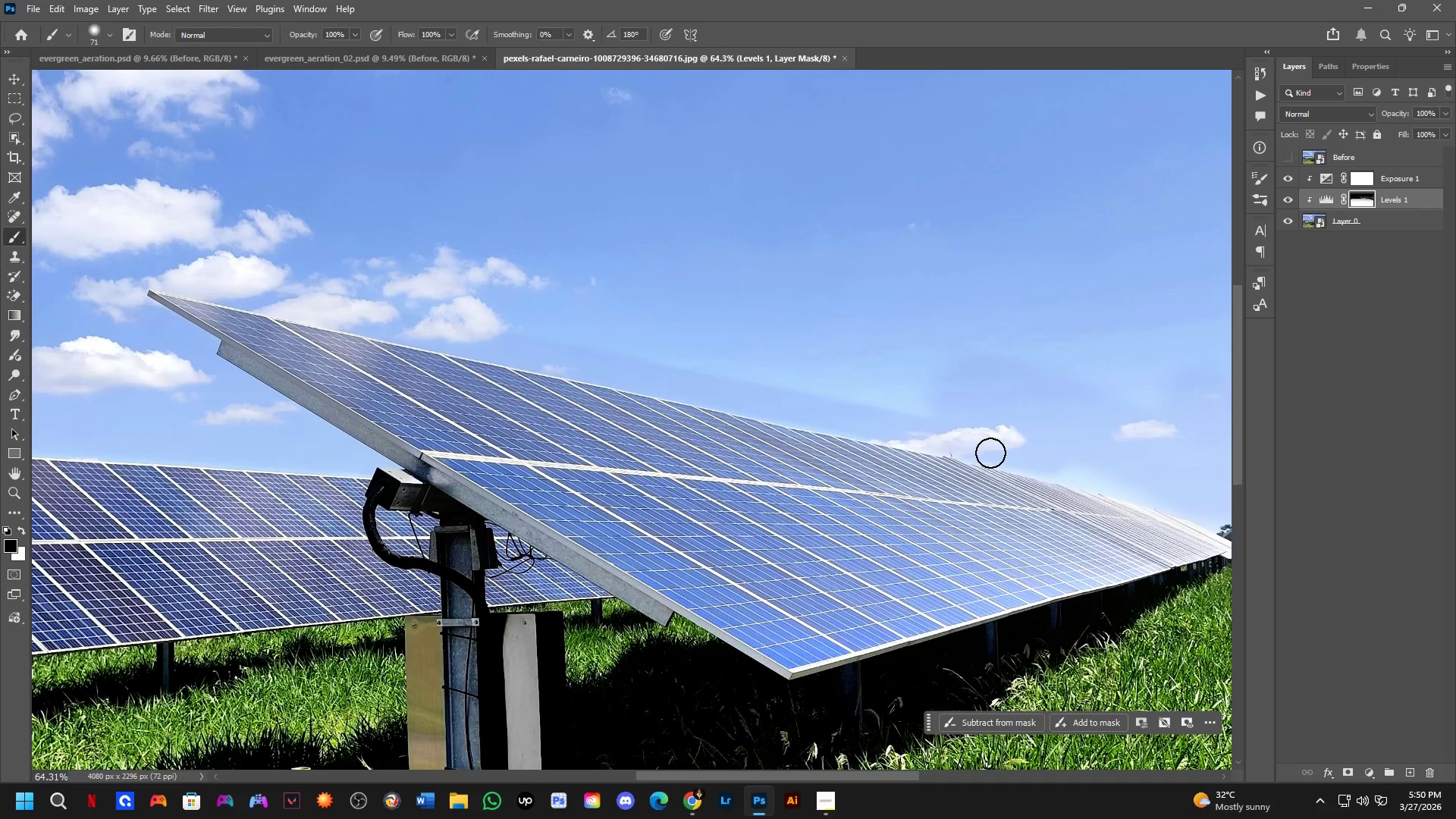 
left_click([993, 453])
 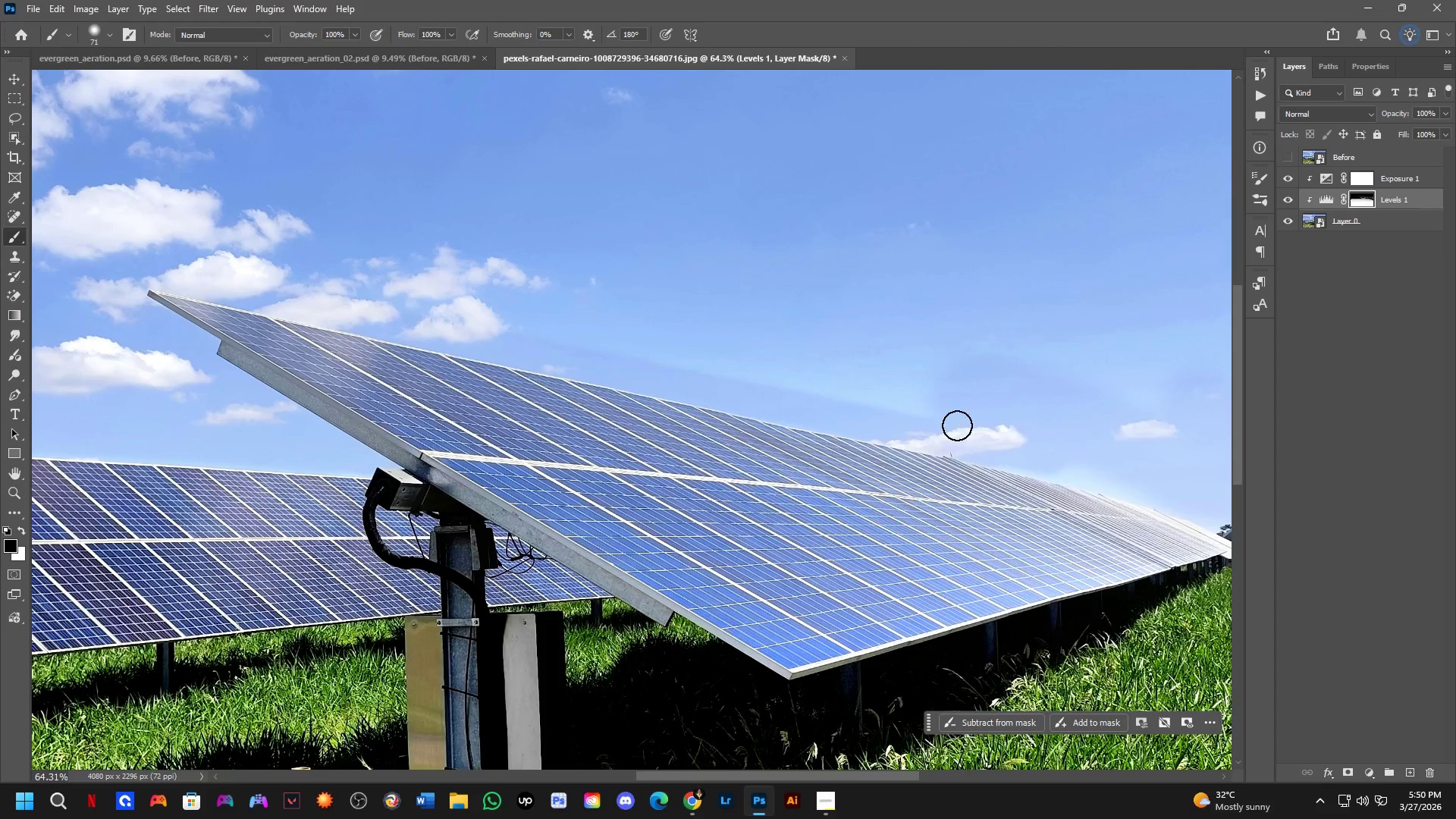 
key(Alt+AltLeft)
 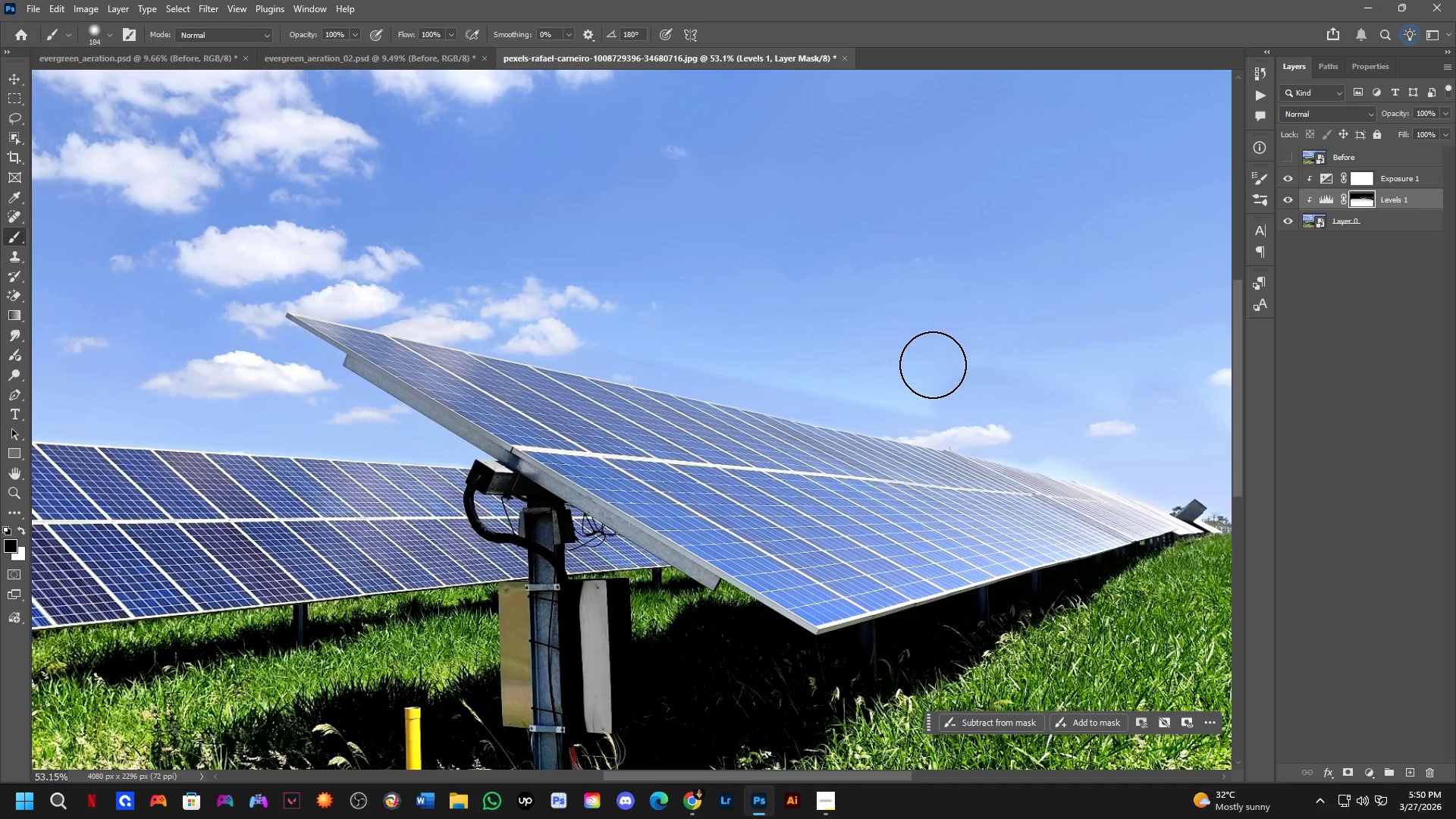 
scroll: coordinate [945, 420], scroll_direction: down, amount: 2.0
 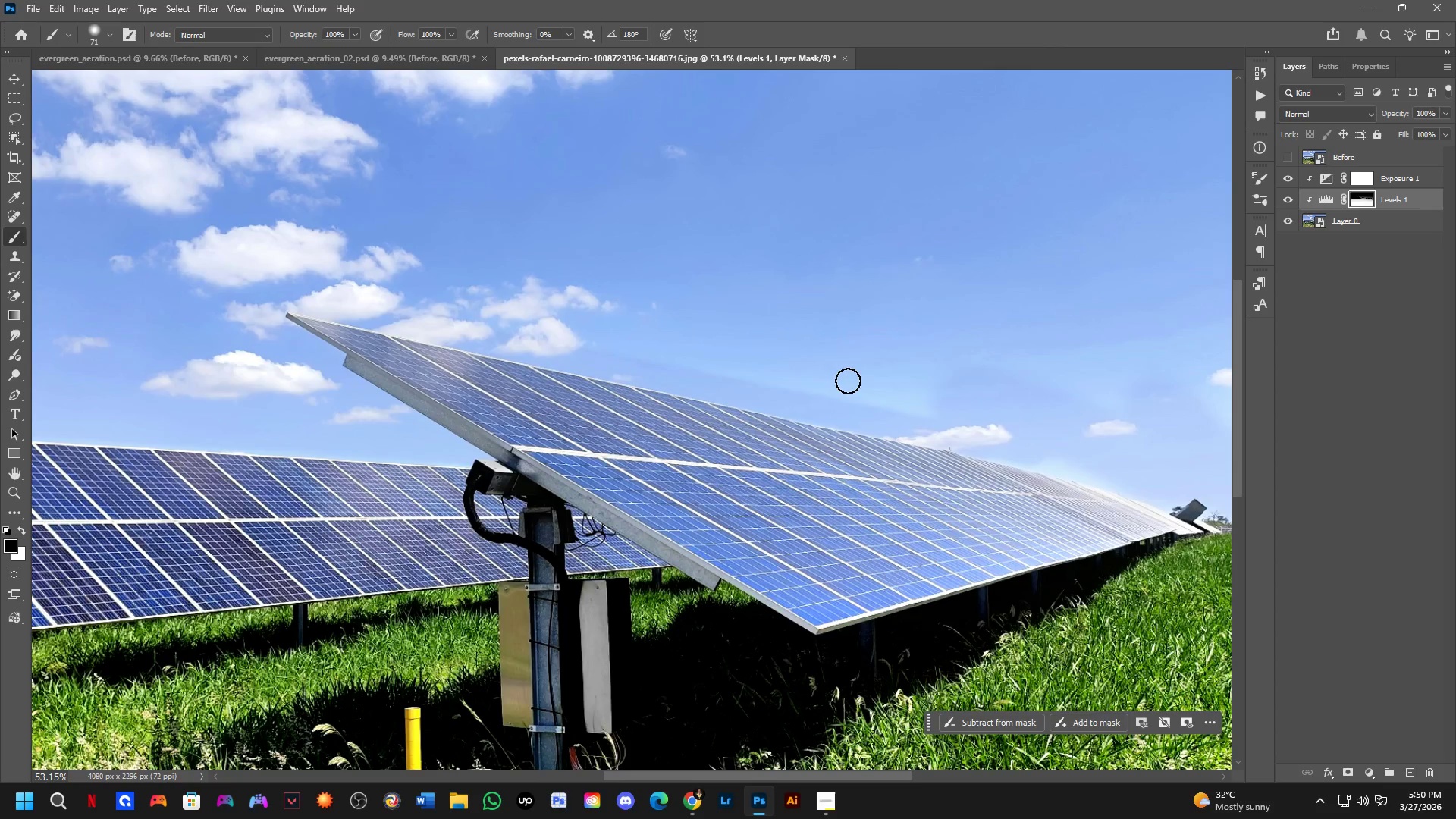 
left_click_drag(start_coordinate=[936, 363], to_coordinate=[798, 304])
 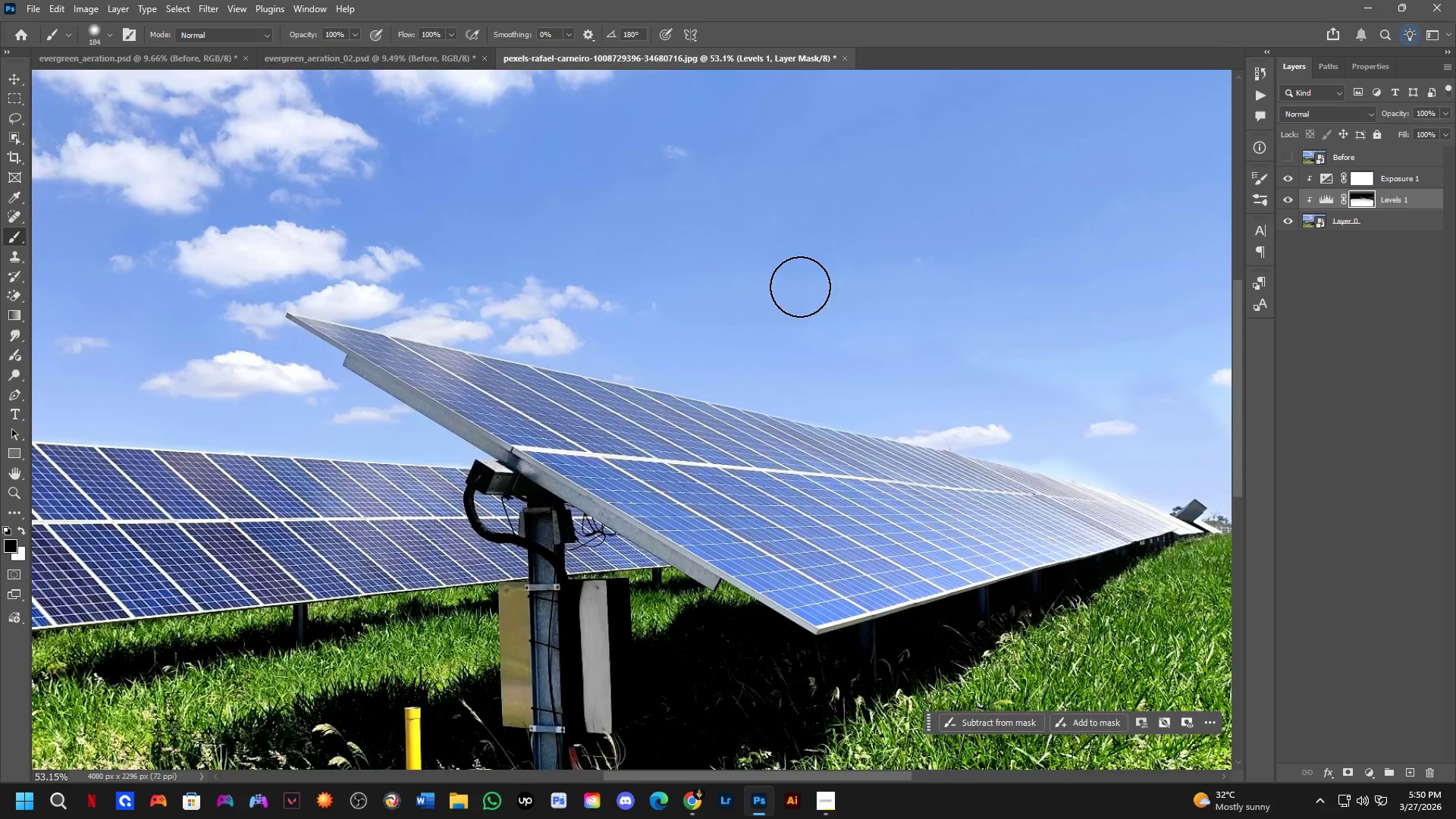 
key(Alt+AltLeft)
 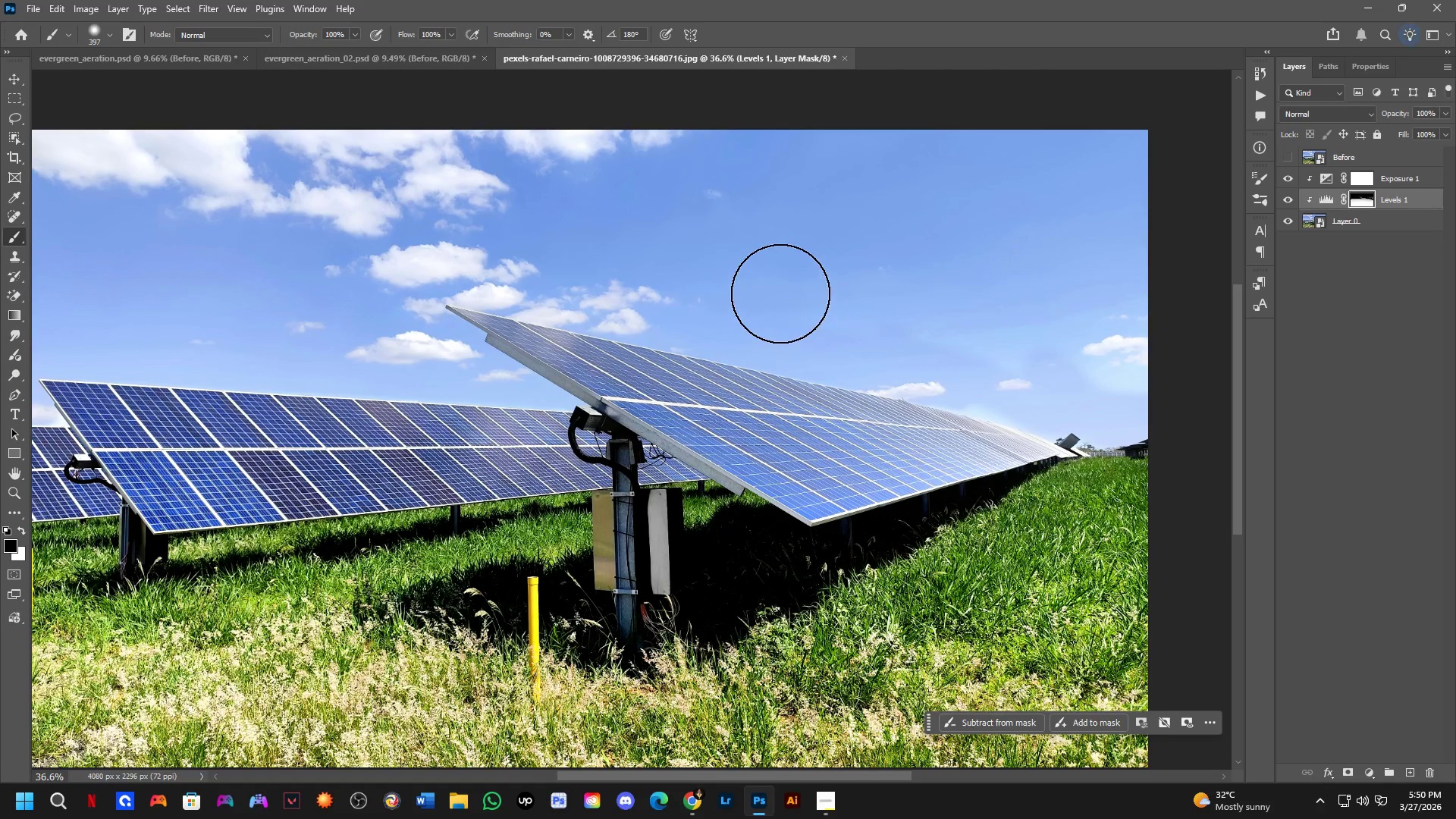 
left_click_drag(start_coordinate=[754, 283], to_coordinate=[1100, 391])
 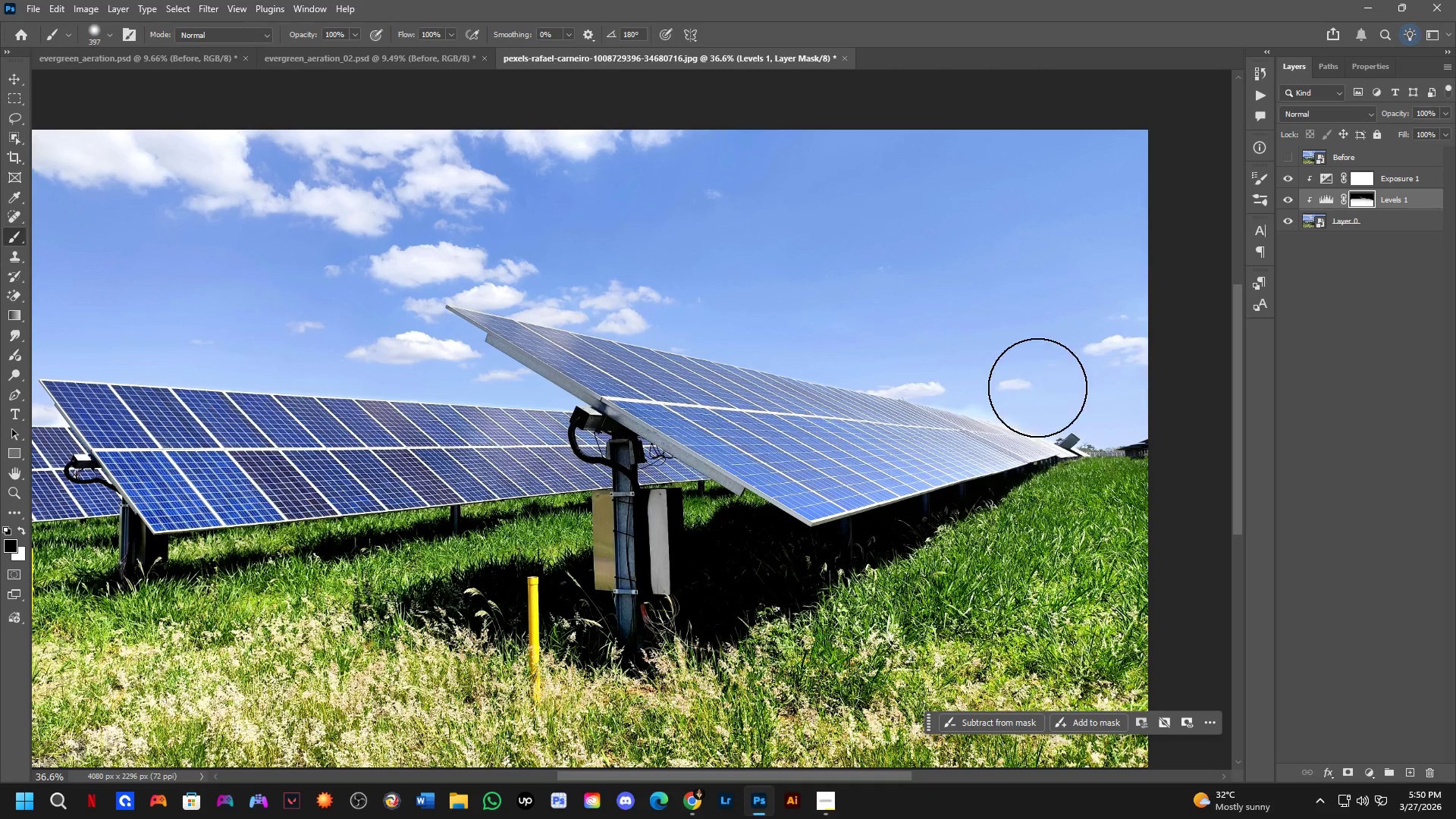 
scroll: coordinate [799, 287], scroll_direction: down, amount: 4.0
 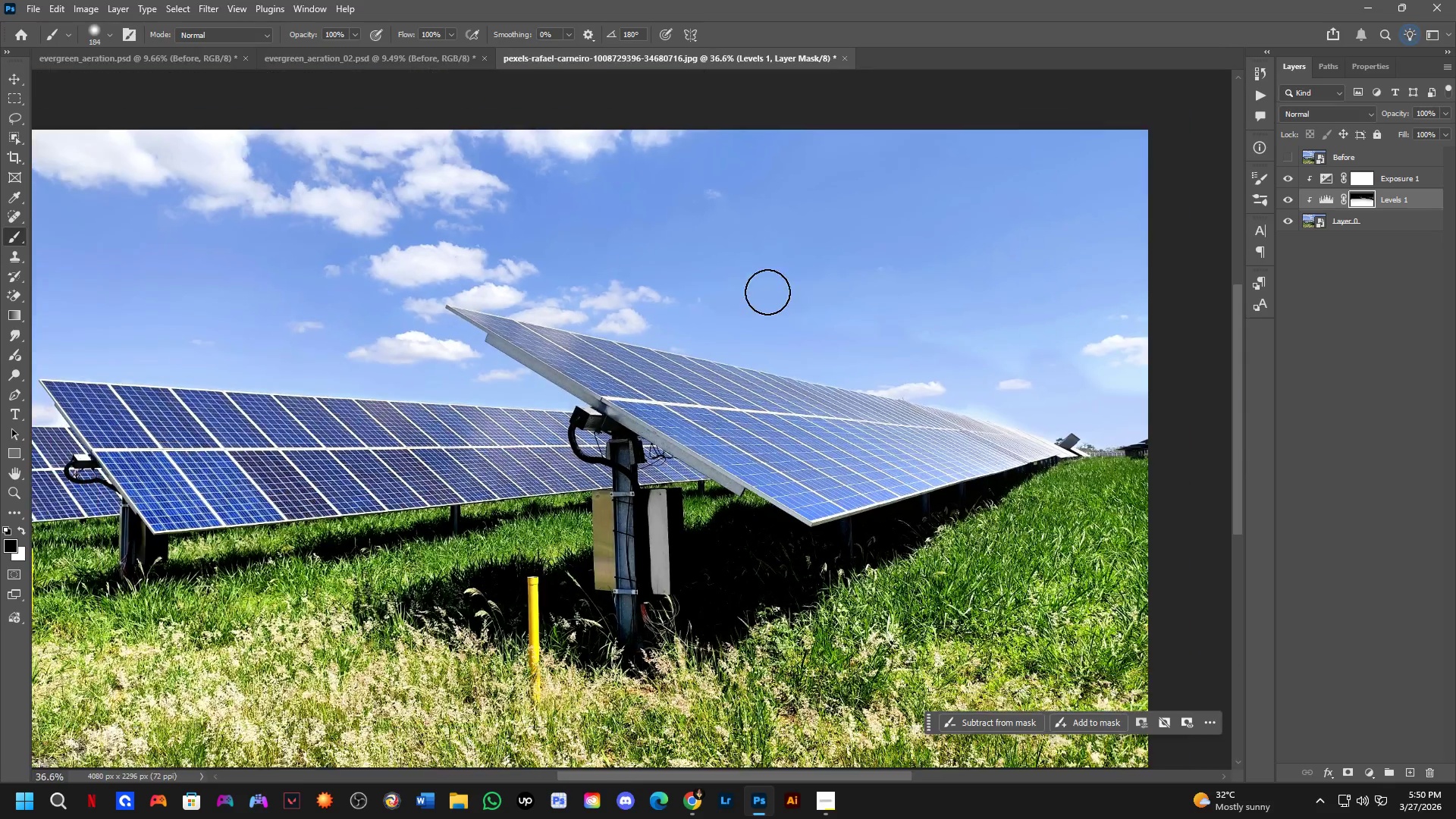 
hold_key(key=AltLeft, duration=0.39)
 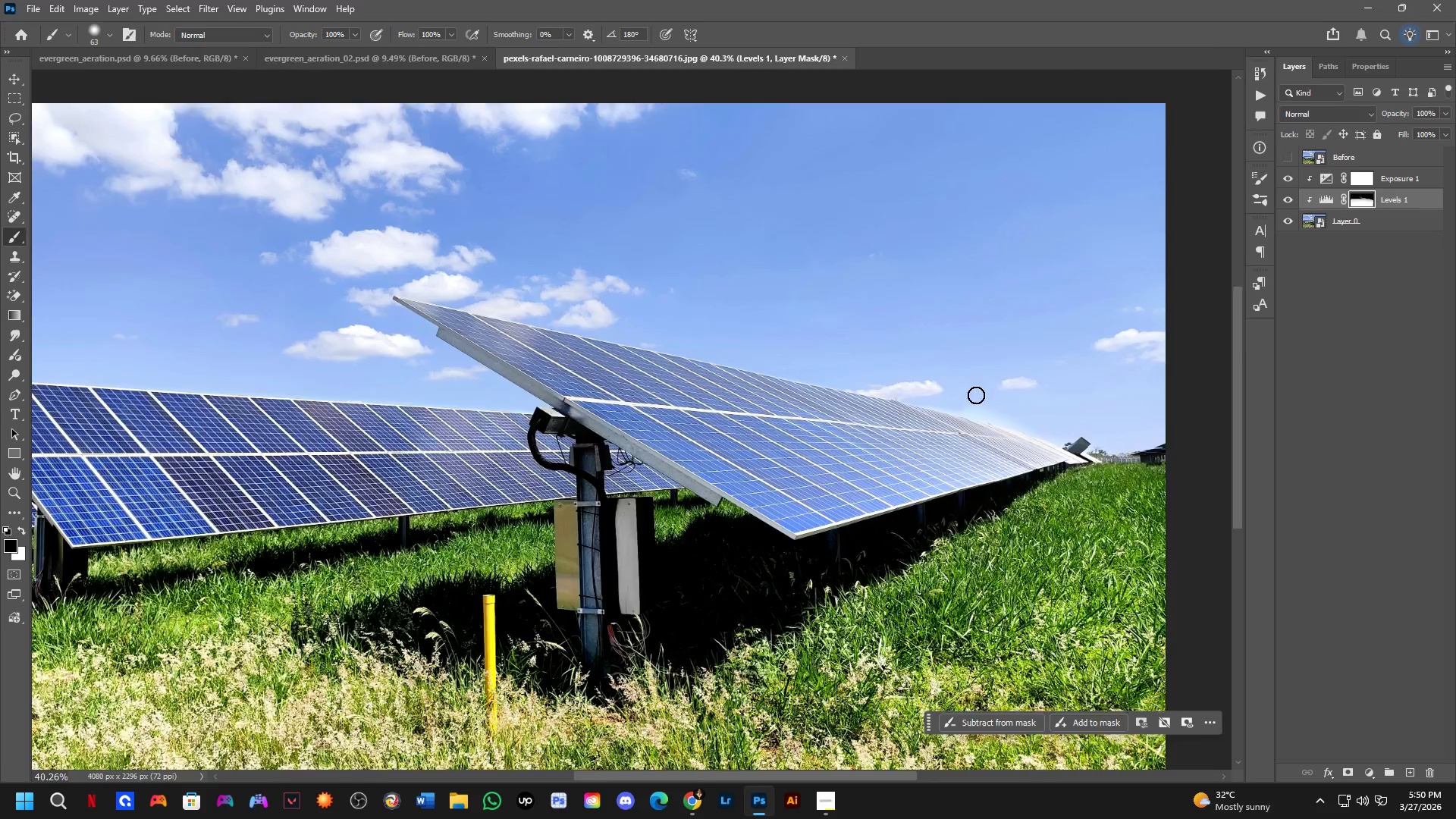 
key(Alt+AltLeft)
 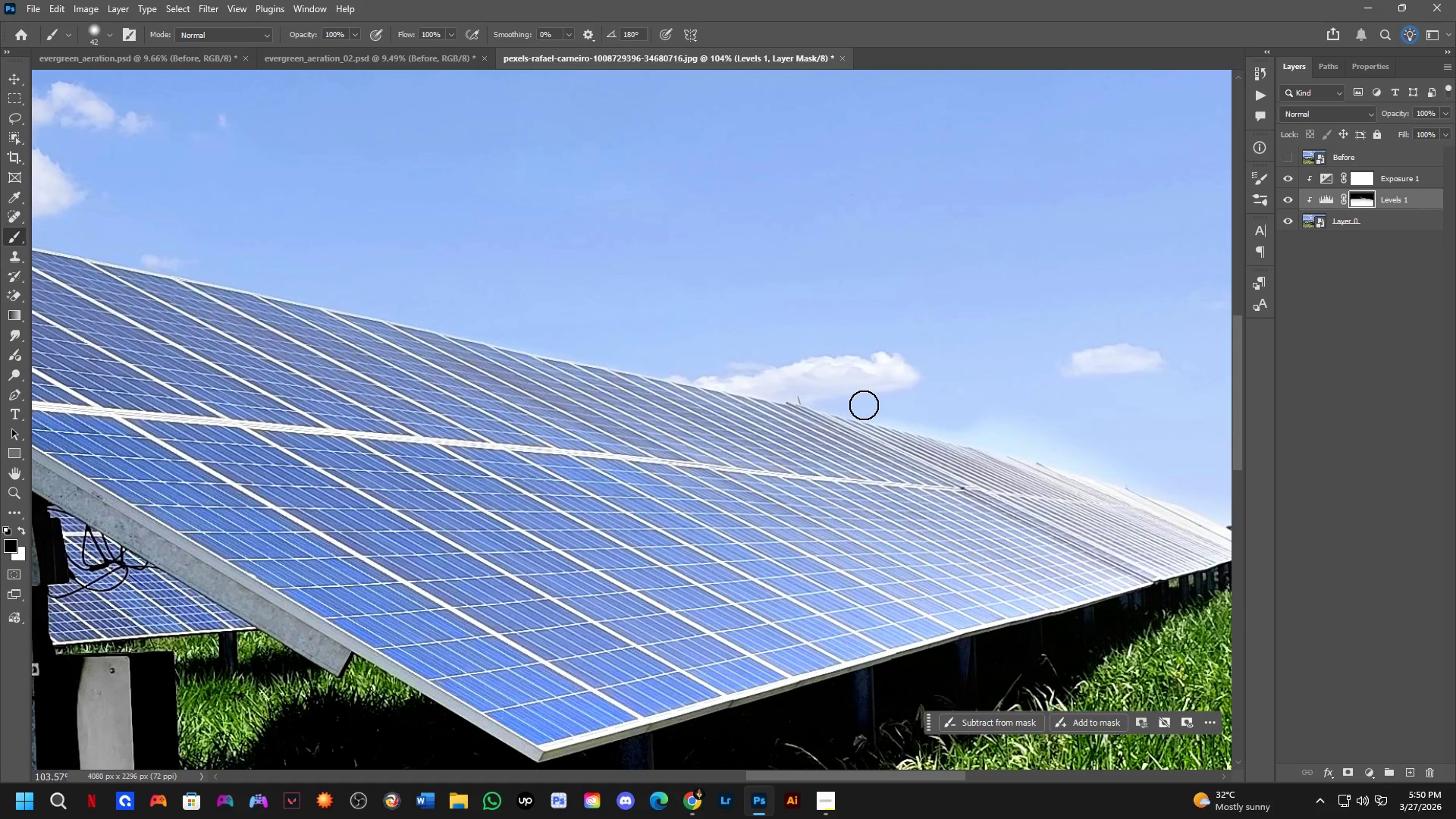 
scroll: coordinate [937, 396], scroll_direction: up, amount: 11.0
 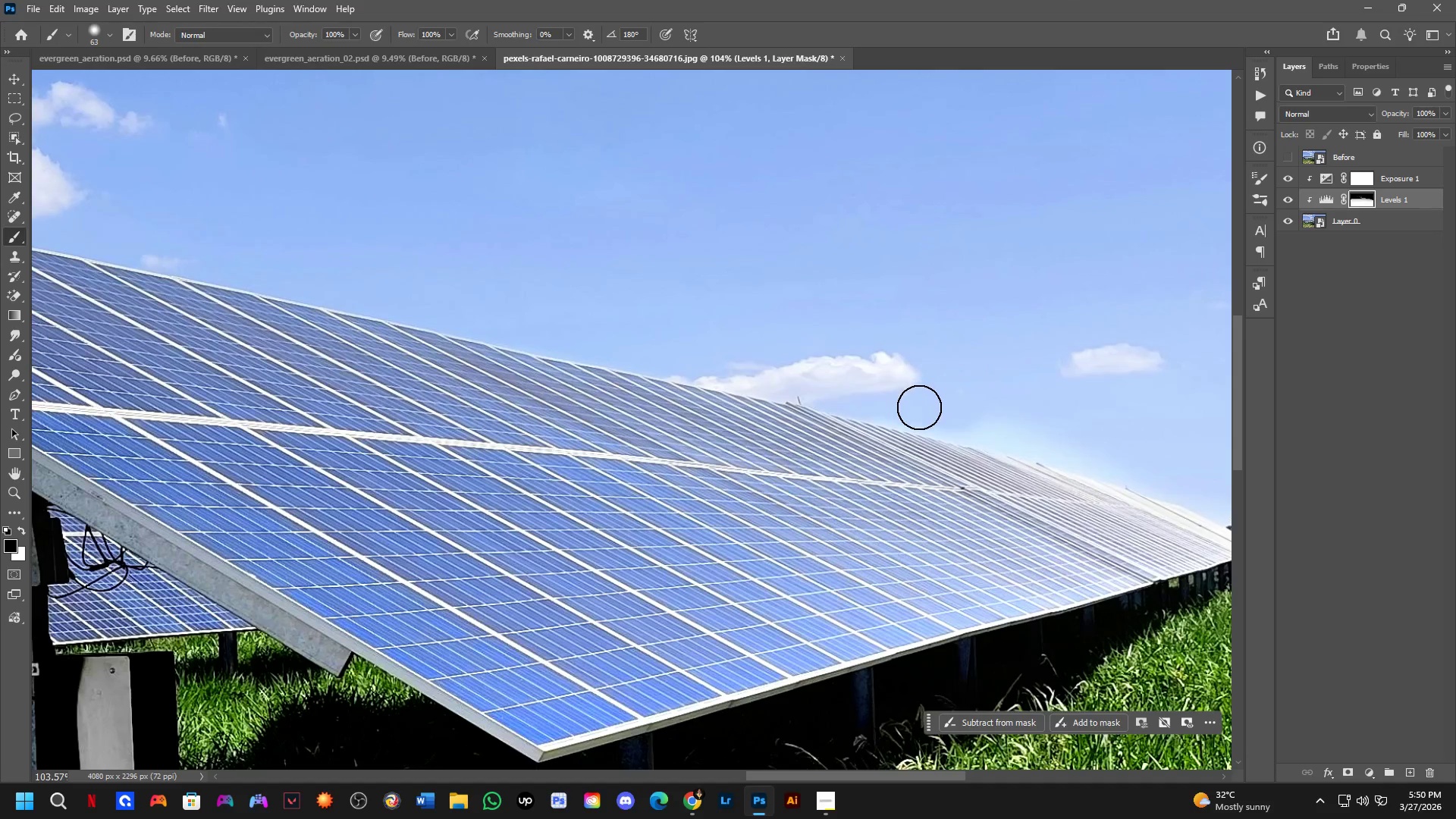 
left_click([856, 406])
 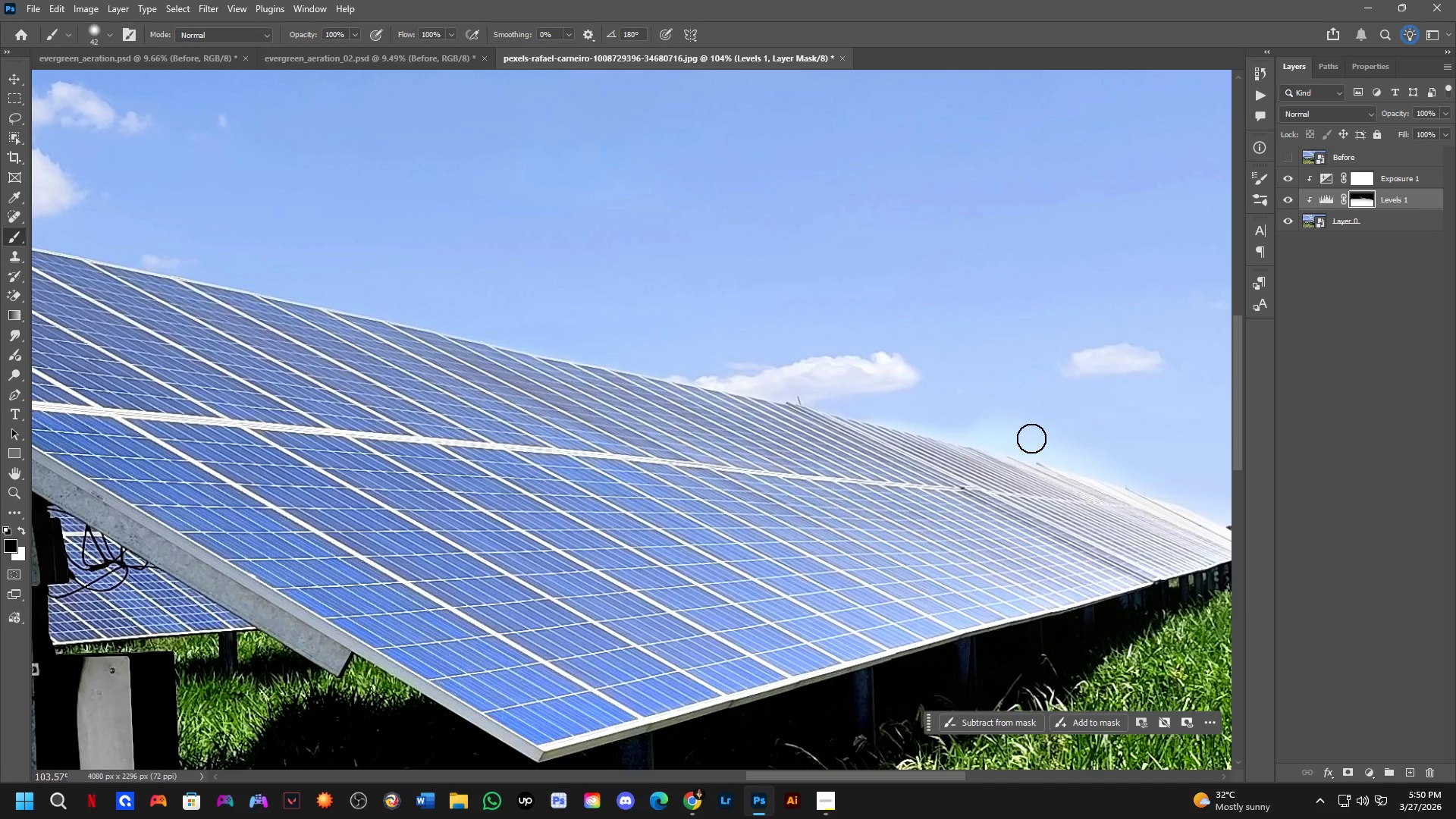 
hold_key(key=ShiftLeft, duration=0.5)
left_click([1024, 446])
 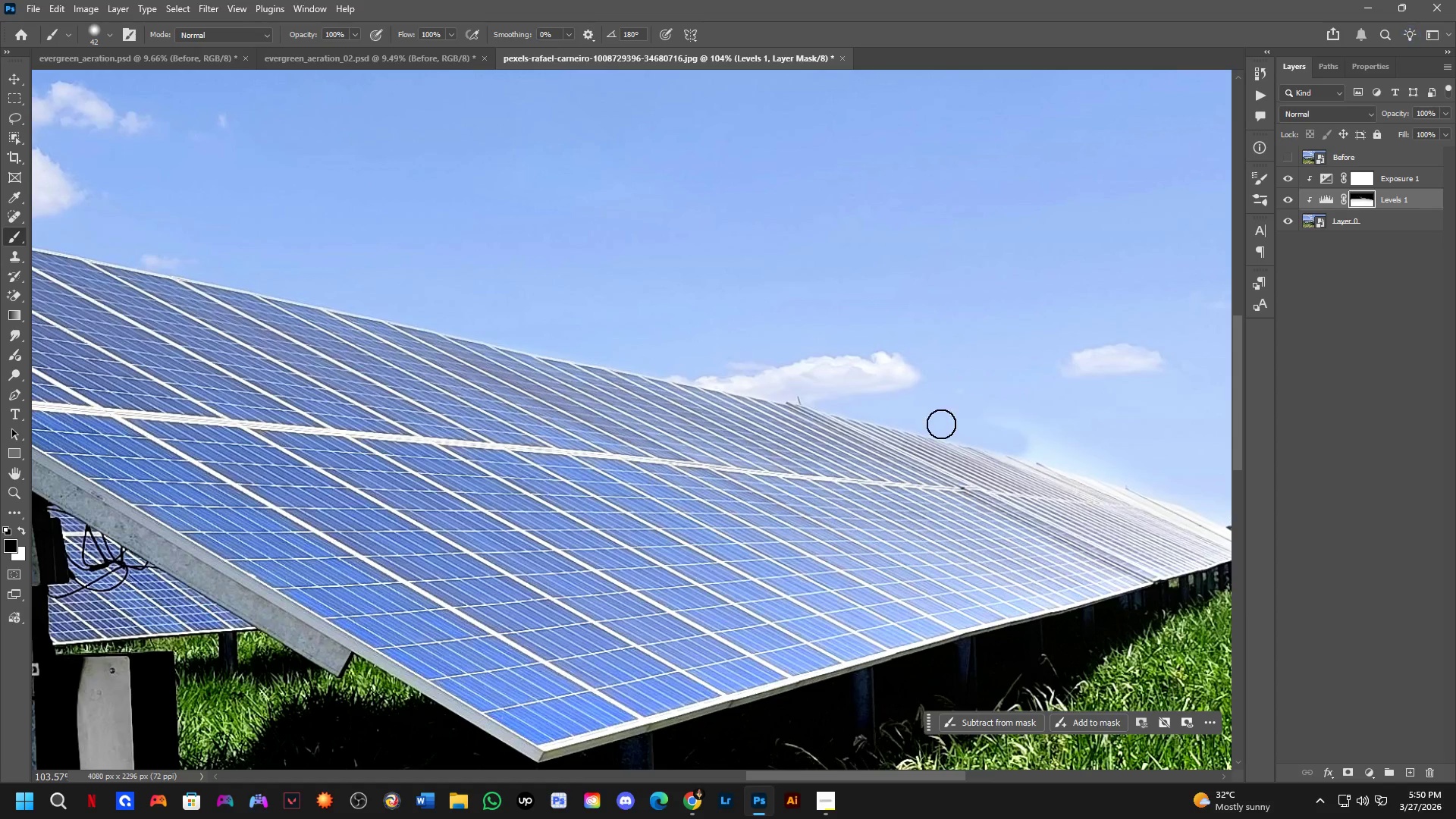 
left_click_drag(start_coordinate=[934, 421], to_coordinate=[784, 383])
 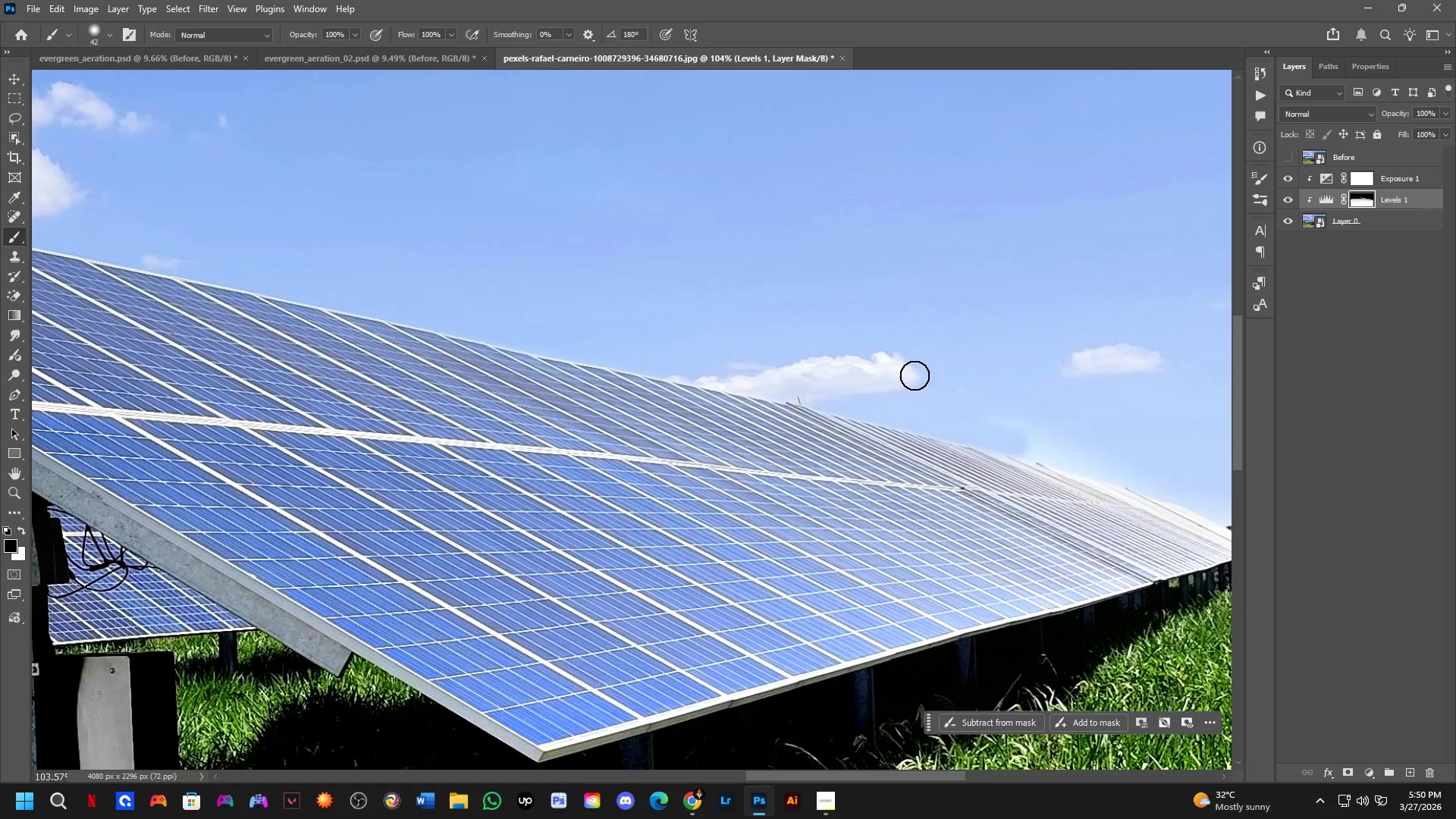 
key(Alt+AltLeft)
 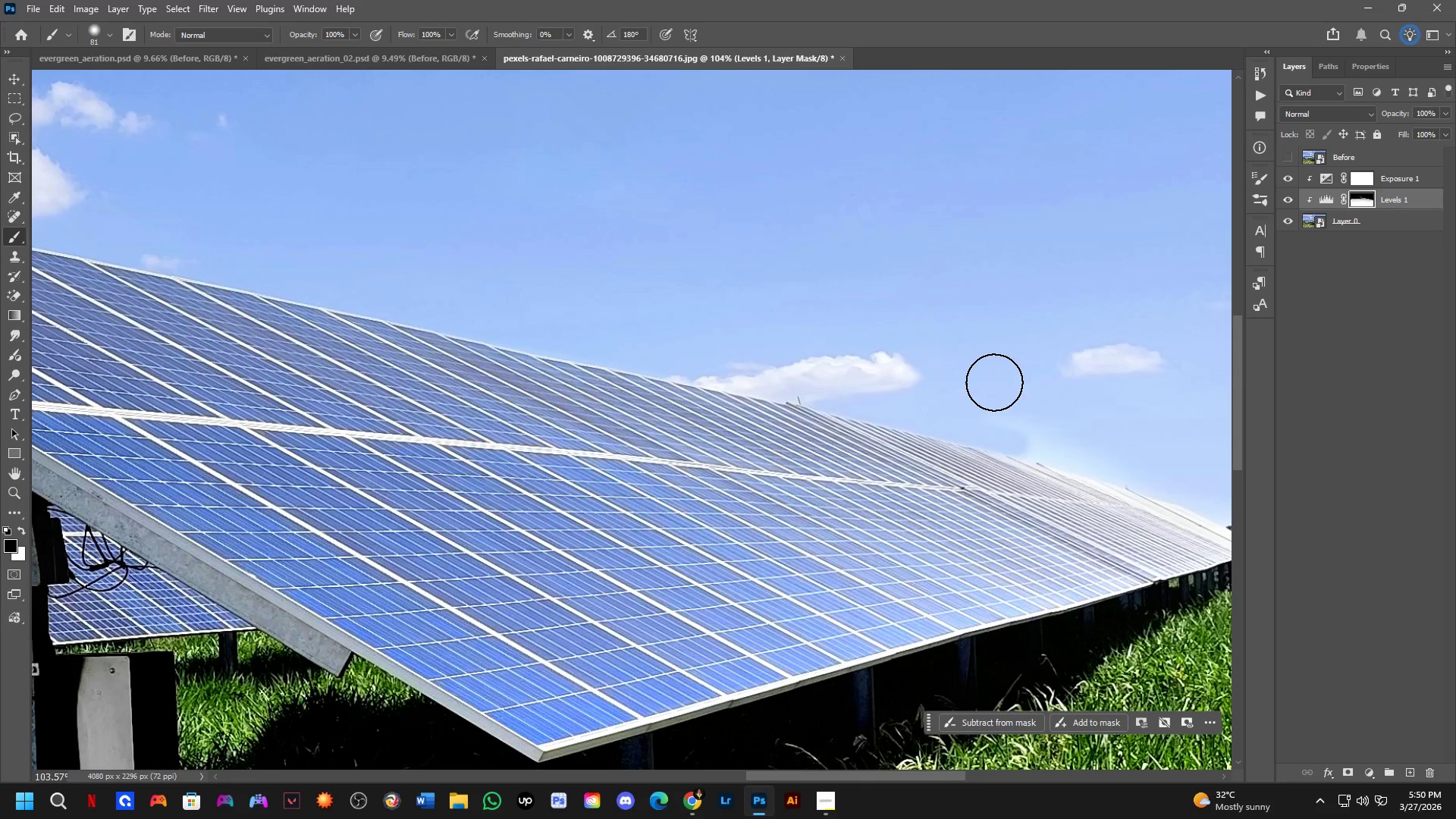 
left_click_drag(start_coordinate=[1000, 385], to_coordinate=[1052, 438])
 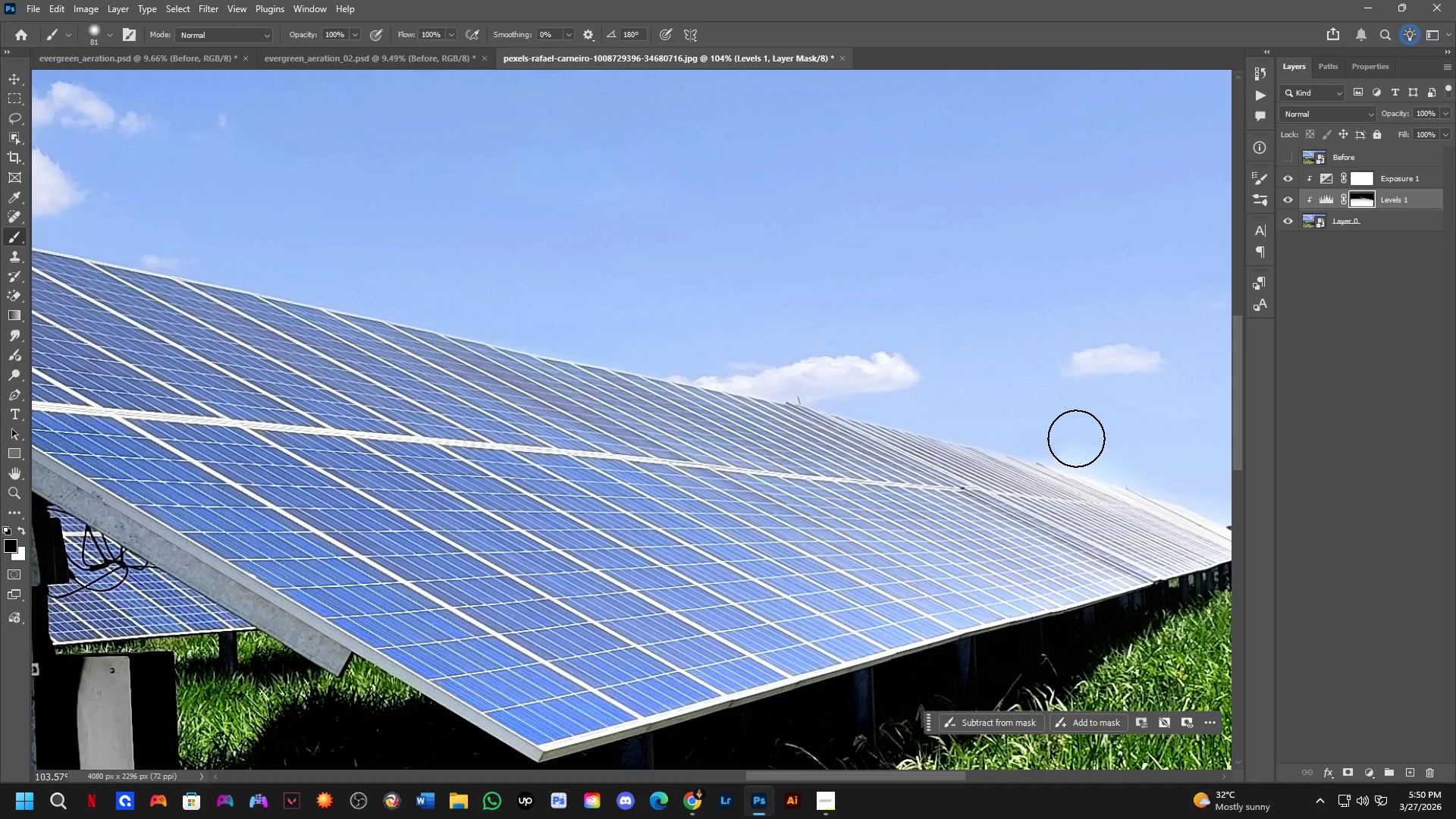 
hold_key(key=Space, duration=0.5)
 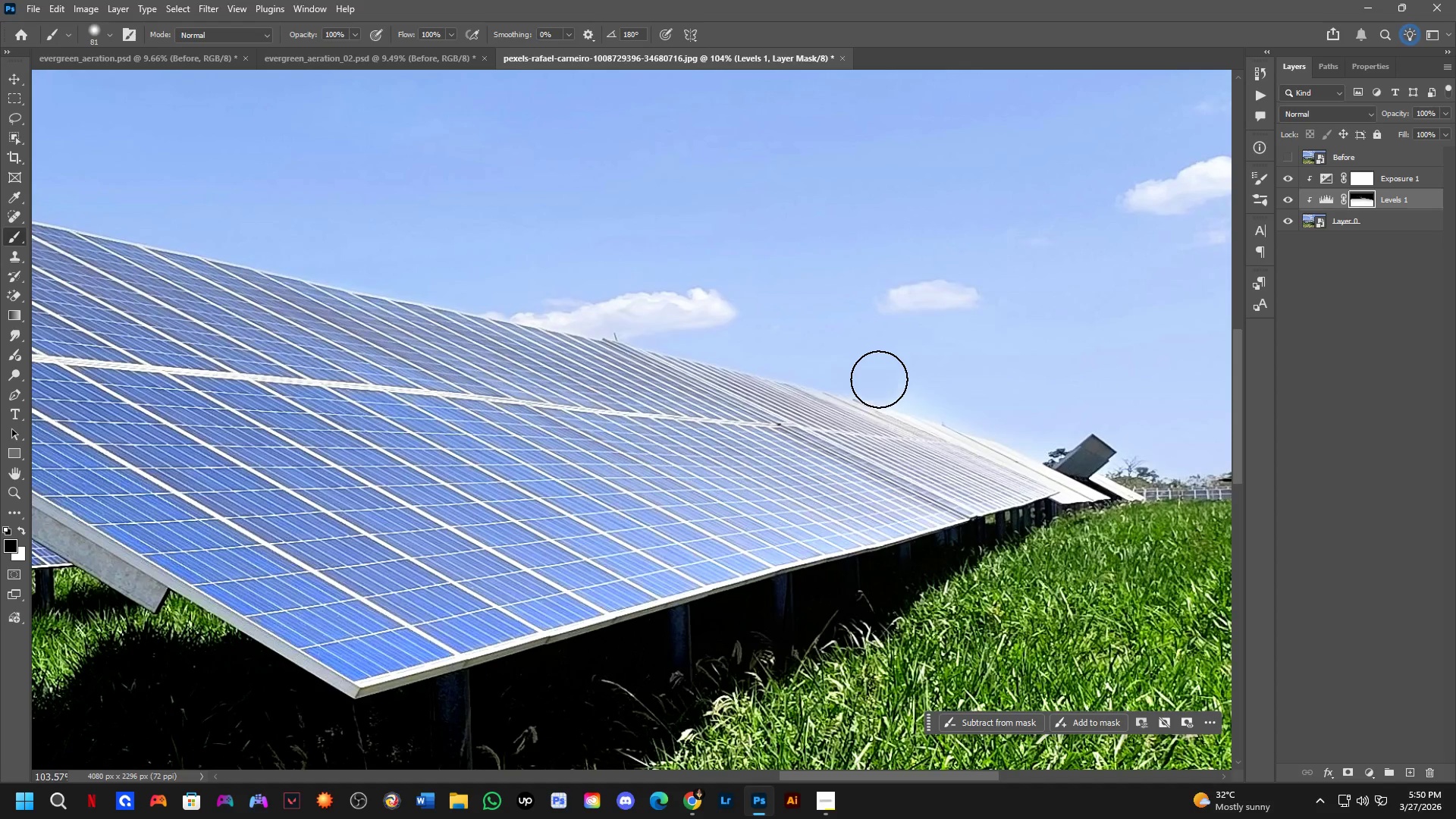 
left_click_drag(start_coordinate=[1085, 438], to_coordinate=[902, 375])
 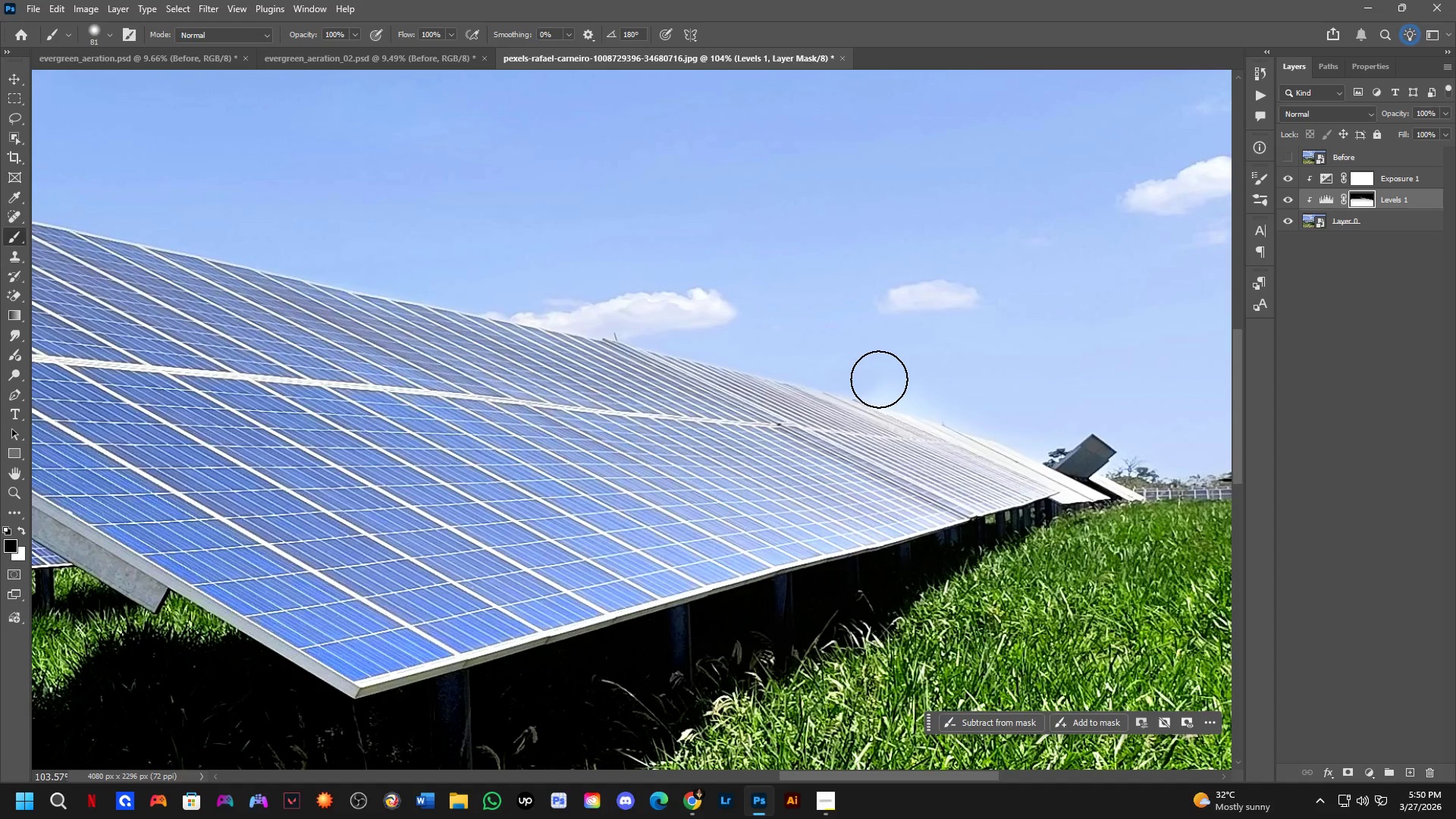 
left_click([879, 379])
 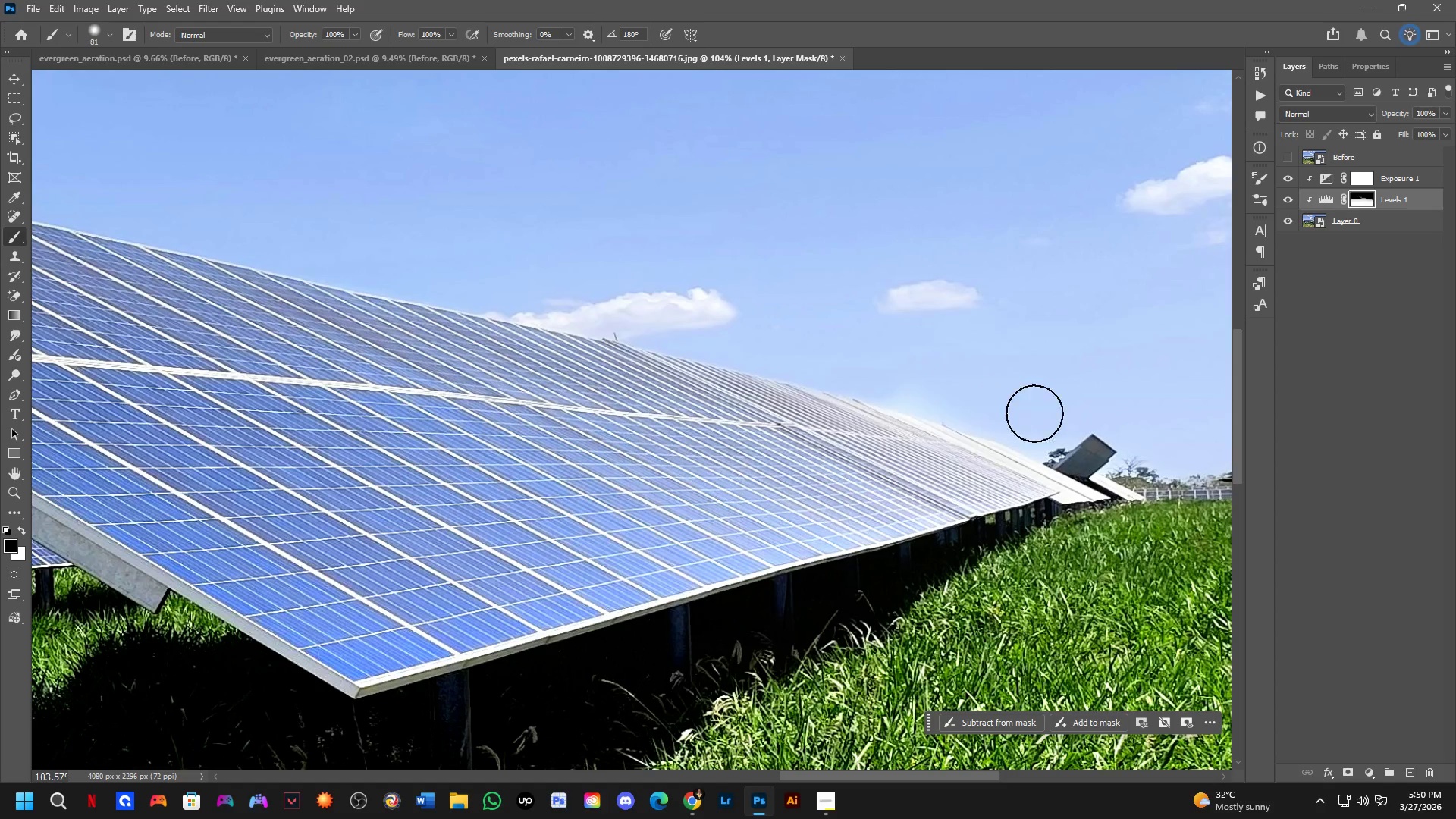 
hold_key(key=ShiftLeft, duration=0.66)
 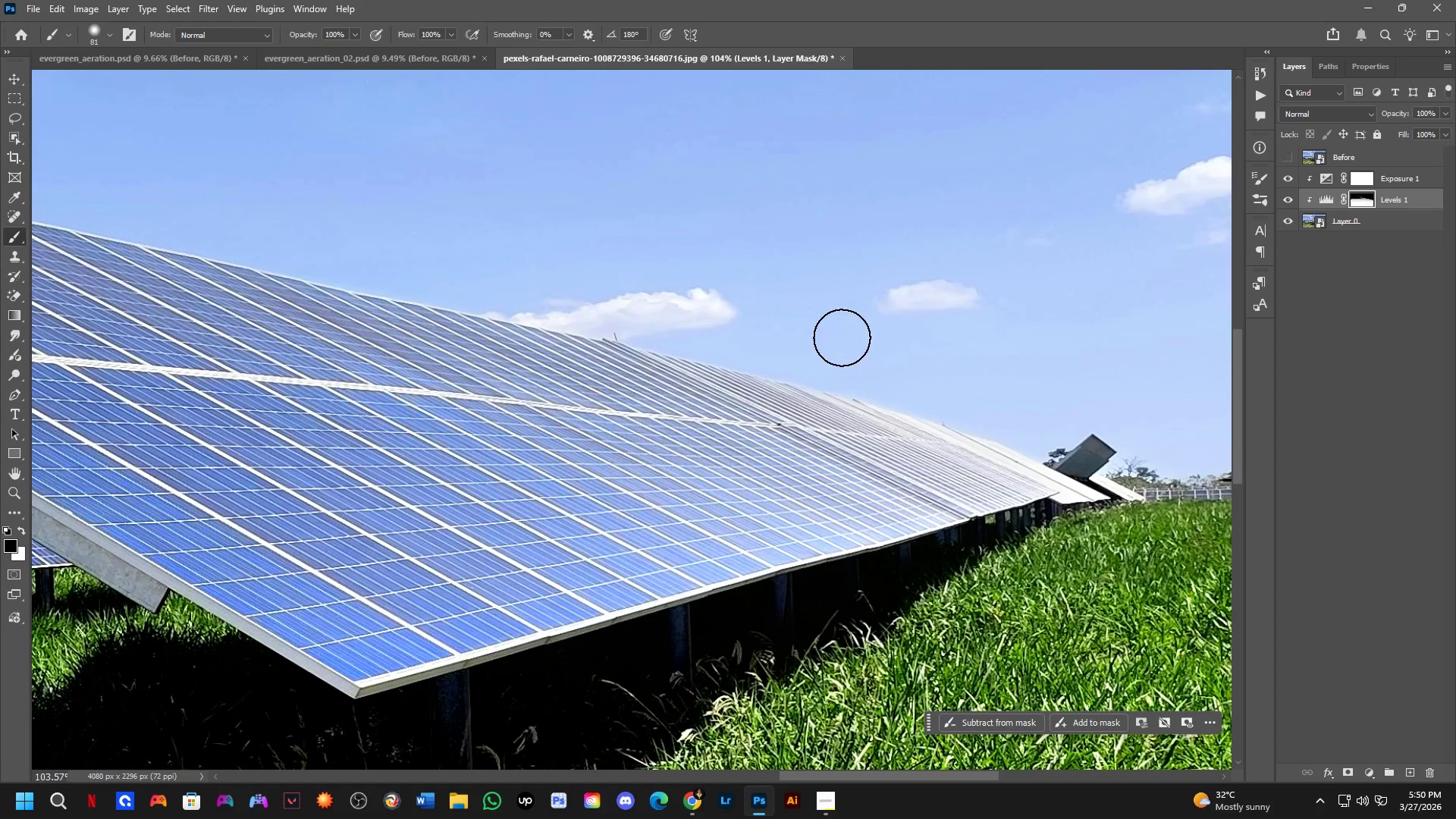 
hold_key(key=ShiftLeft, duration=3.2)
left_click_drag(start_coordinate=[1051, 436], to_coordinate=[836, 333])
 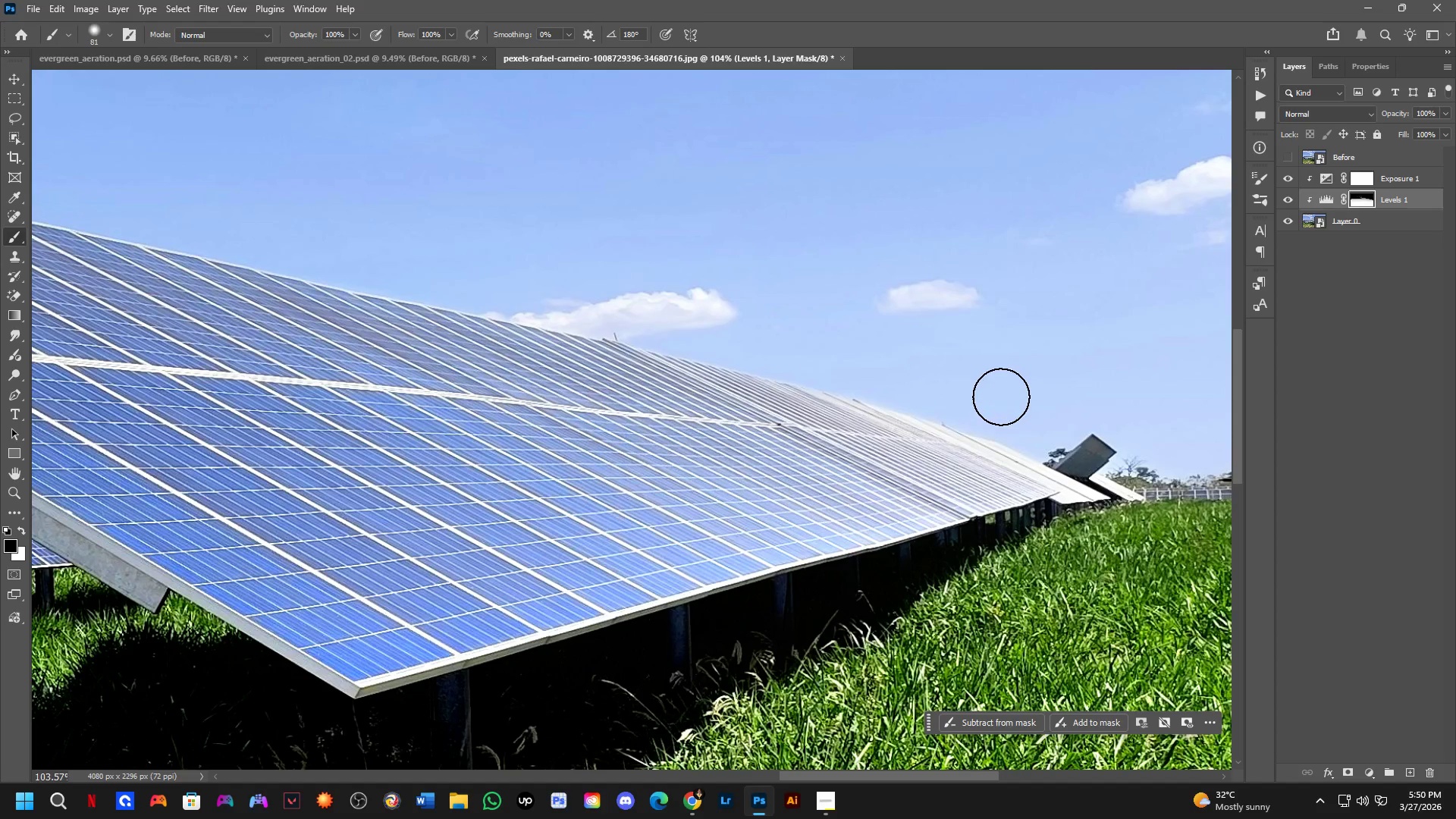 
left_click_drag(start_coordinate=[1003, 397], to_coordinate=[1166, 469])
 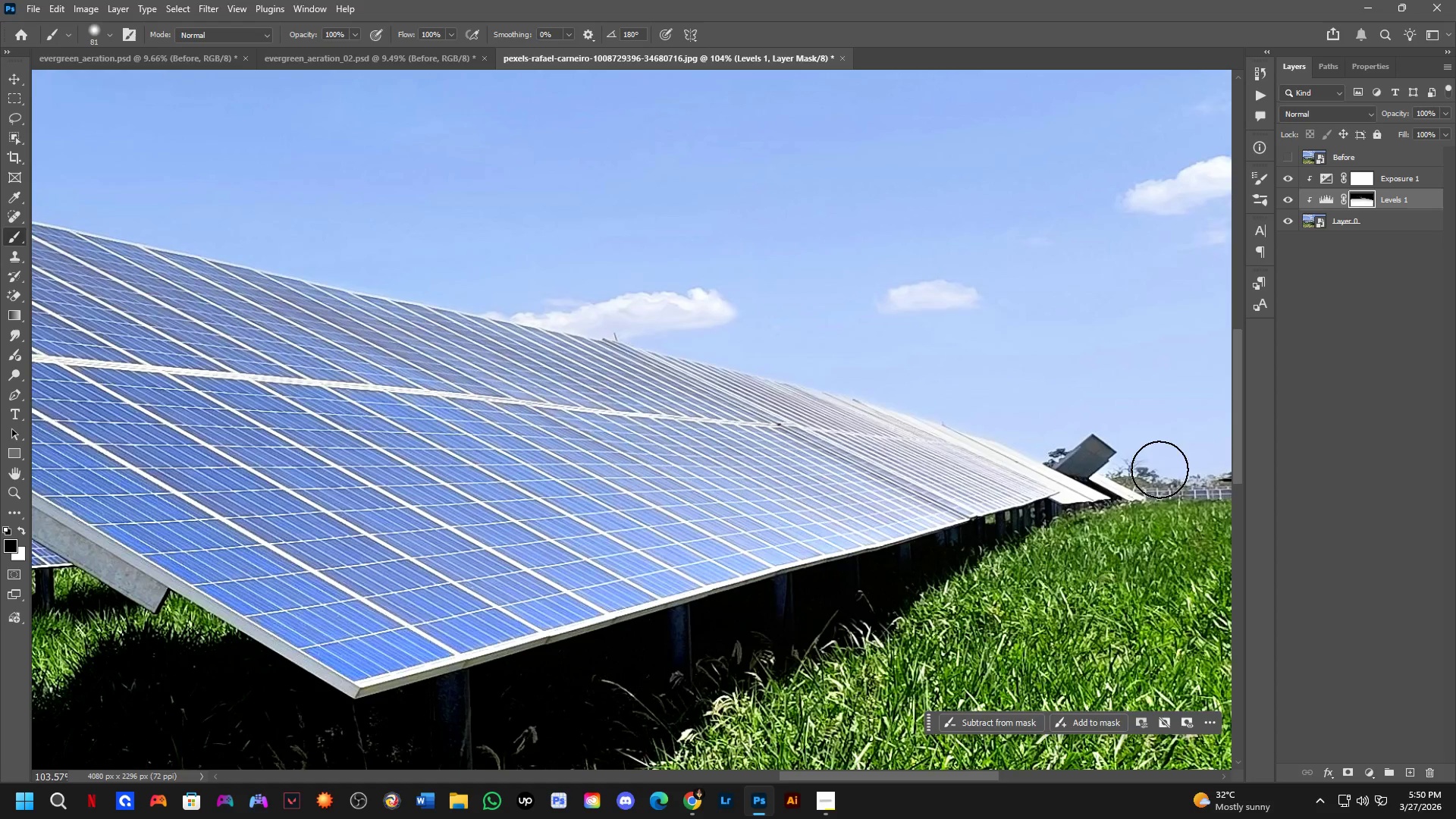 
hold_key(key=Space, duration=0.45)
 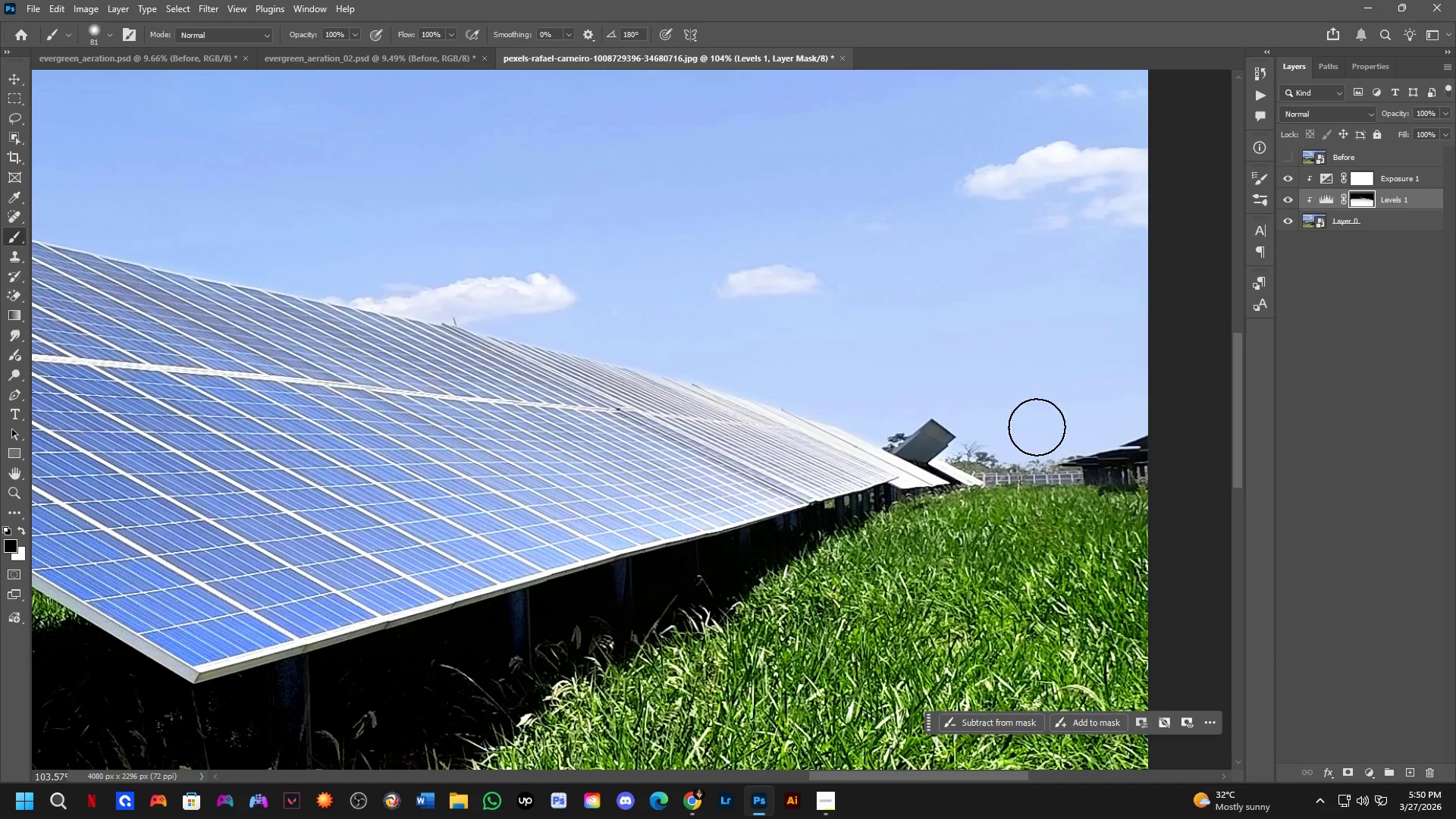 
left_click_drag(start_coordinate=[1120, 464], to_coordinate=[959, 449])
 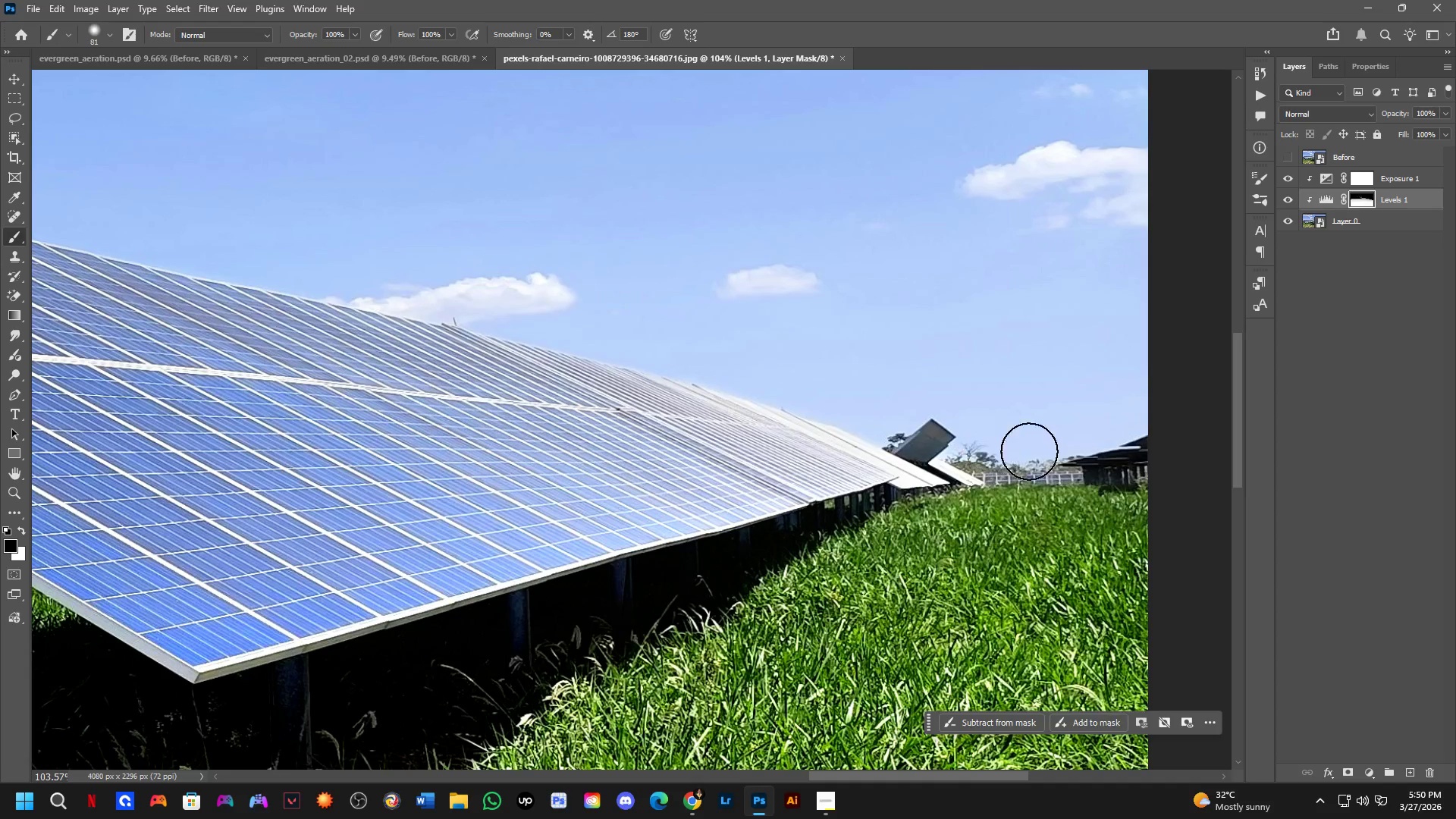 
left_click_drag(start_coordinate=[1029, 451], to_coordinate=[1169, 448])
 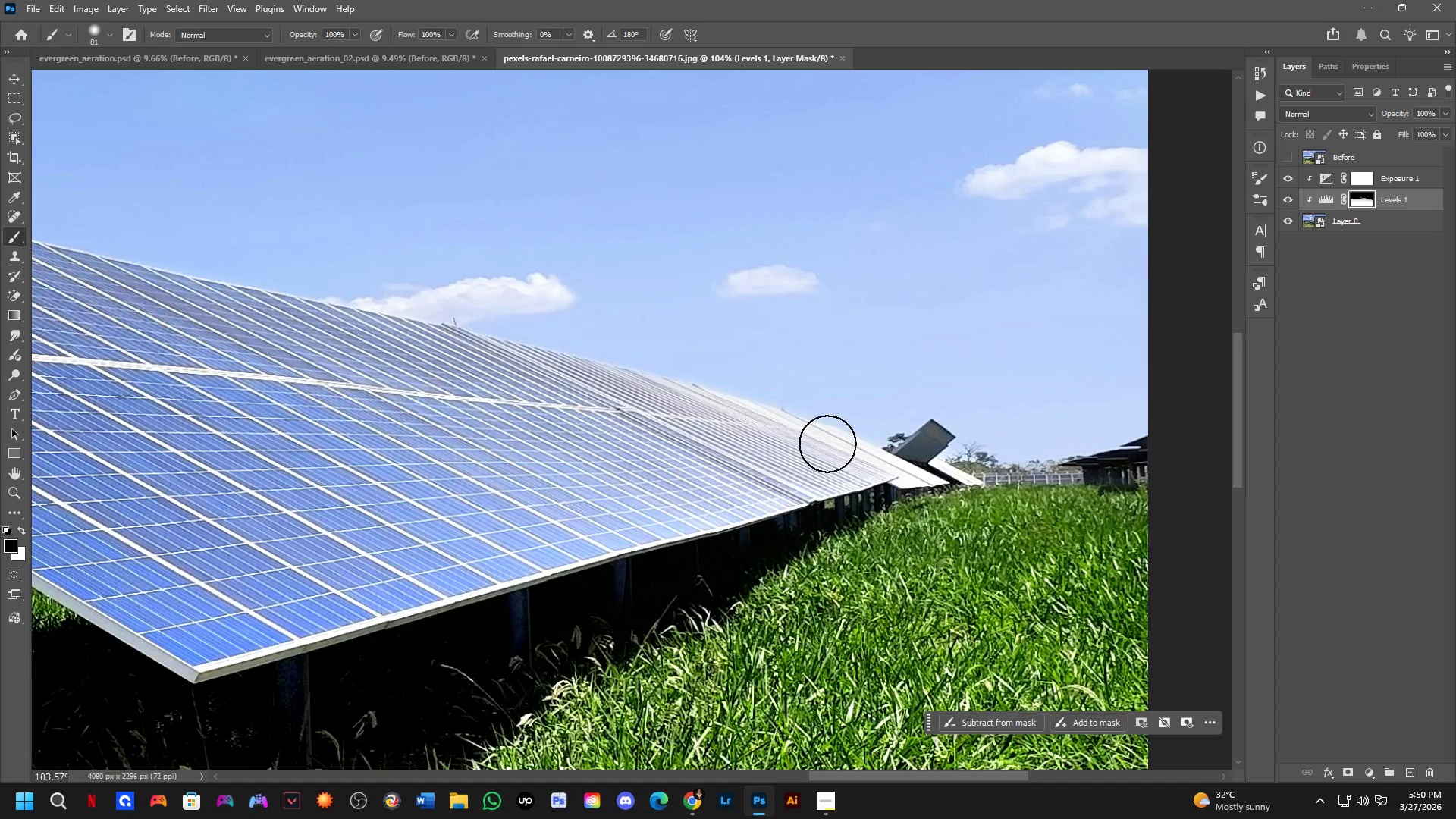 
left_click_drag(start_coordinate=[709, 383], to_coordinate=[492, 328])
 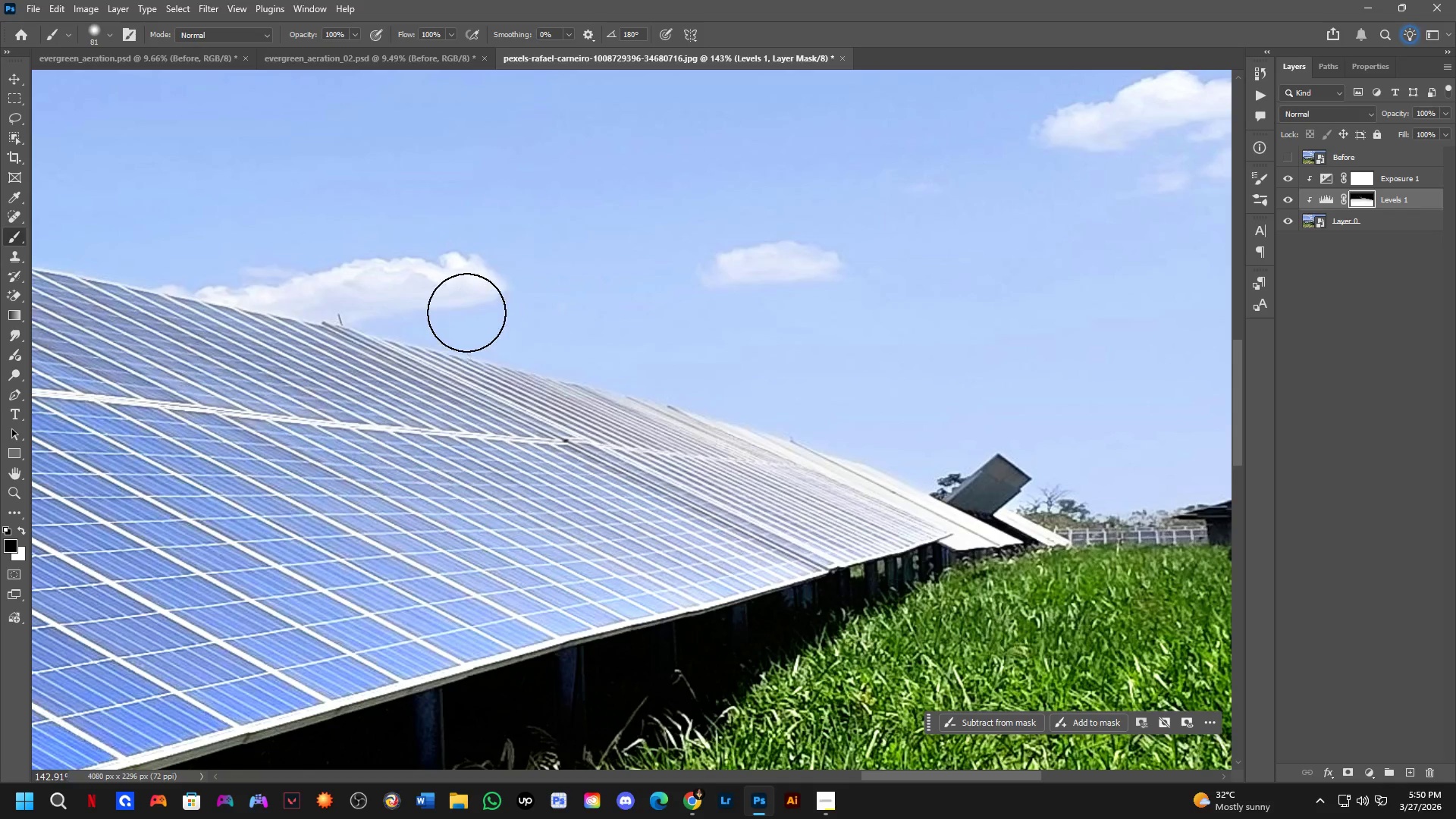 
scroll: coordinate [726, 403], scroll_direction: up, amount: 6.0
 